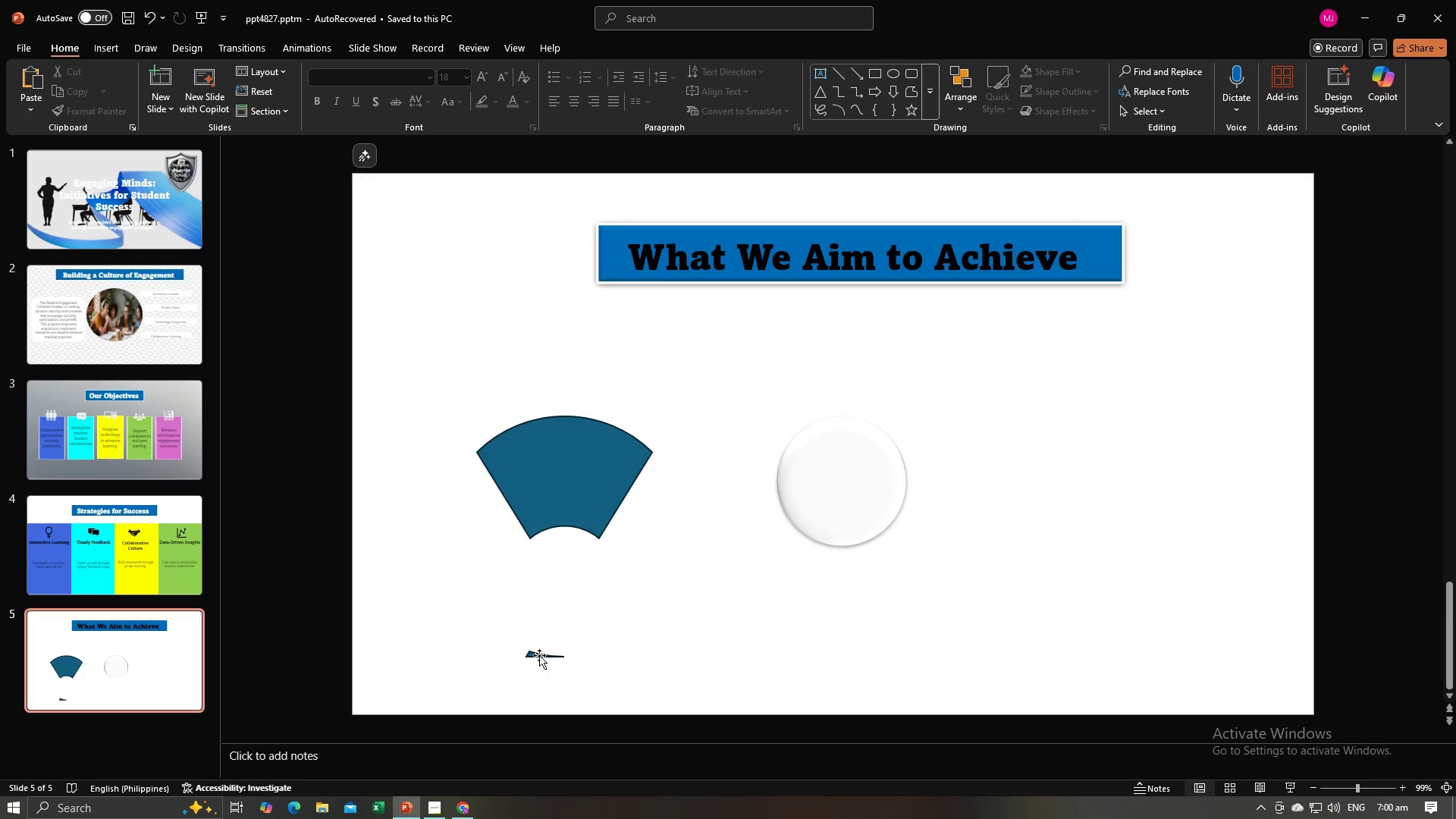 
left_click([538, 655])
 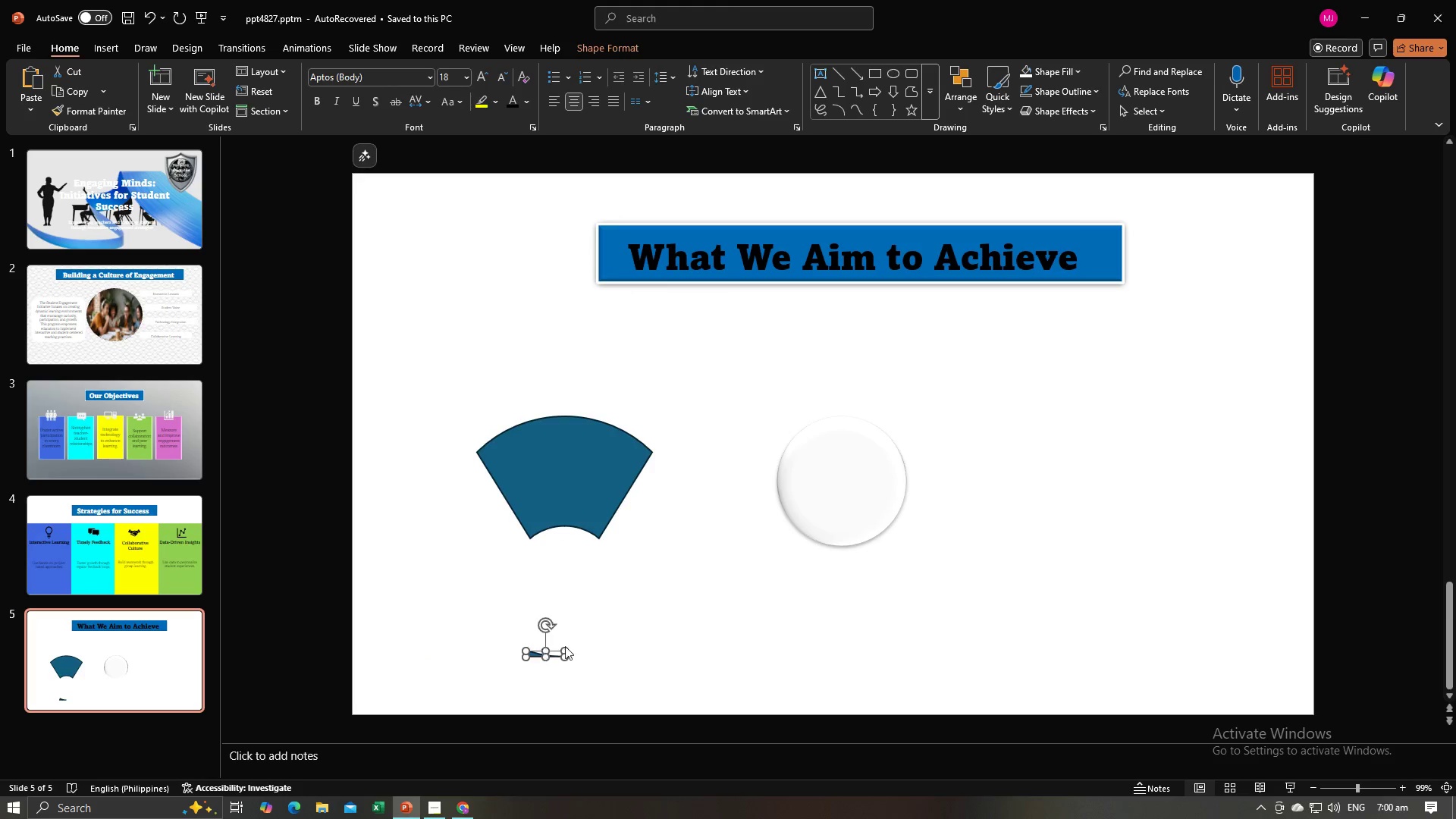 
key(Backspace)
 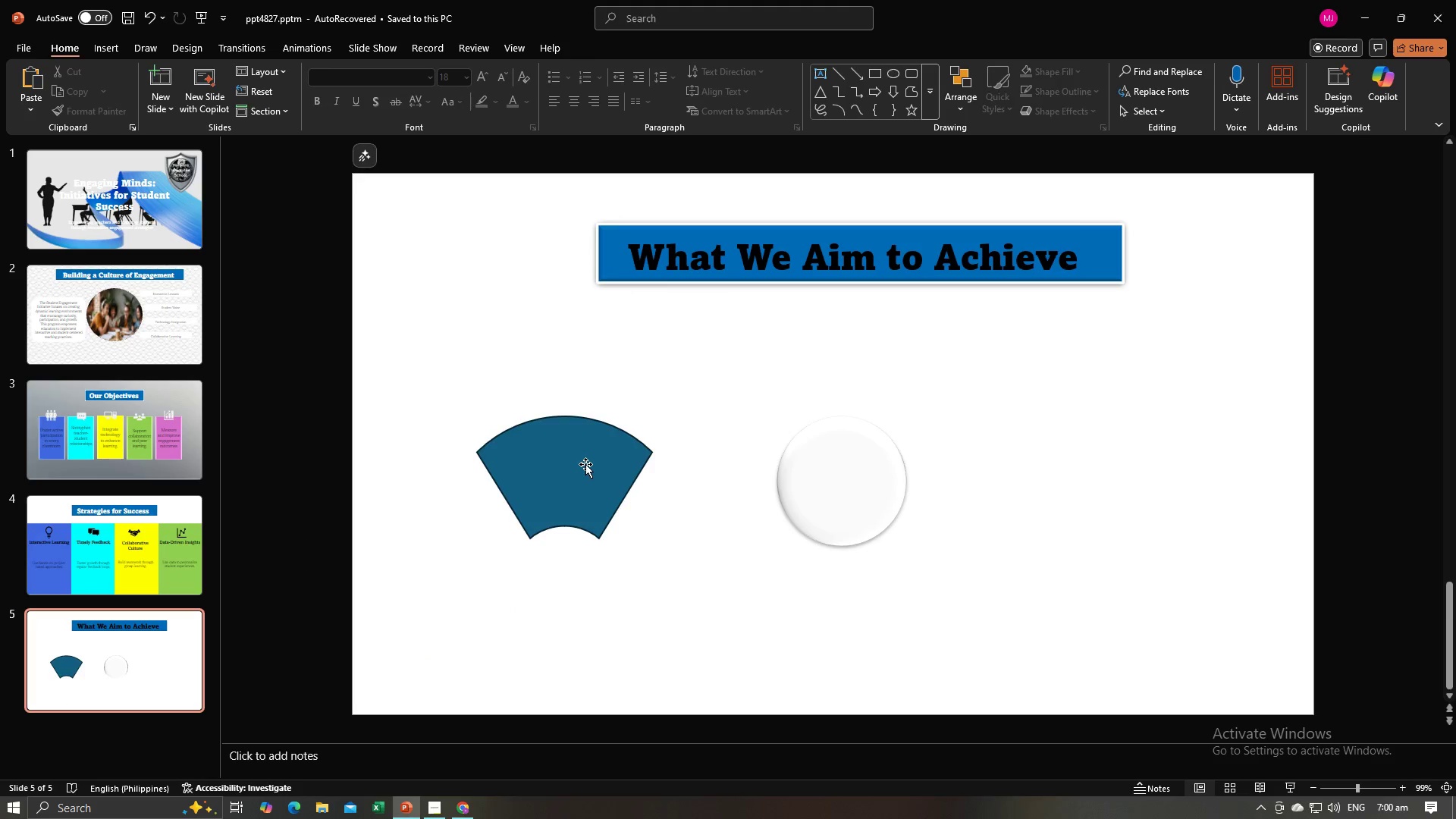 
left_click([585, 464])
 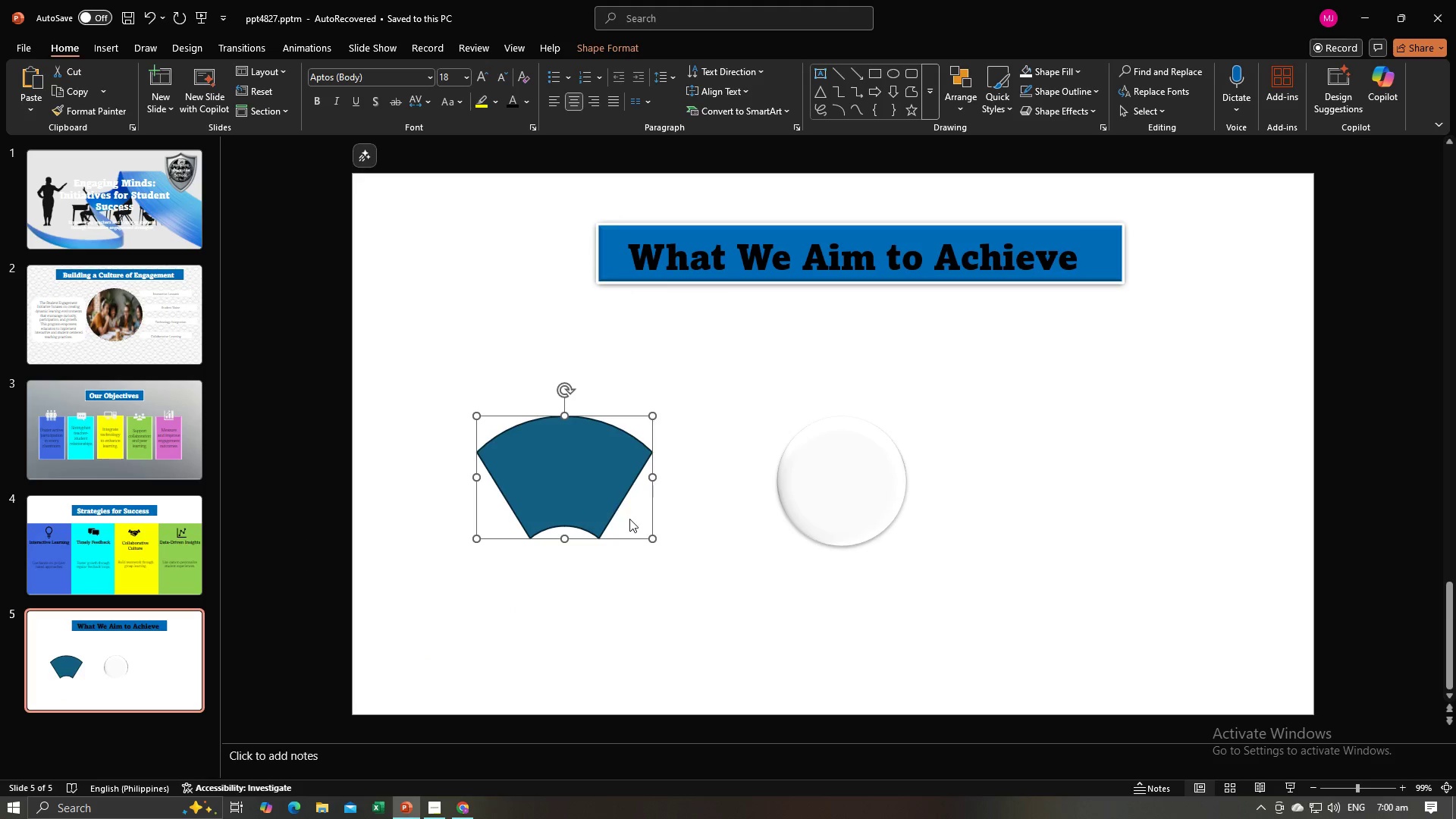 
left_click_drag(start_coordinate=[592, 497], to_coordinate=[871, 382])
 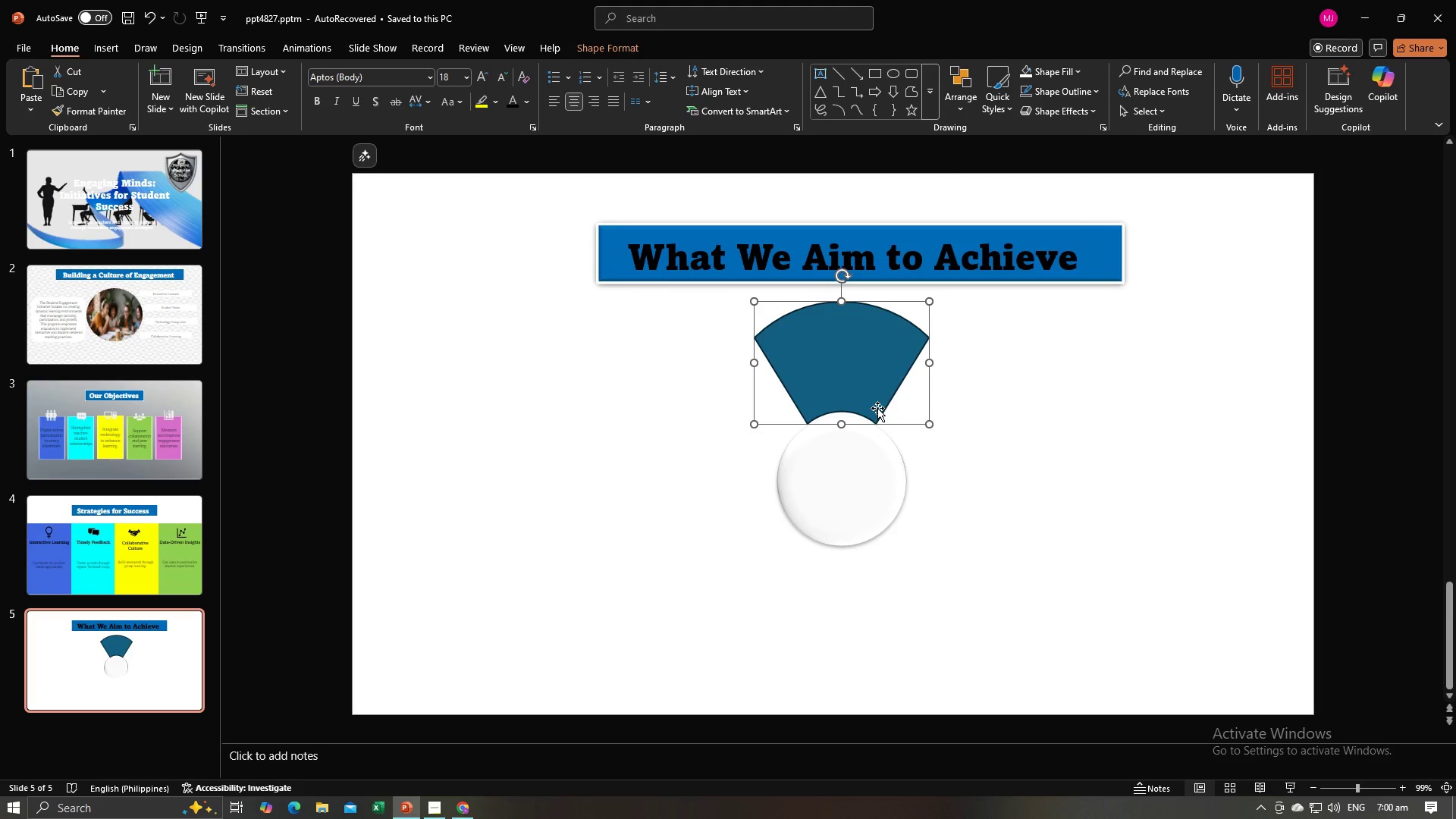 
wait(7.54)
 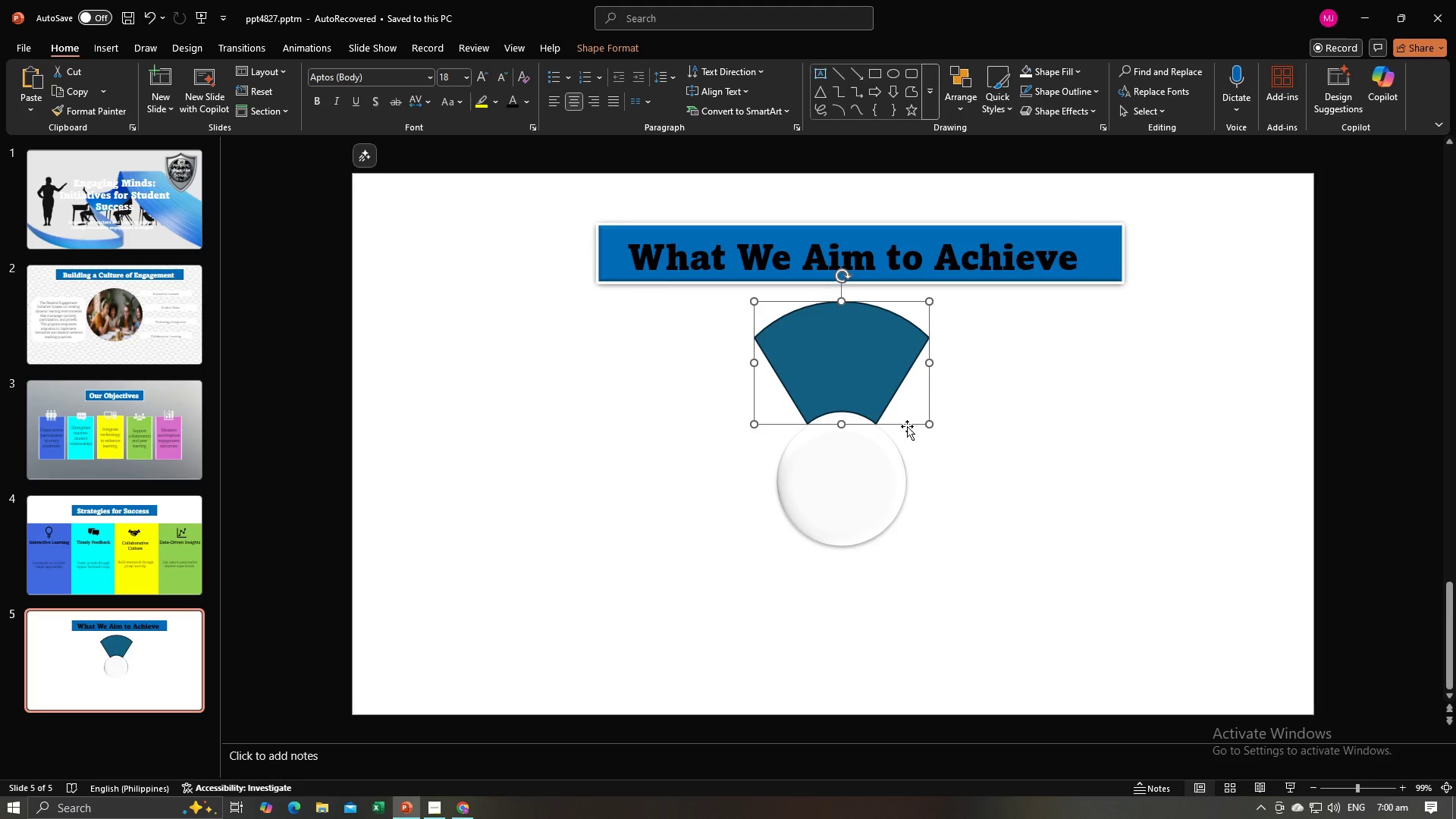 
left_click_drag(start_coordinate=[852, 375], to_coordinate=[494, 464])
 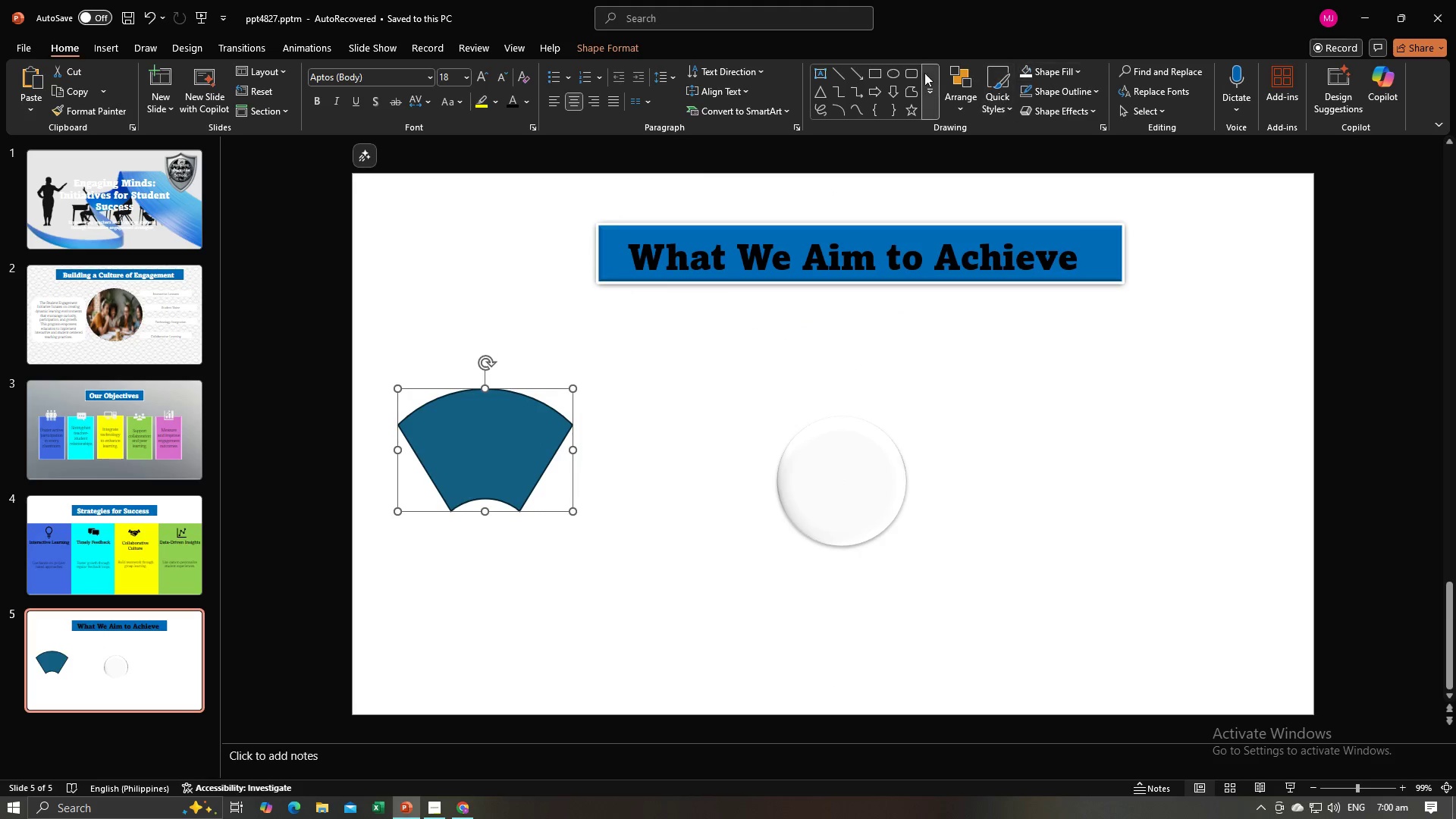 
mouse_move([890, 95])
 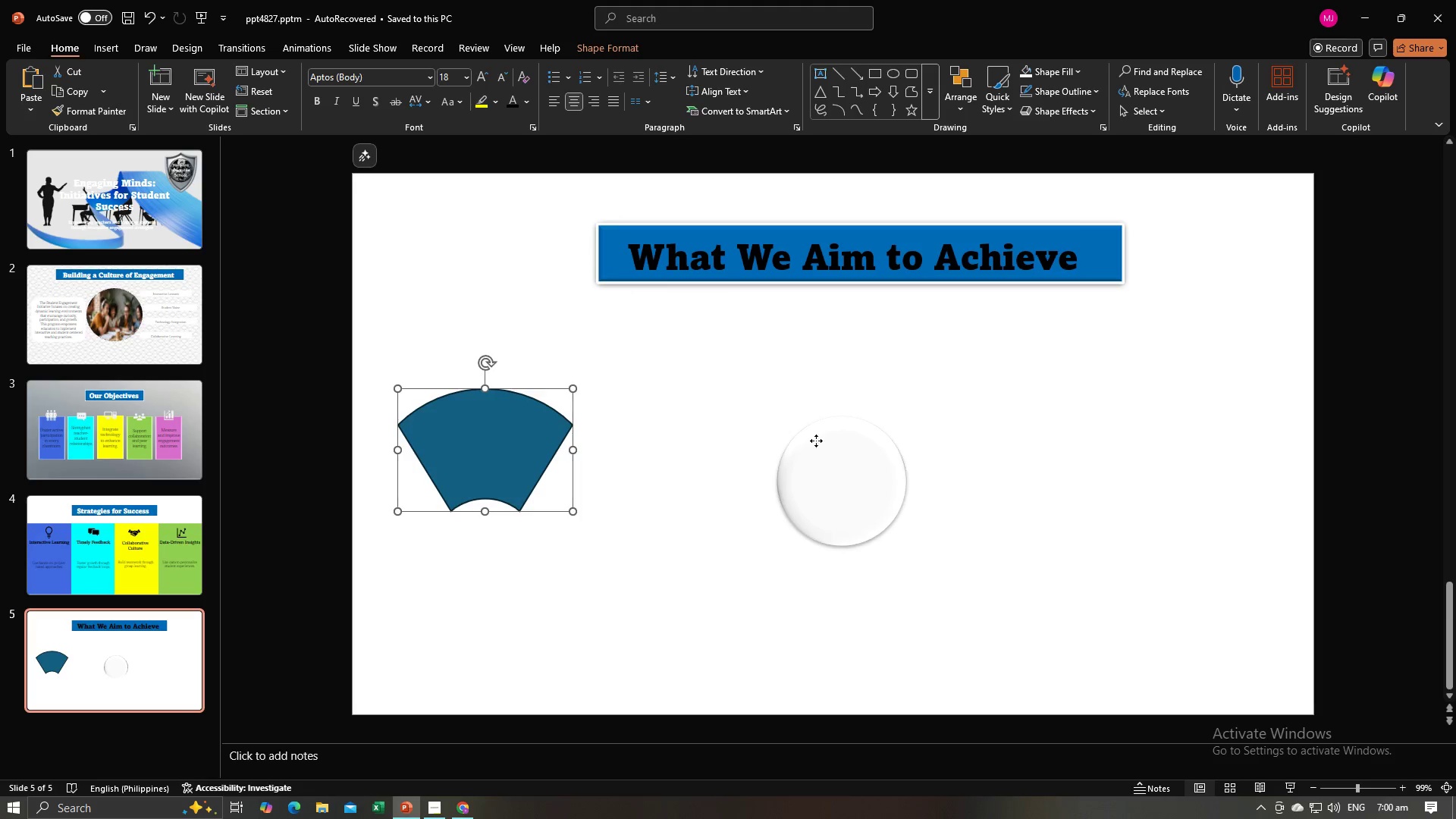 
left_click([816, 441])
 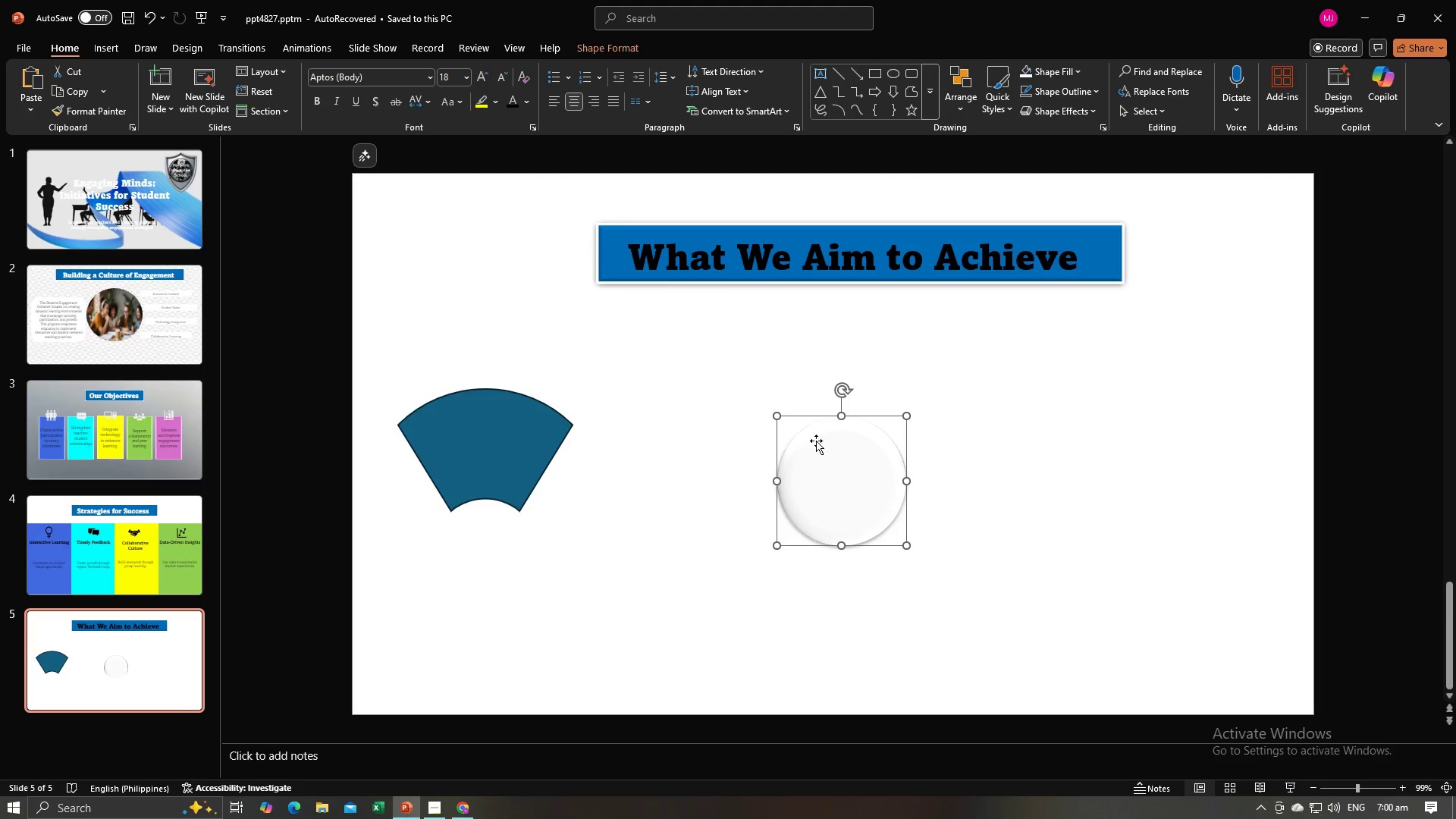 
key(Control+C)
 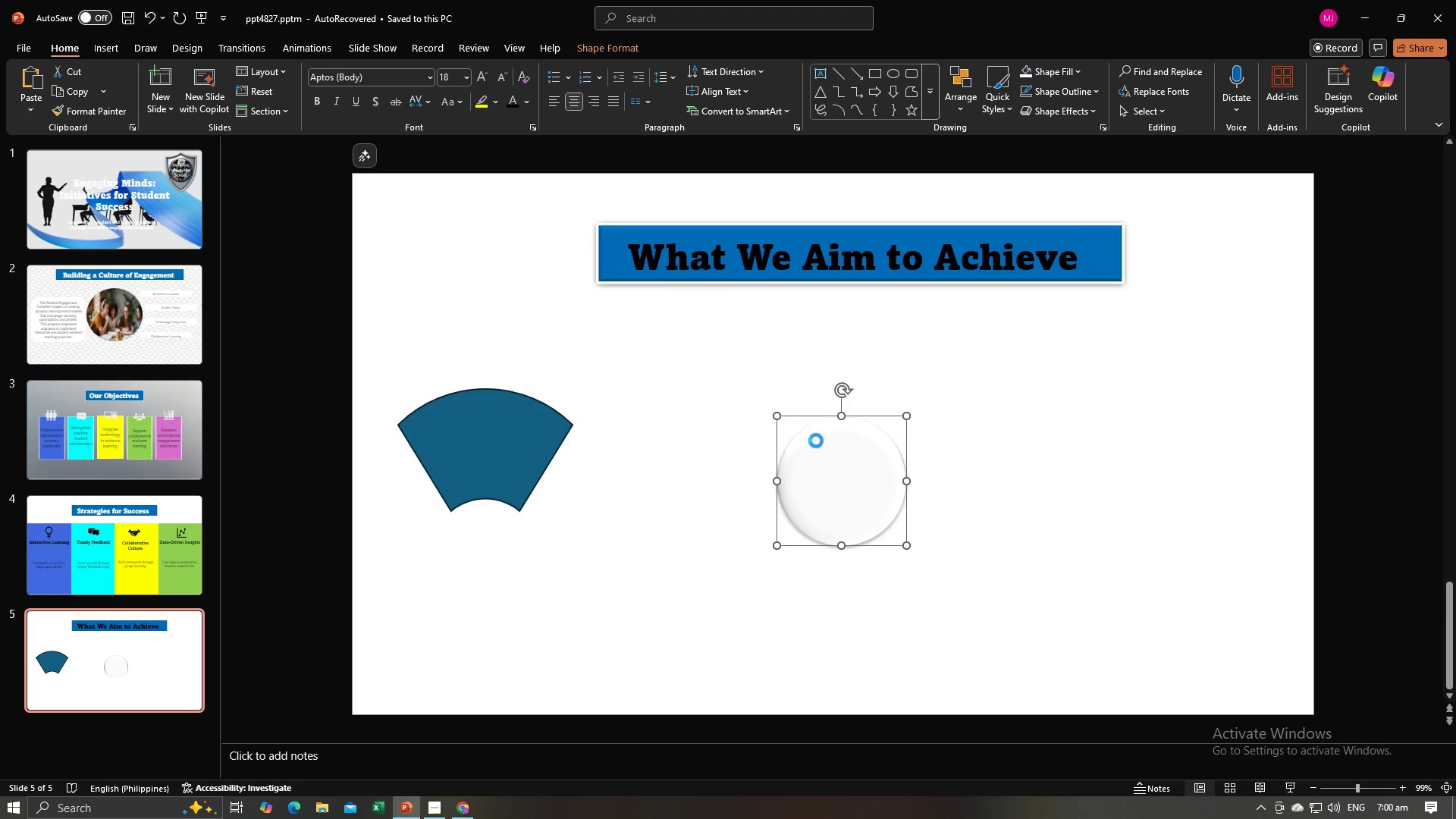 
key(Control+V)
 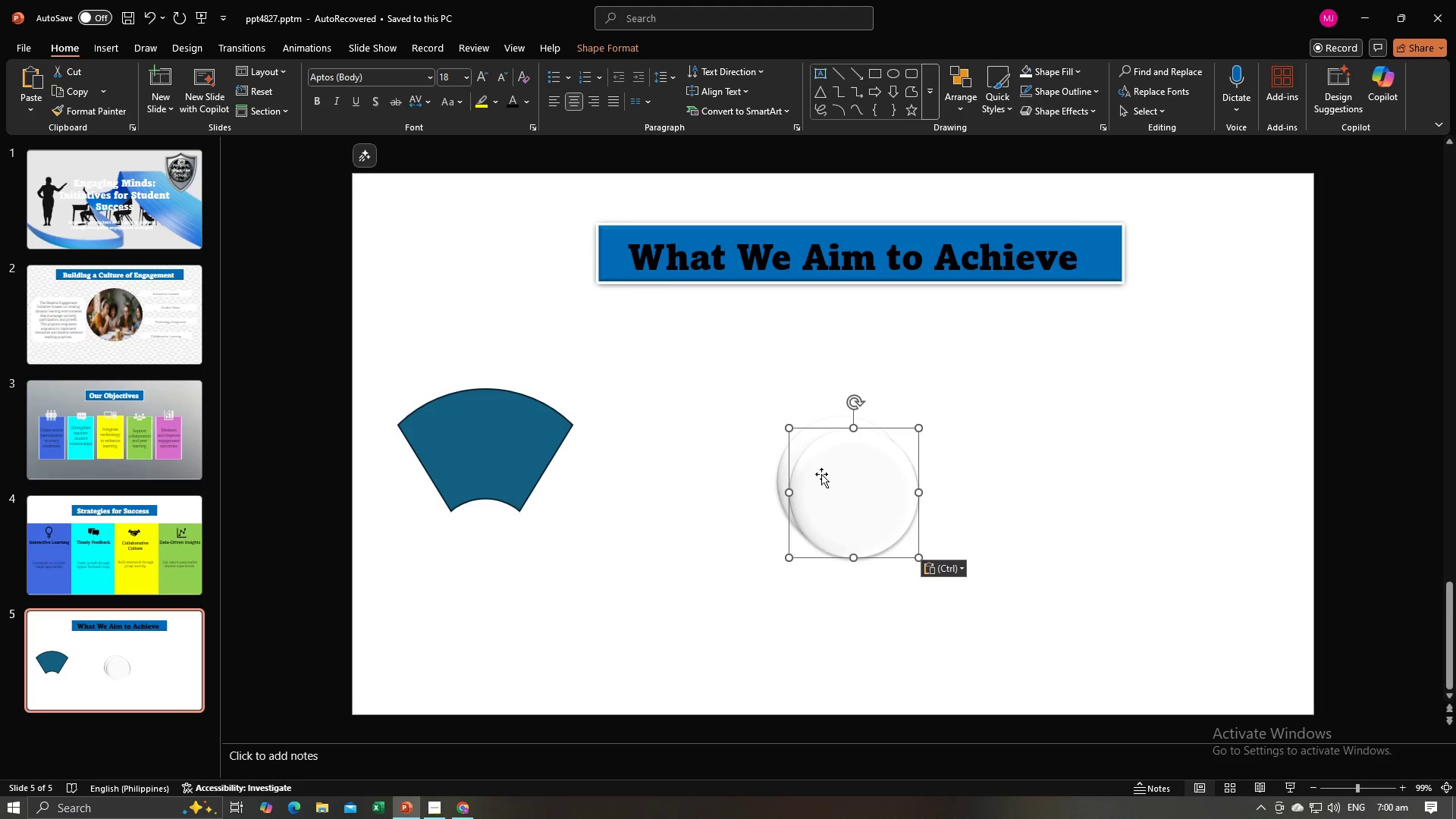 
left_click_drag(start_coordinate=[821, 474], to_coordinate=[451, 526])
 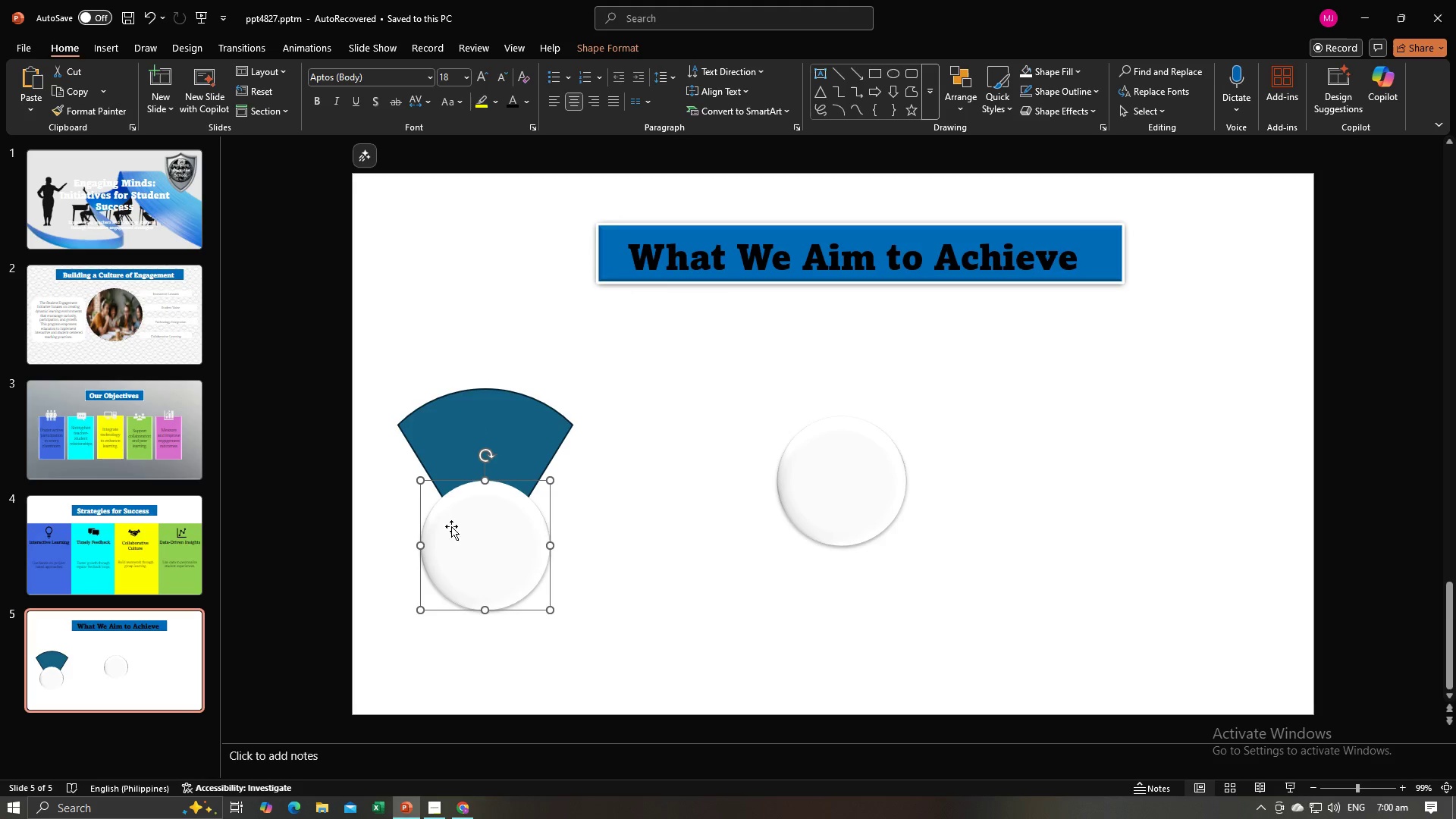 
left_click_drag(start_coordinate=[452, 526], to_coordinate=[456, 523])
 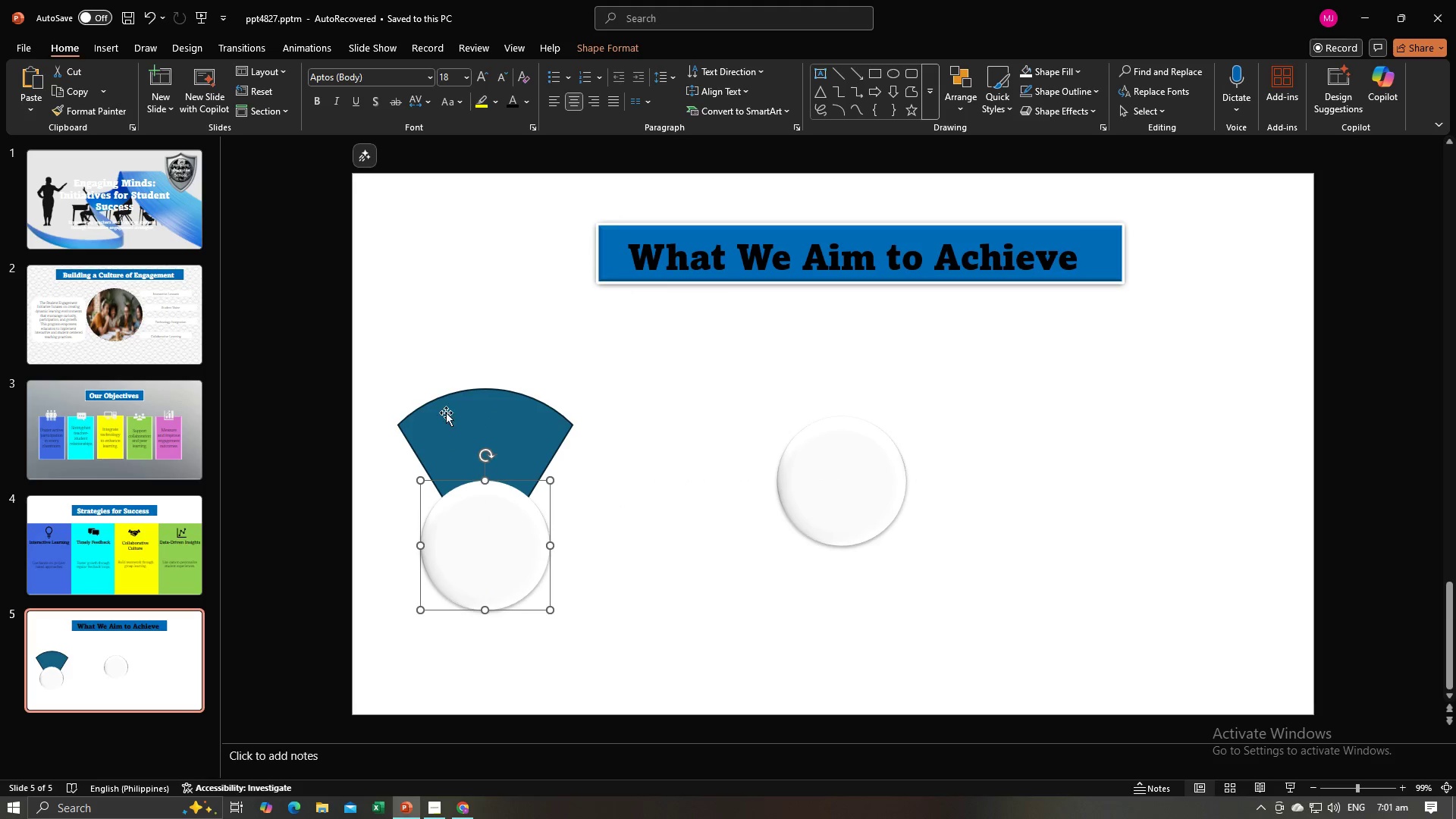 
hold_key(key=ControlLeft, duration=0.54)
left_click([444, 411])
 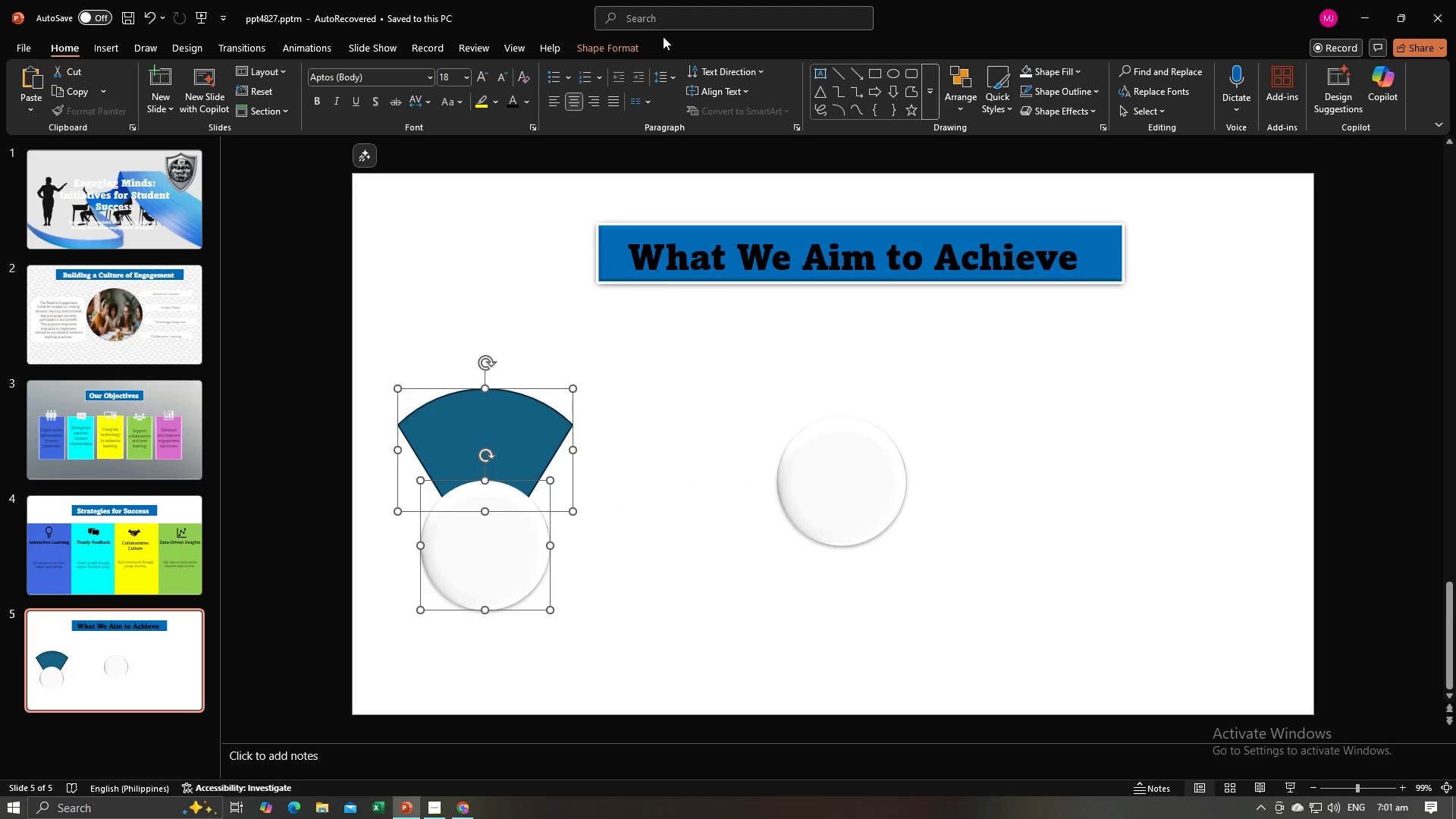 
left_click([638, 44])
 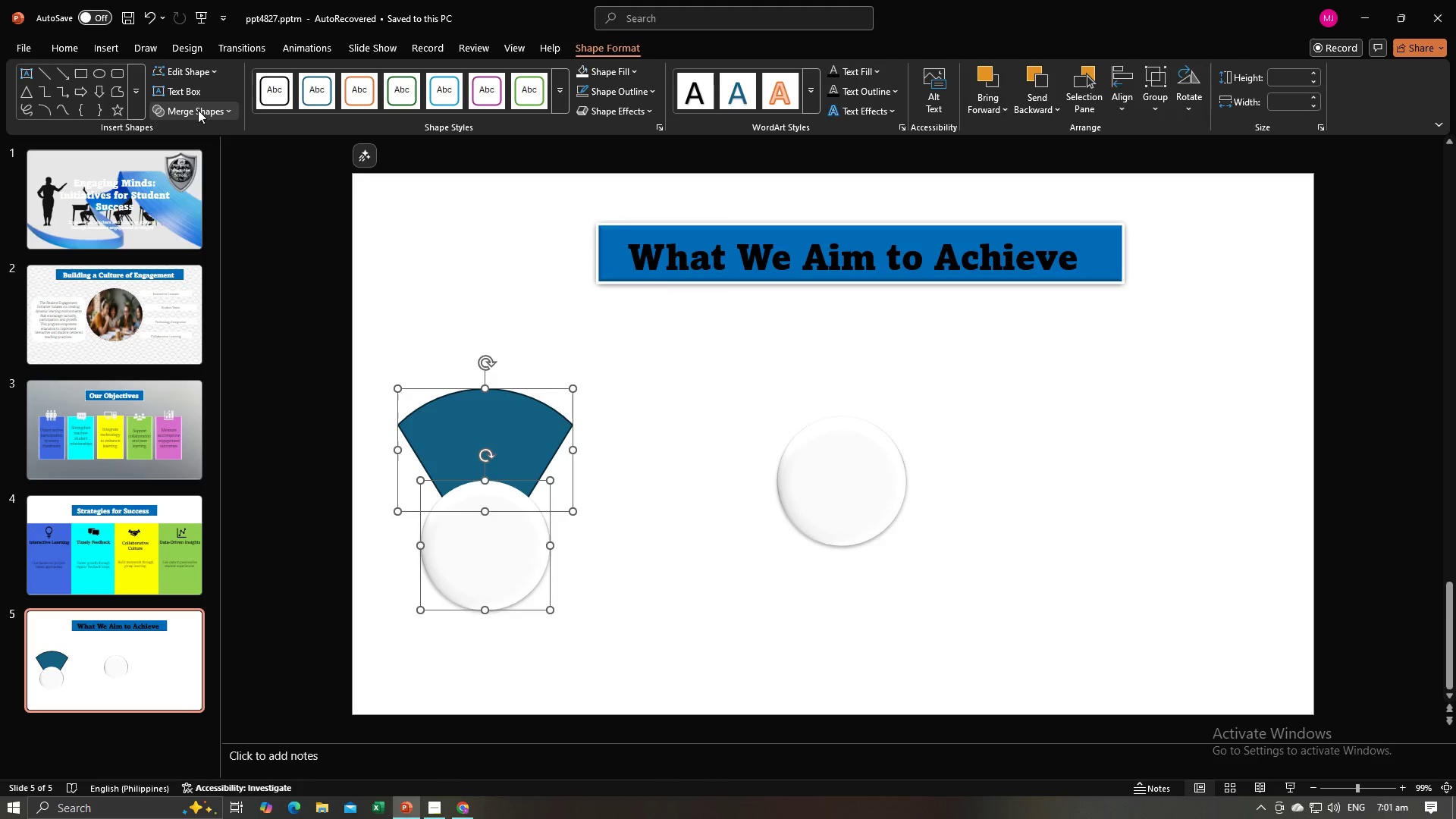 
left_click([198, 110])
 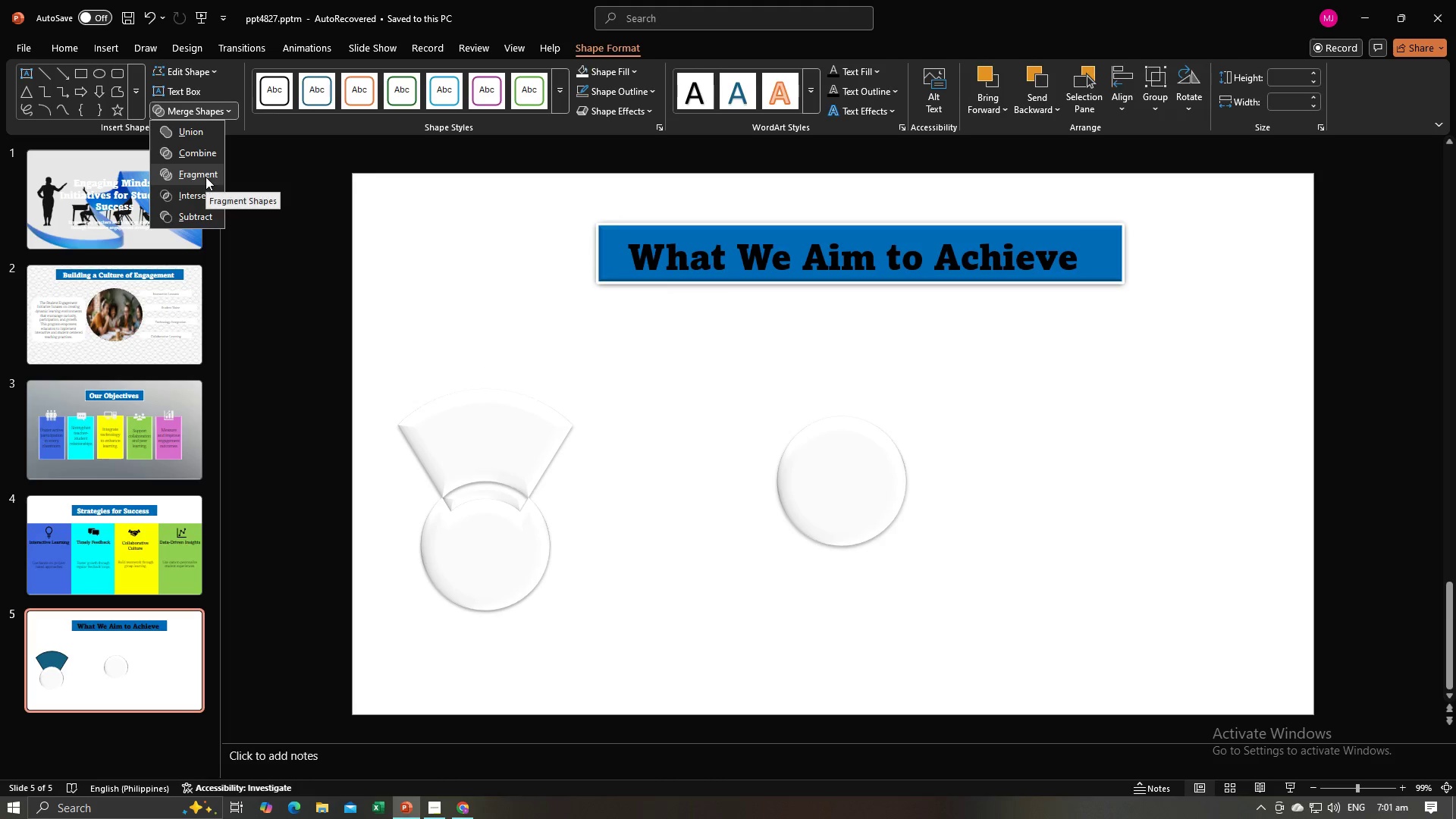 
left_click([206, 177])
 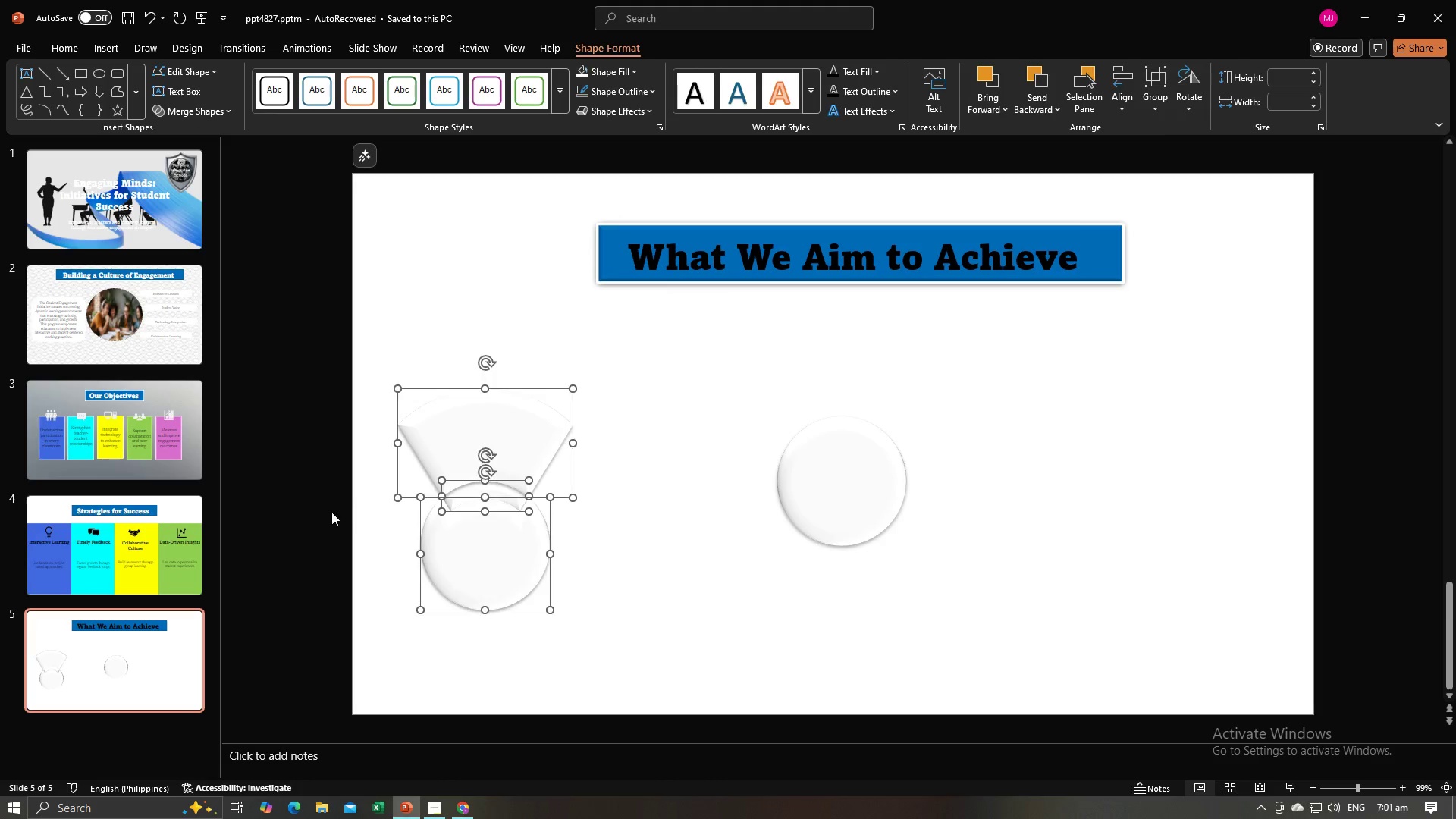 
left_click([331, 512])
 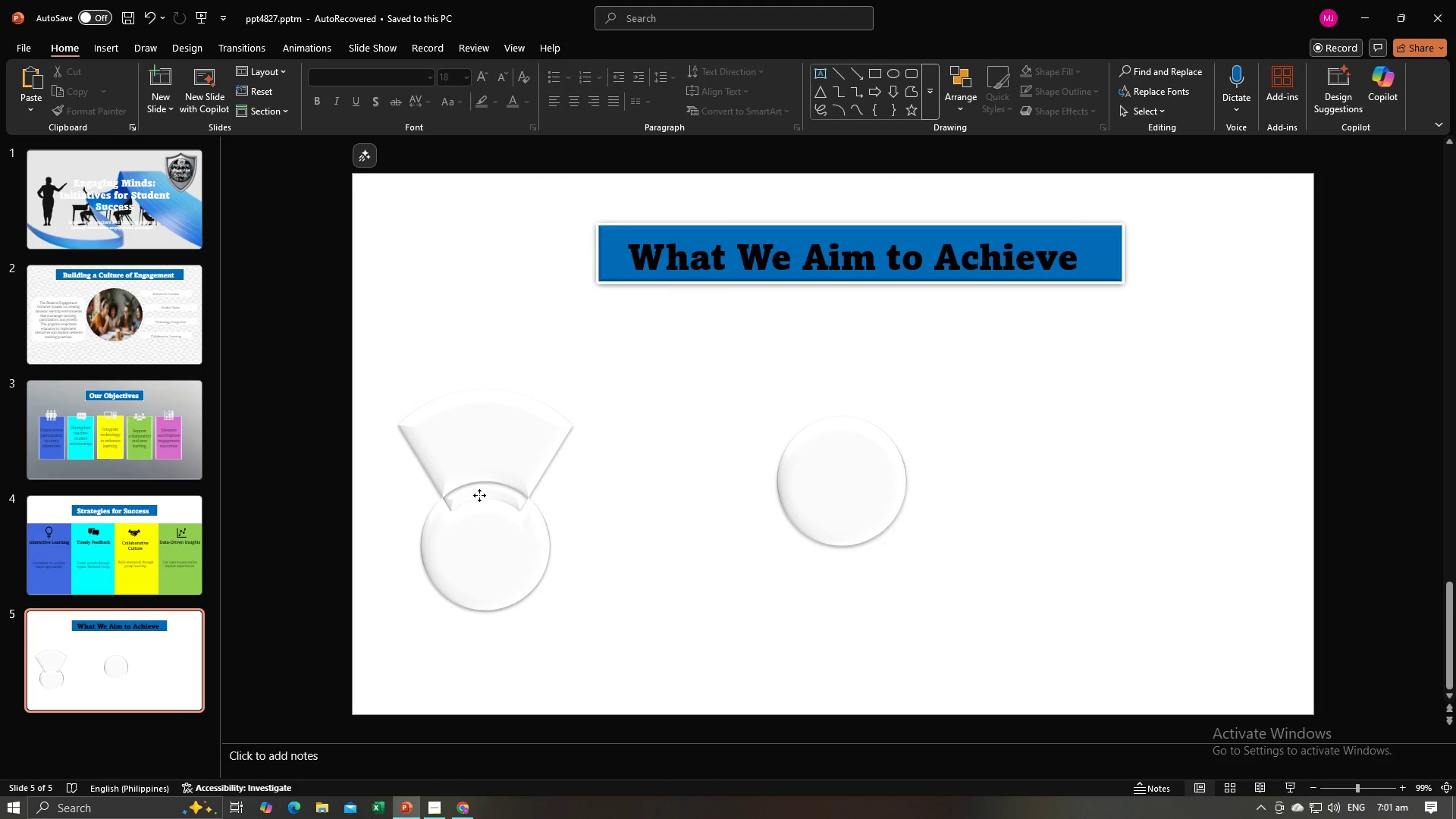 
left_click([479, 495])
 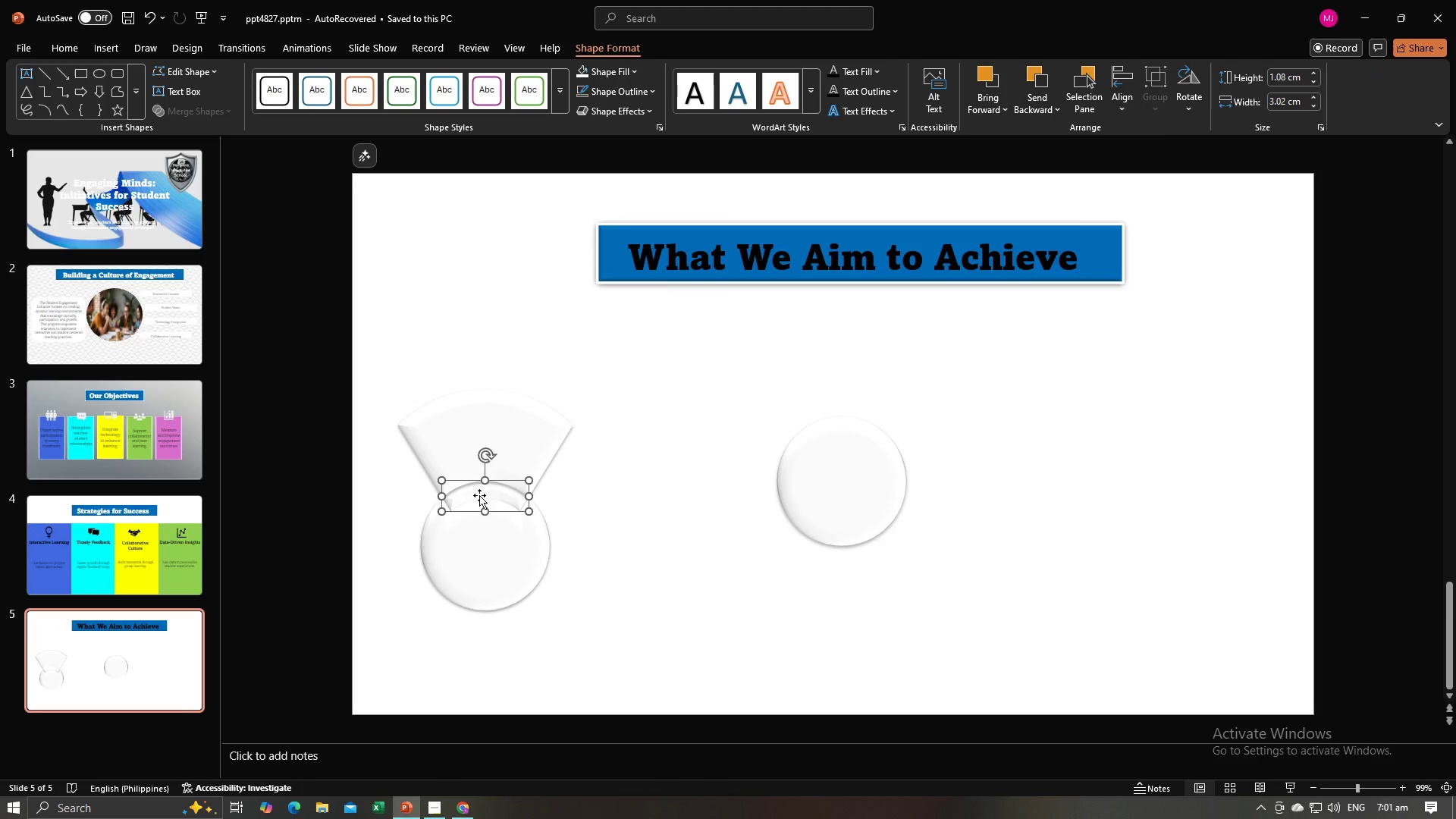 
key(Backspace)
 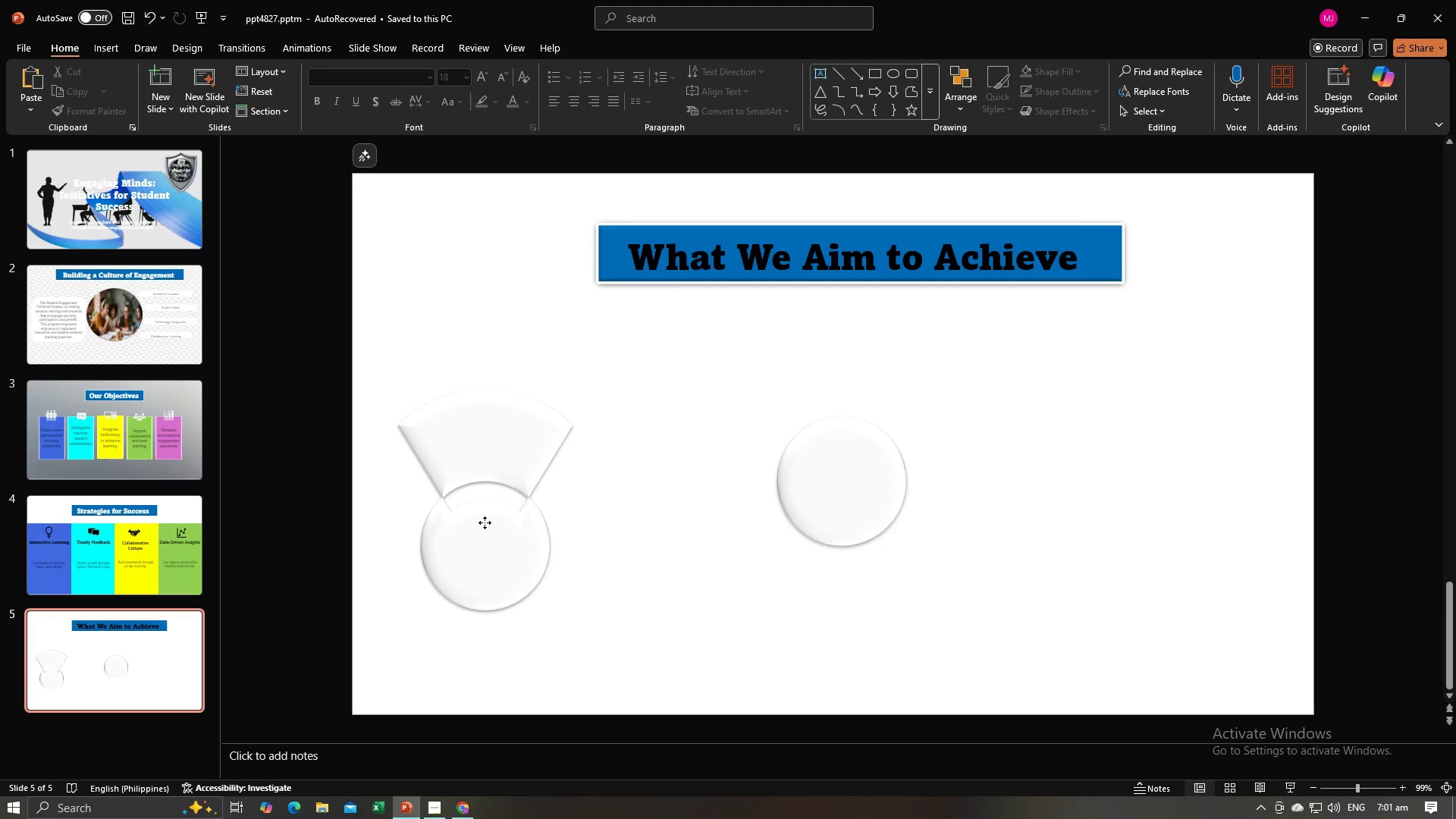 
left_click([485, 522])
 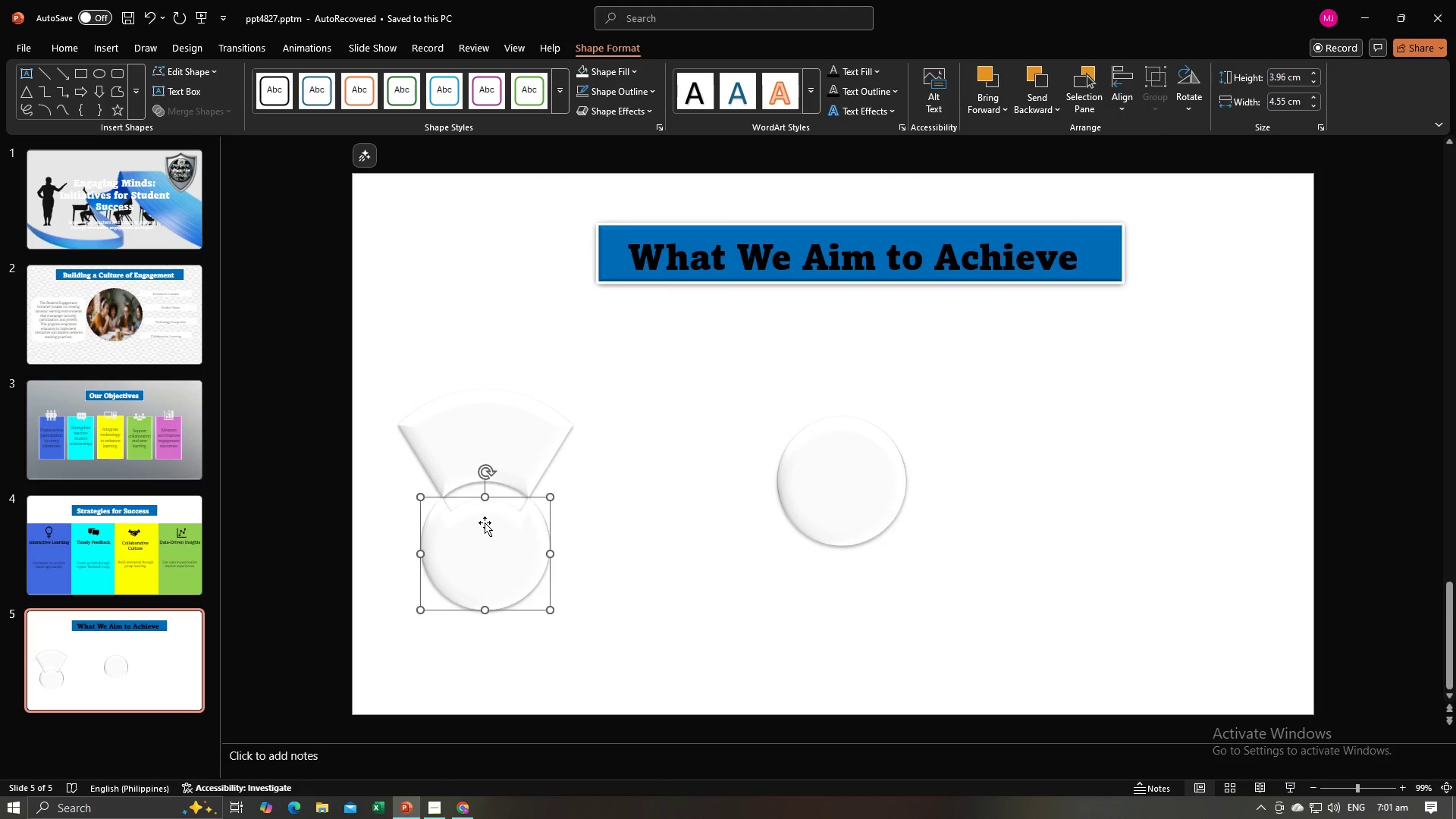 
key(Backspace)
 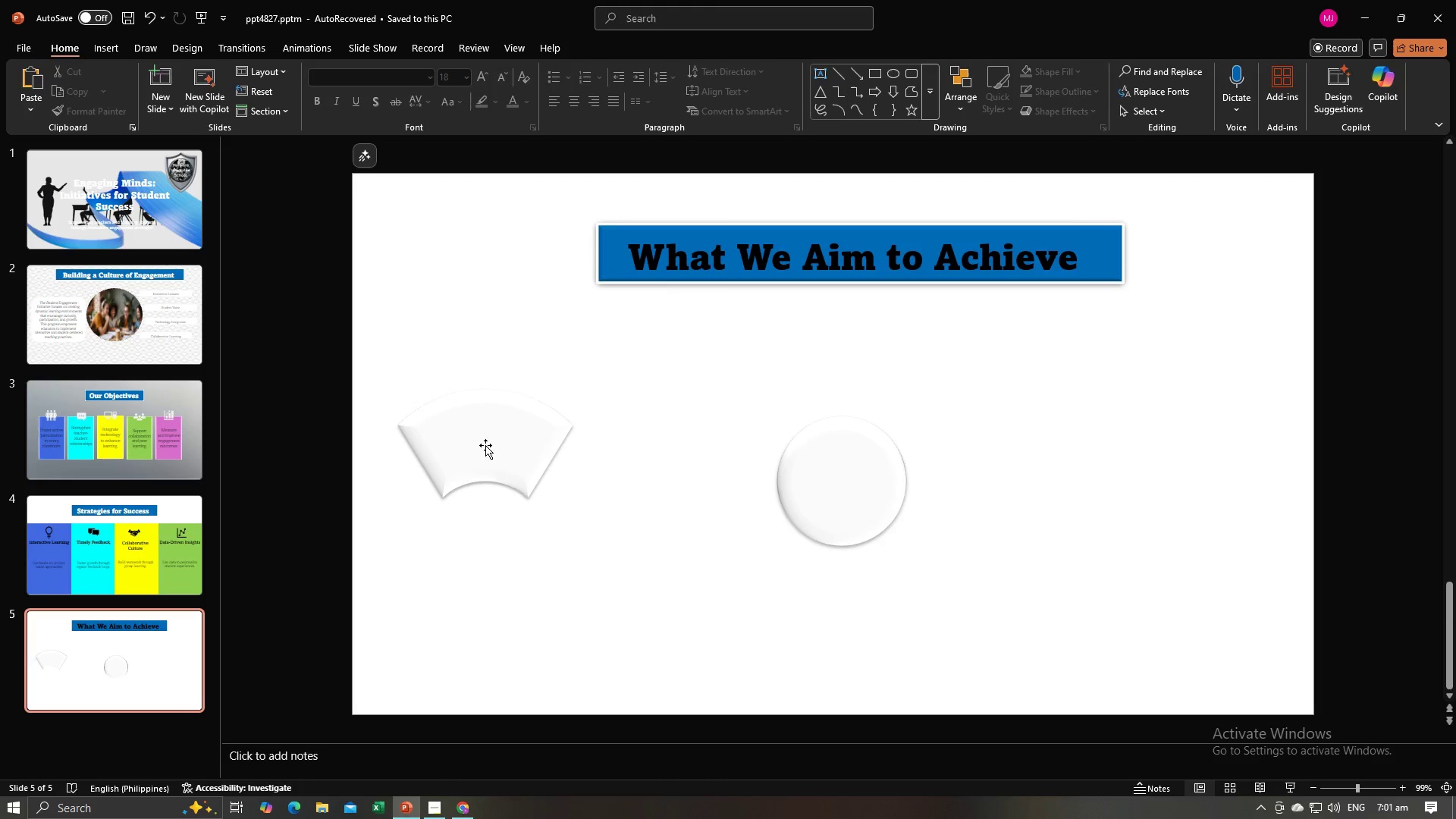 
left_click([486, 445])
 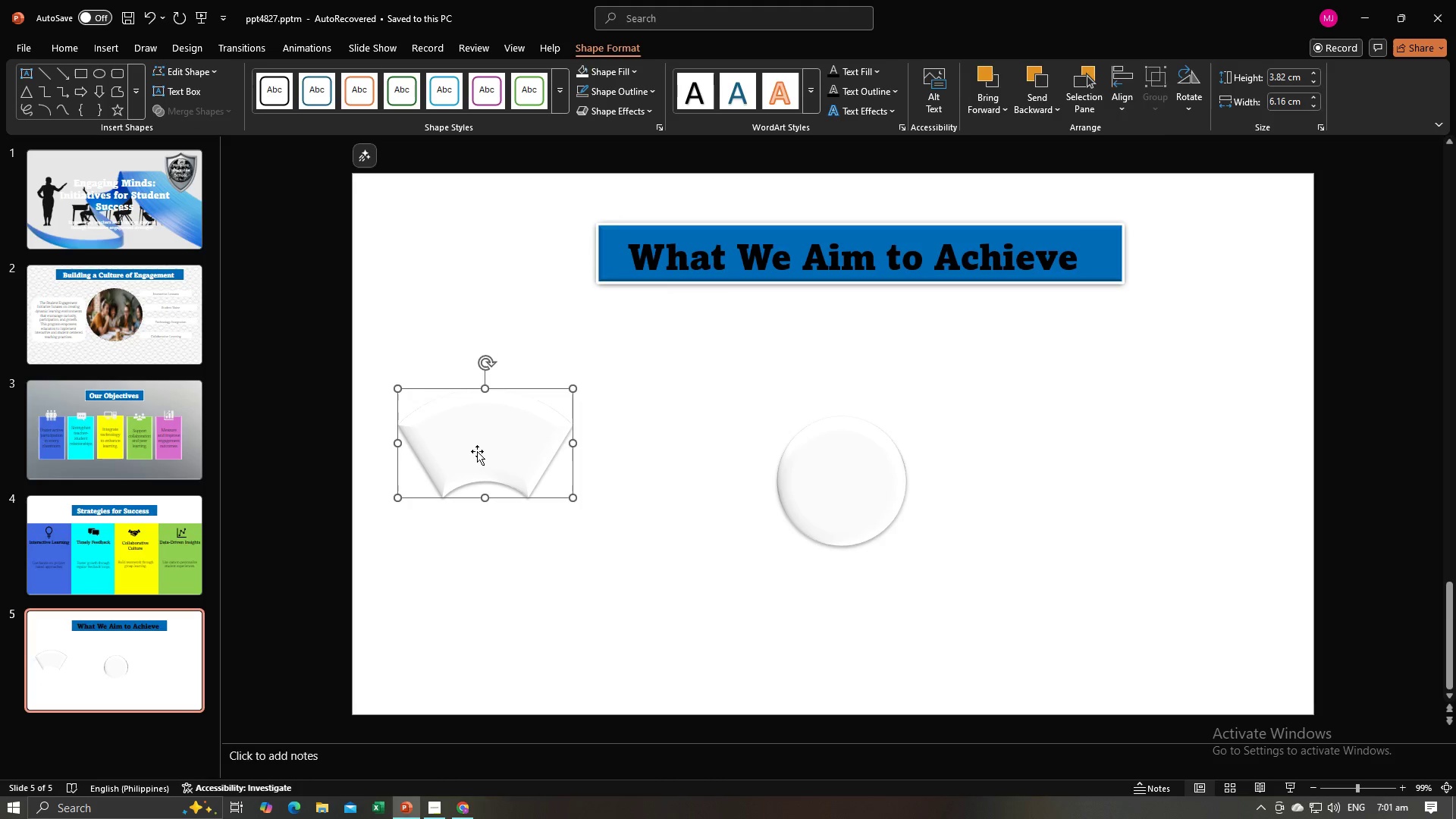 
left_click_drag(start_coordinate=[479, 450], to_coordinate=[836, 370])
 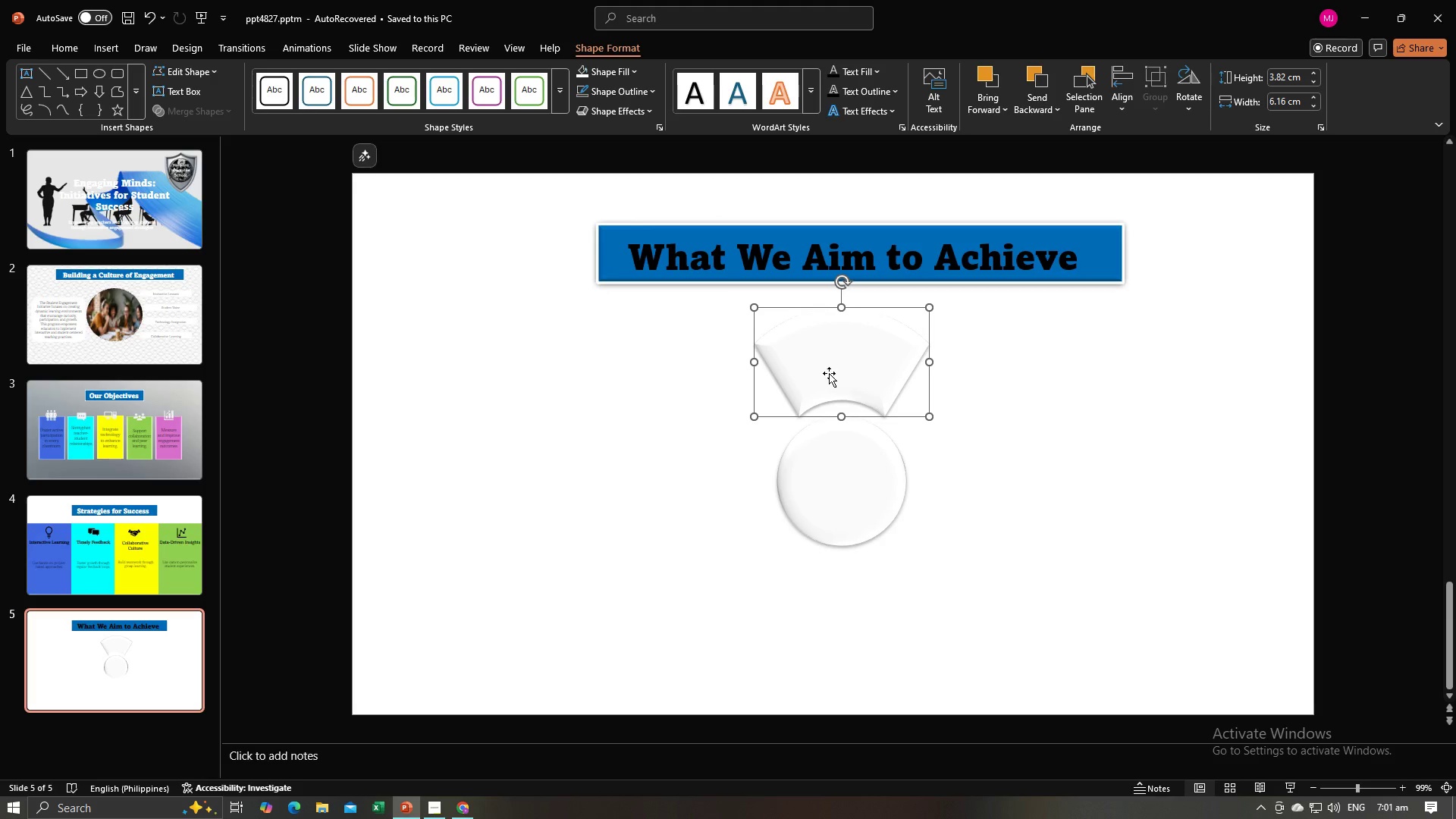 
key(Control+C)
 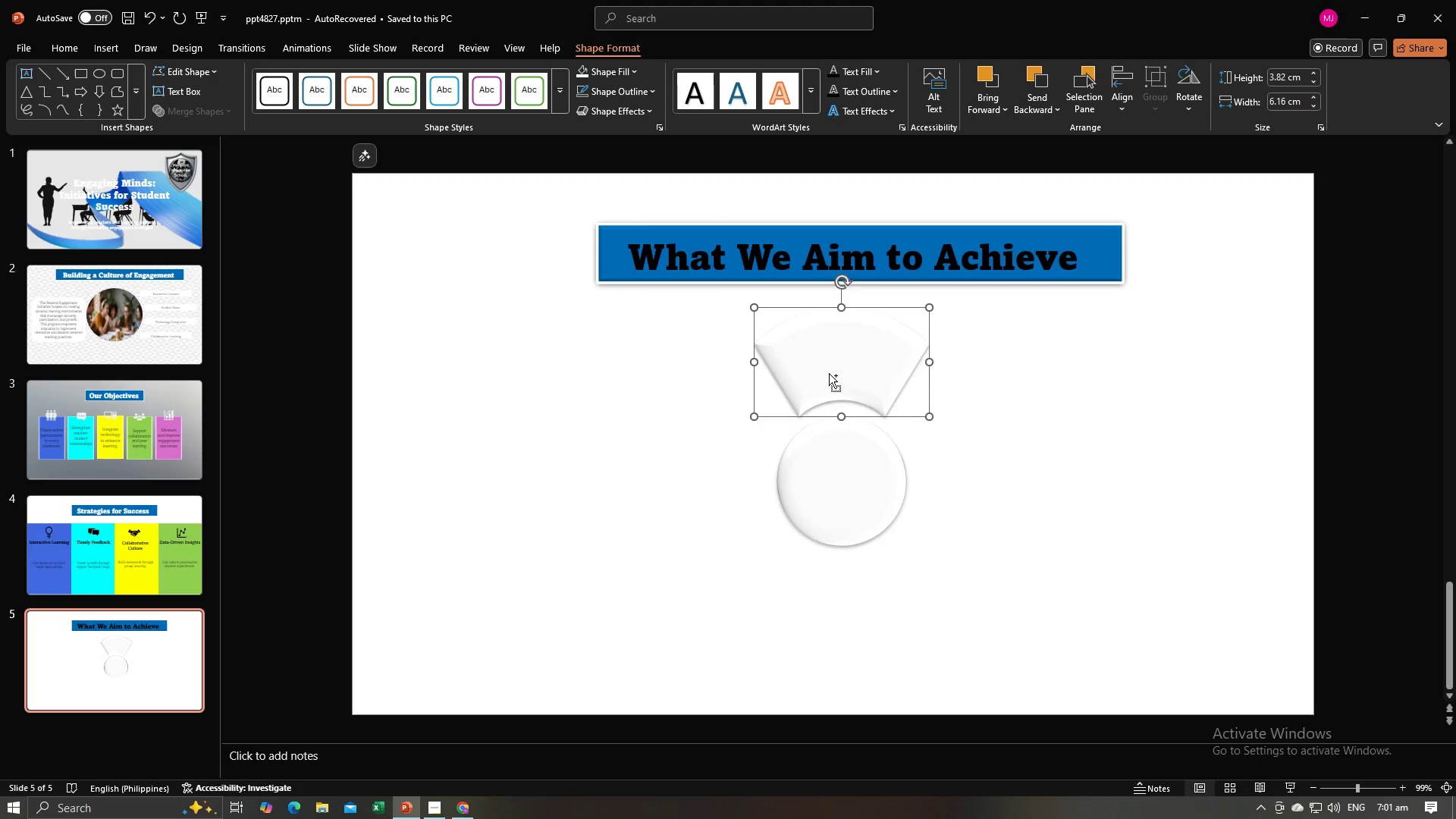 
key(Control+V)
 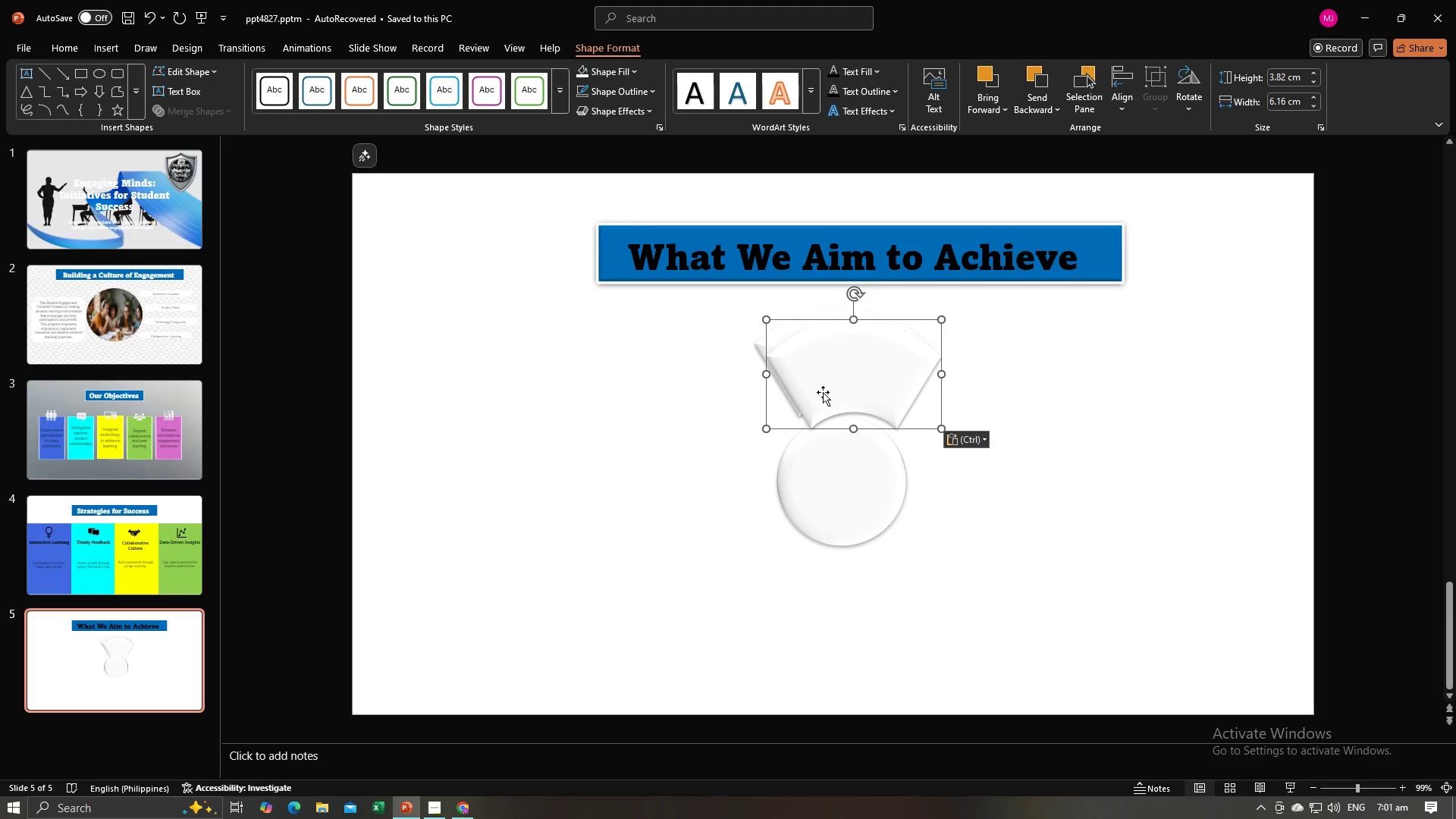 
left_click_drag(start_coordinate=[823, 392], to_coordinate=[816, 574])
 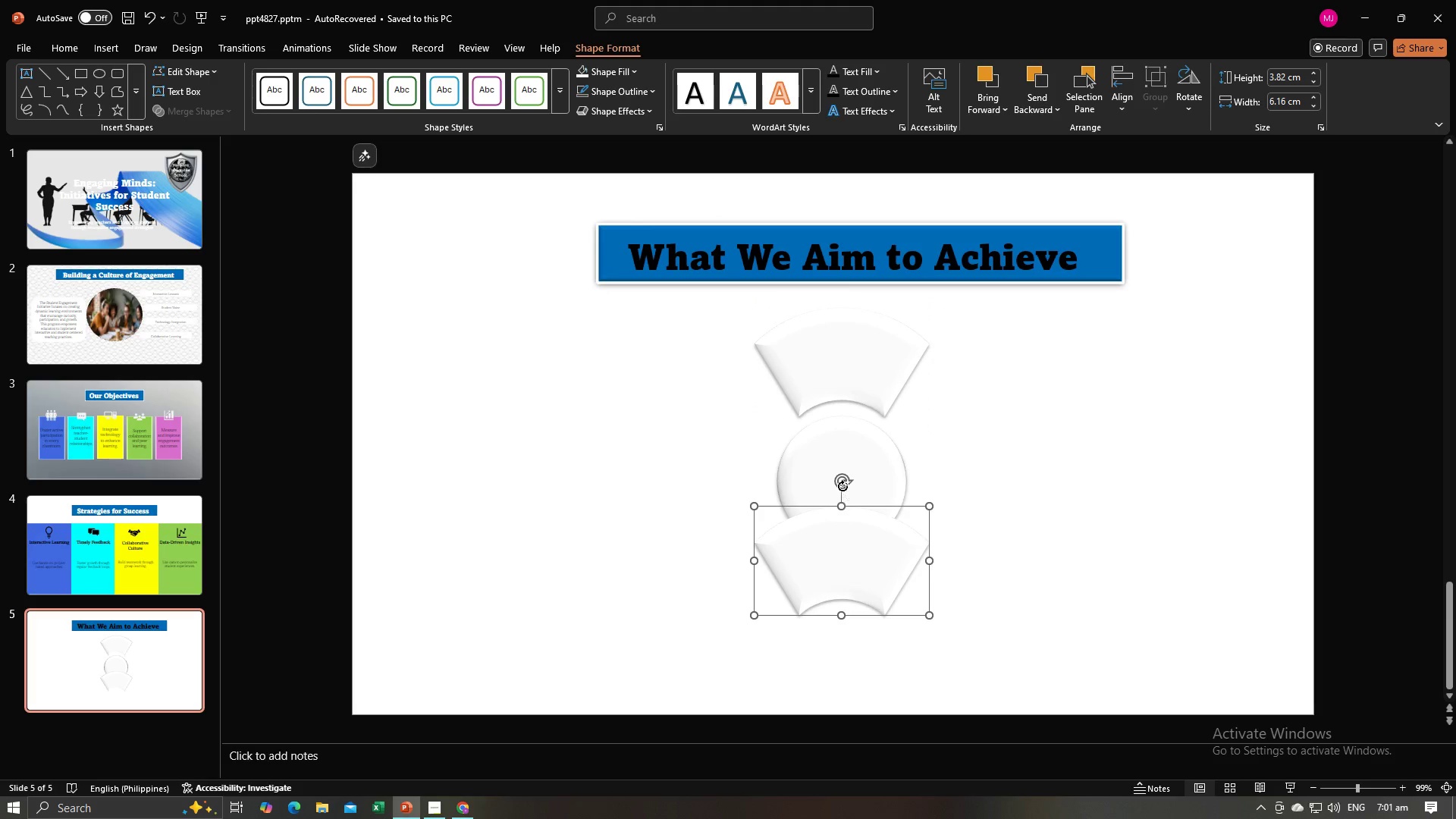 
left_click_drag(start_coordinate=[843, 484], to_coordinate=[842, 616])
 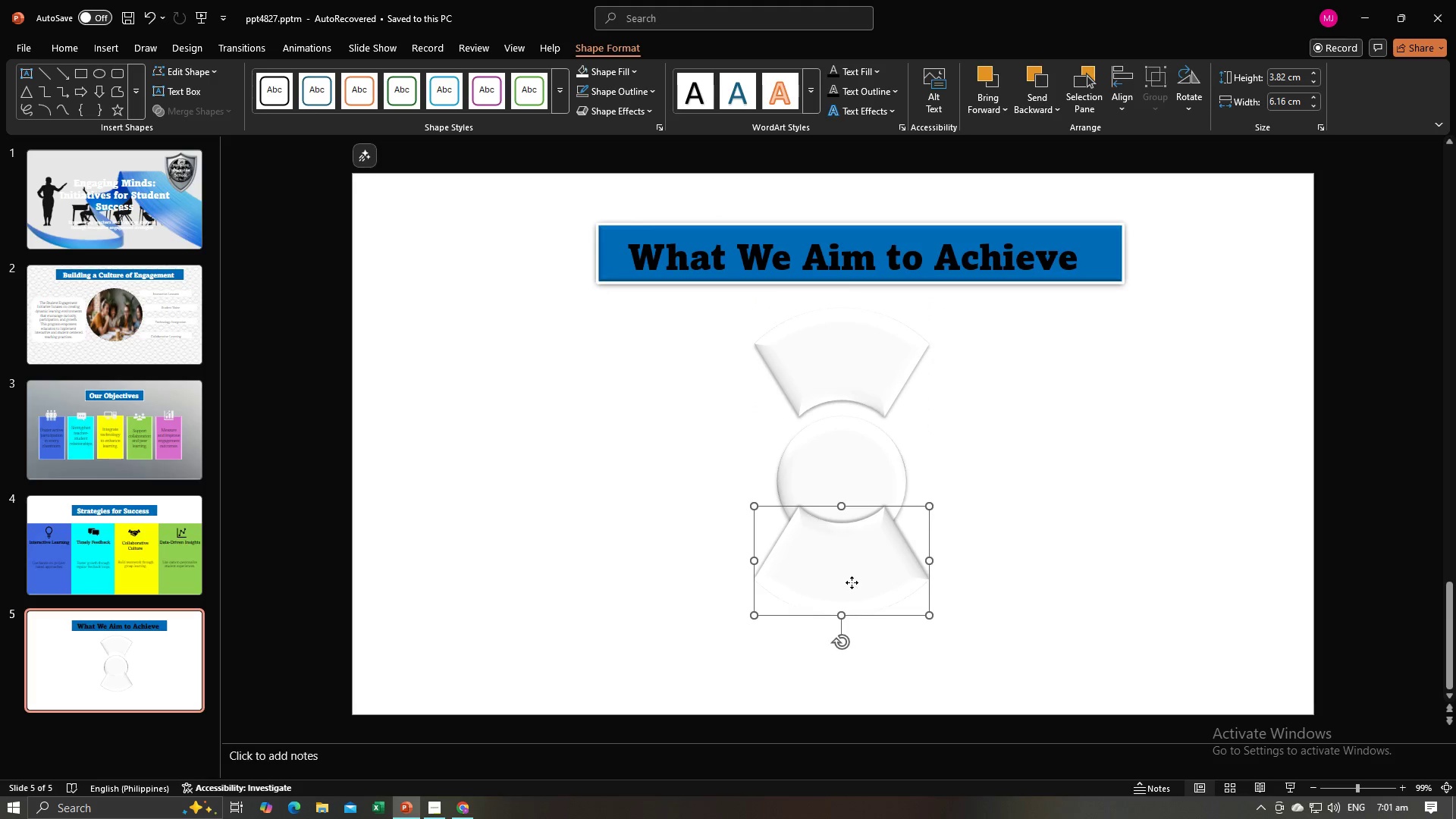 
left_click_drag(start_coordinate=[852, 582], to_coordinate=[848, 618])
 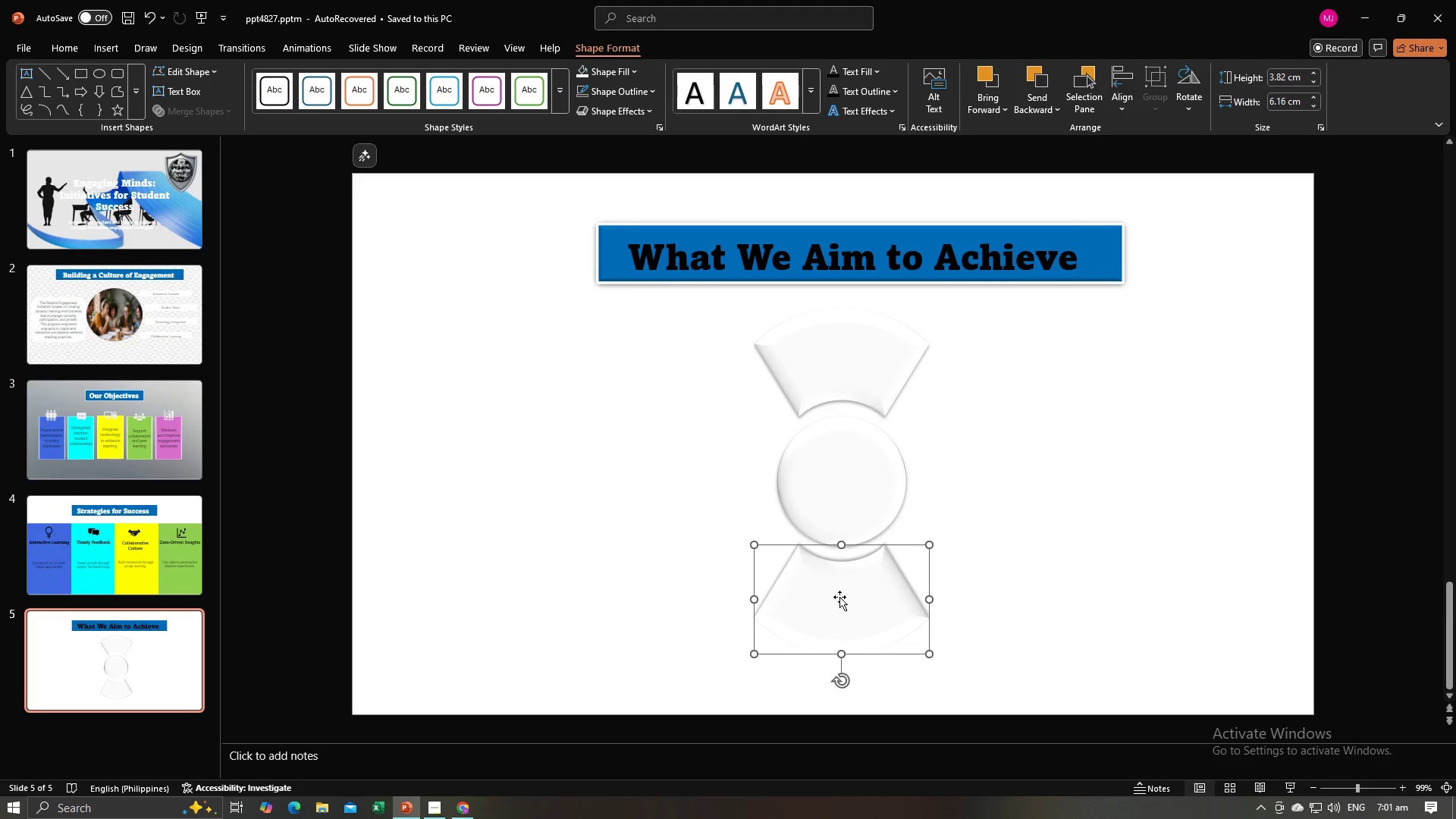 
left_click_drag(start_coordinate=[839, 597], to_coordinate=[840, 601])
 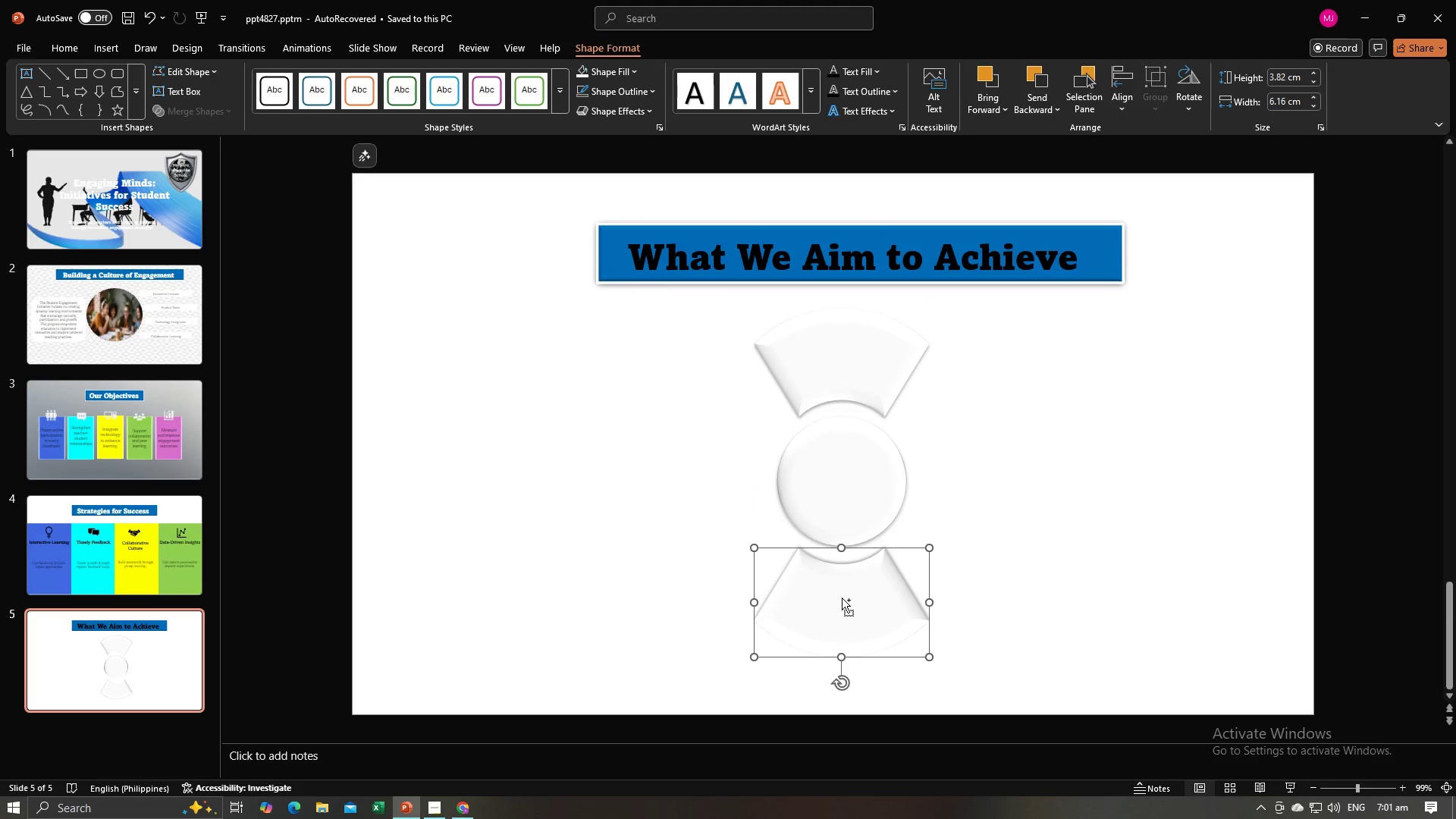 
key(Control+V)
 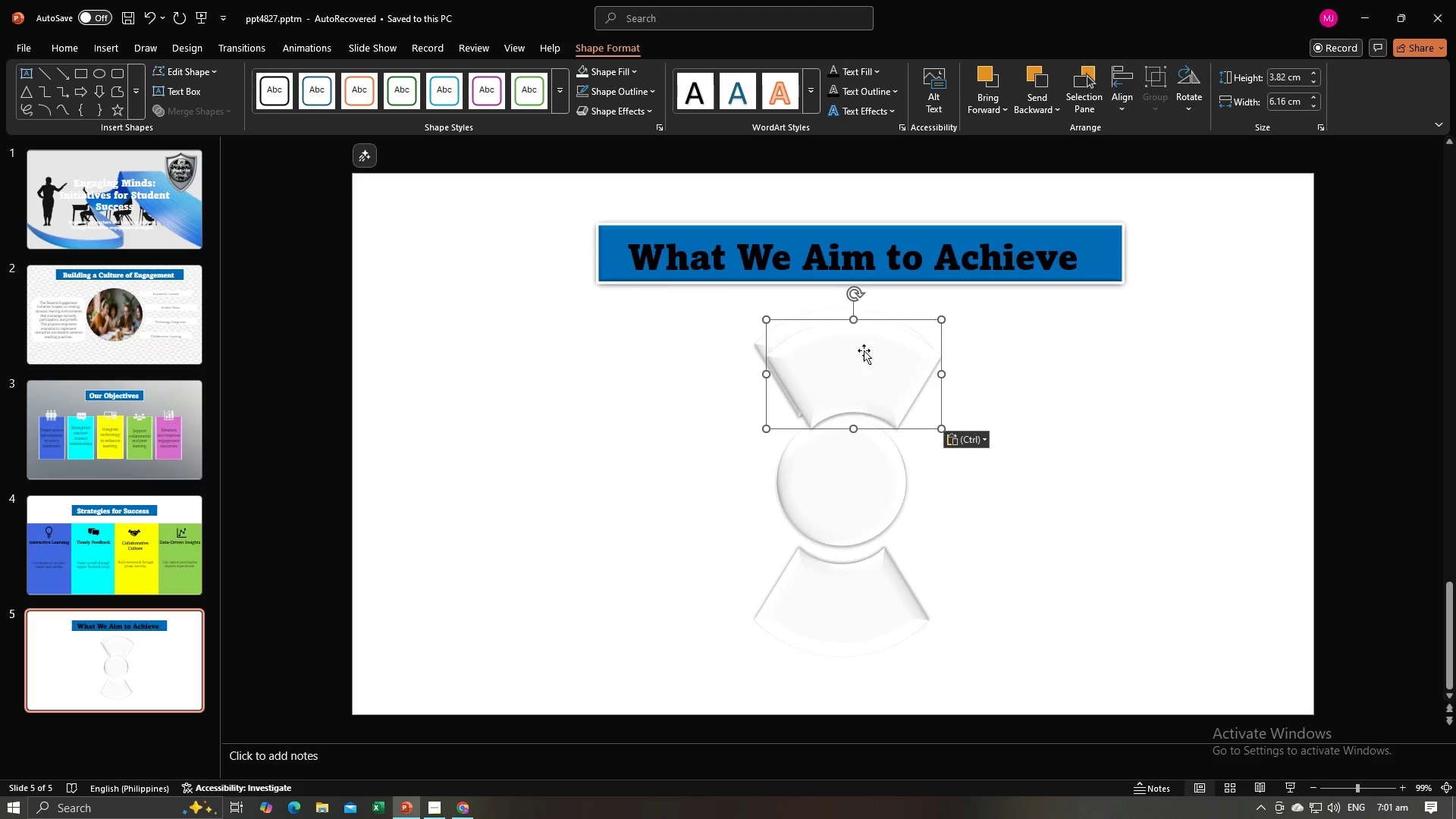 
left_click_drag(start_coordinate=[864, 350], to_coordinate=[975, 465])
 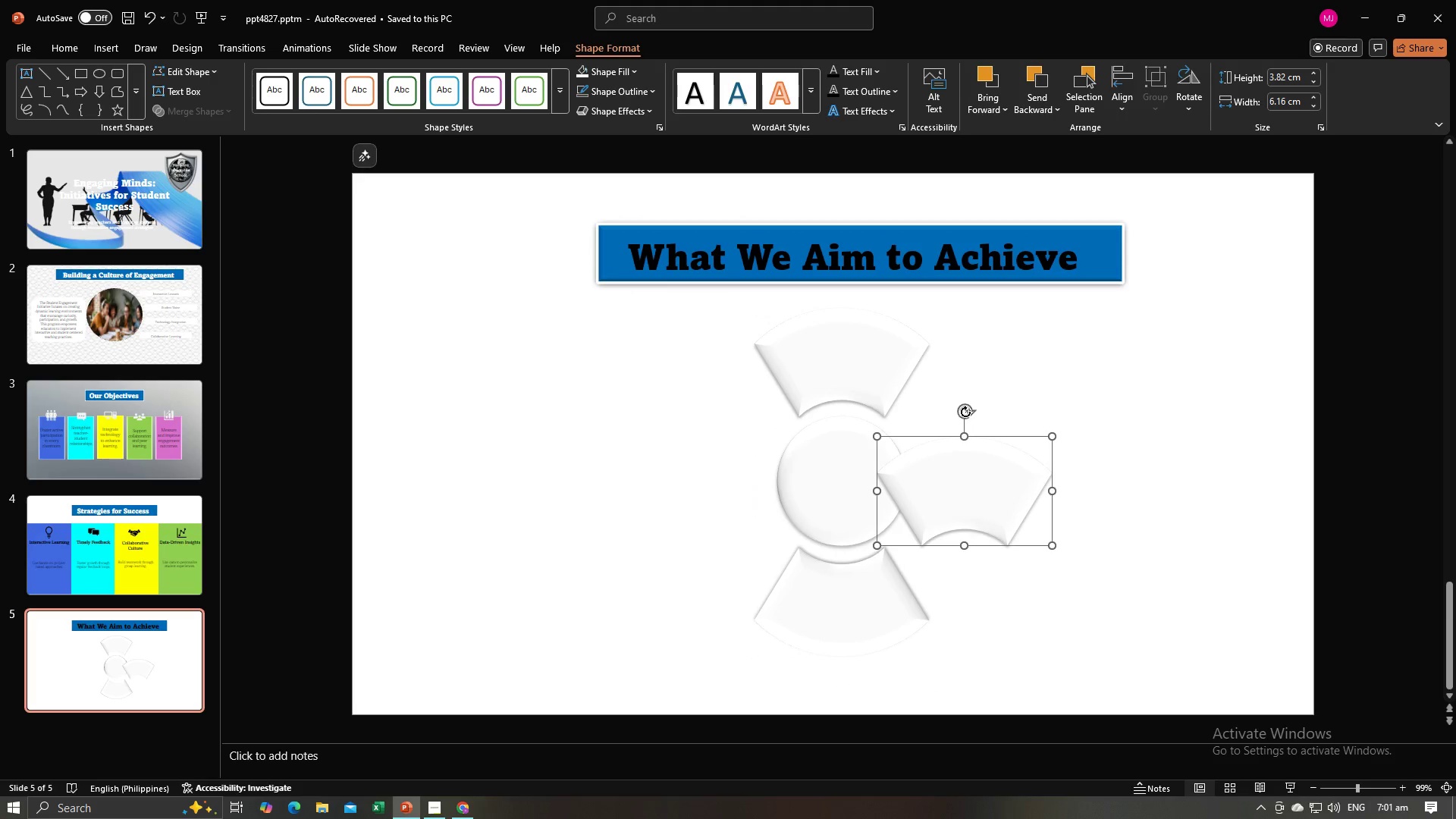 
left_click_drag(start_coordinate=[963, 410], to_coordinate=[1015, 507])
 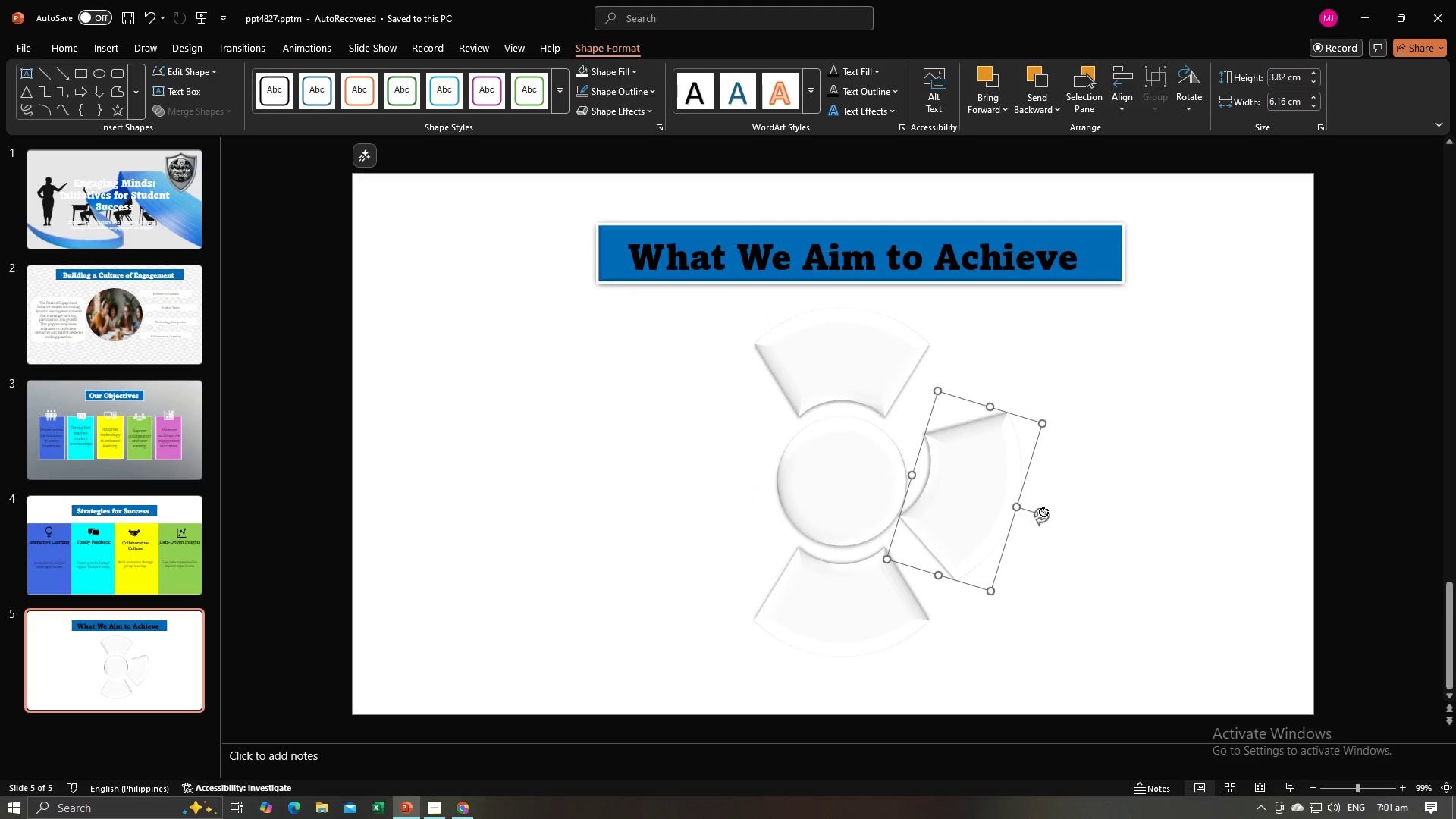 
left_click_drag(start_coordinate=[1044, 510], to_coordinate=[1043, 481])
 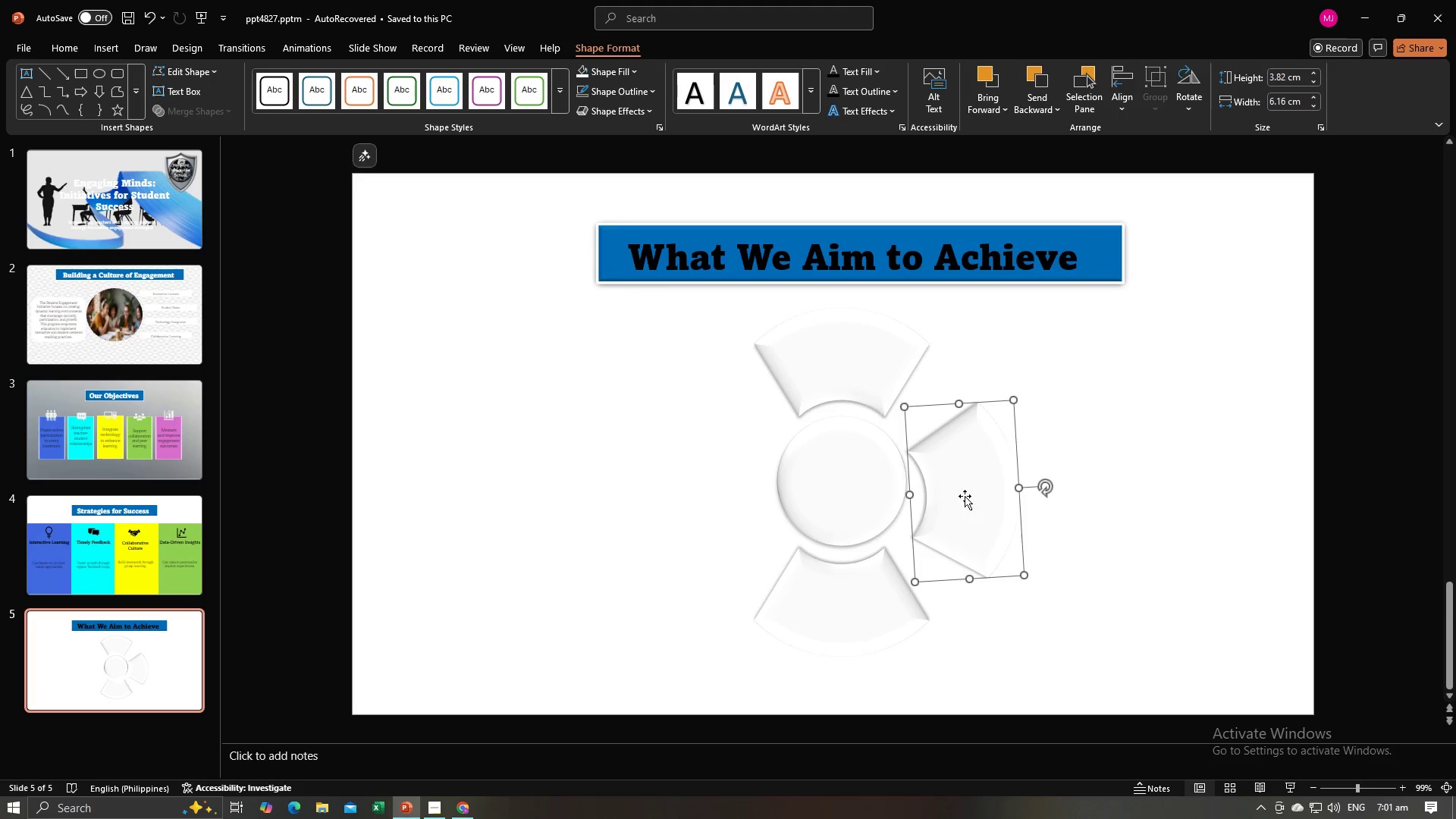 
left_click_drag(start_coordinate=[965, 496], to_coordinate=[968, 479])
 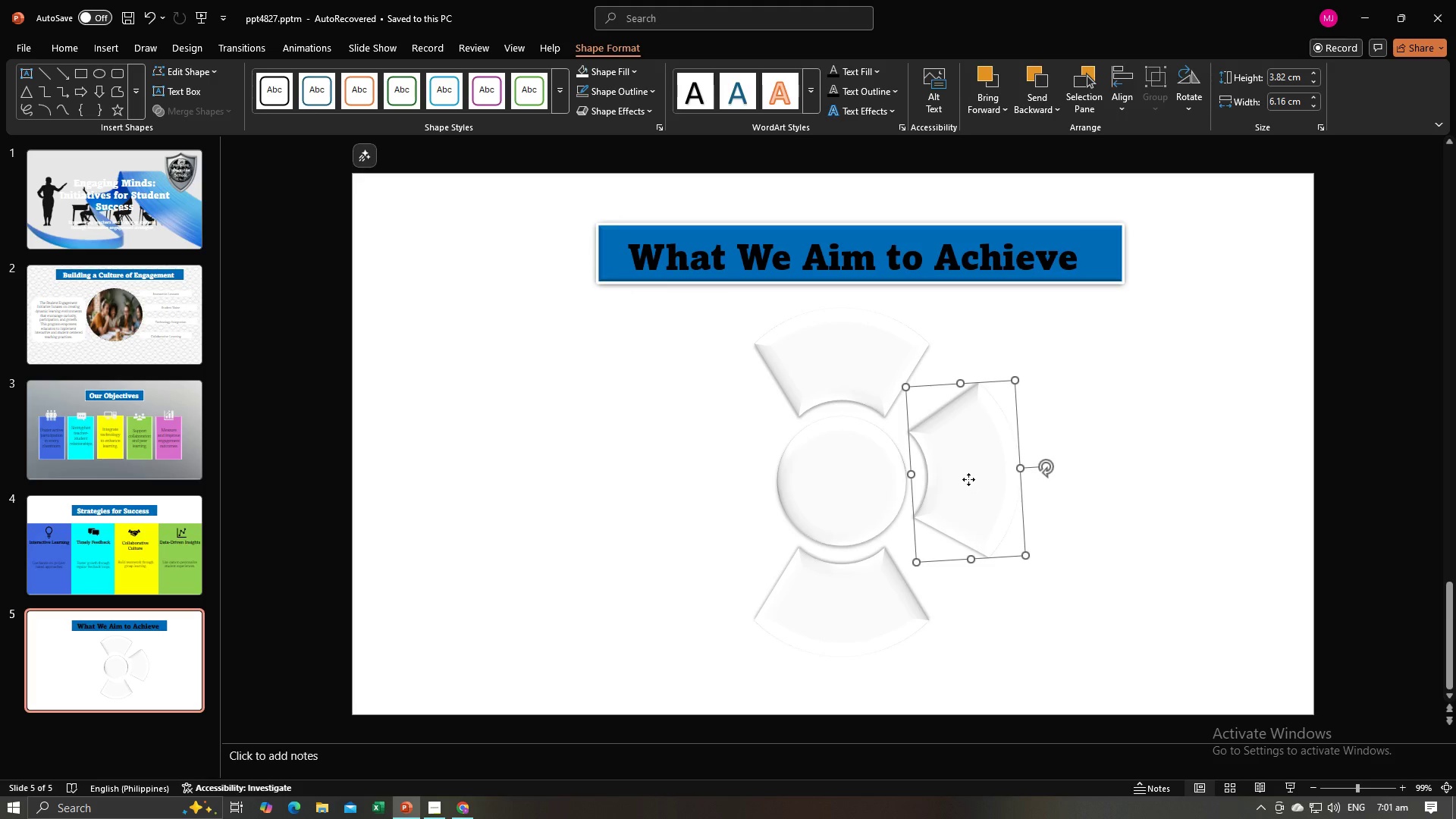 
left_click([968, 479])
 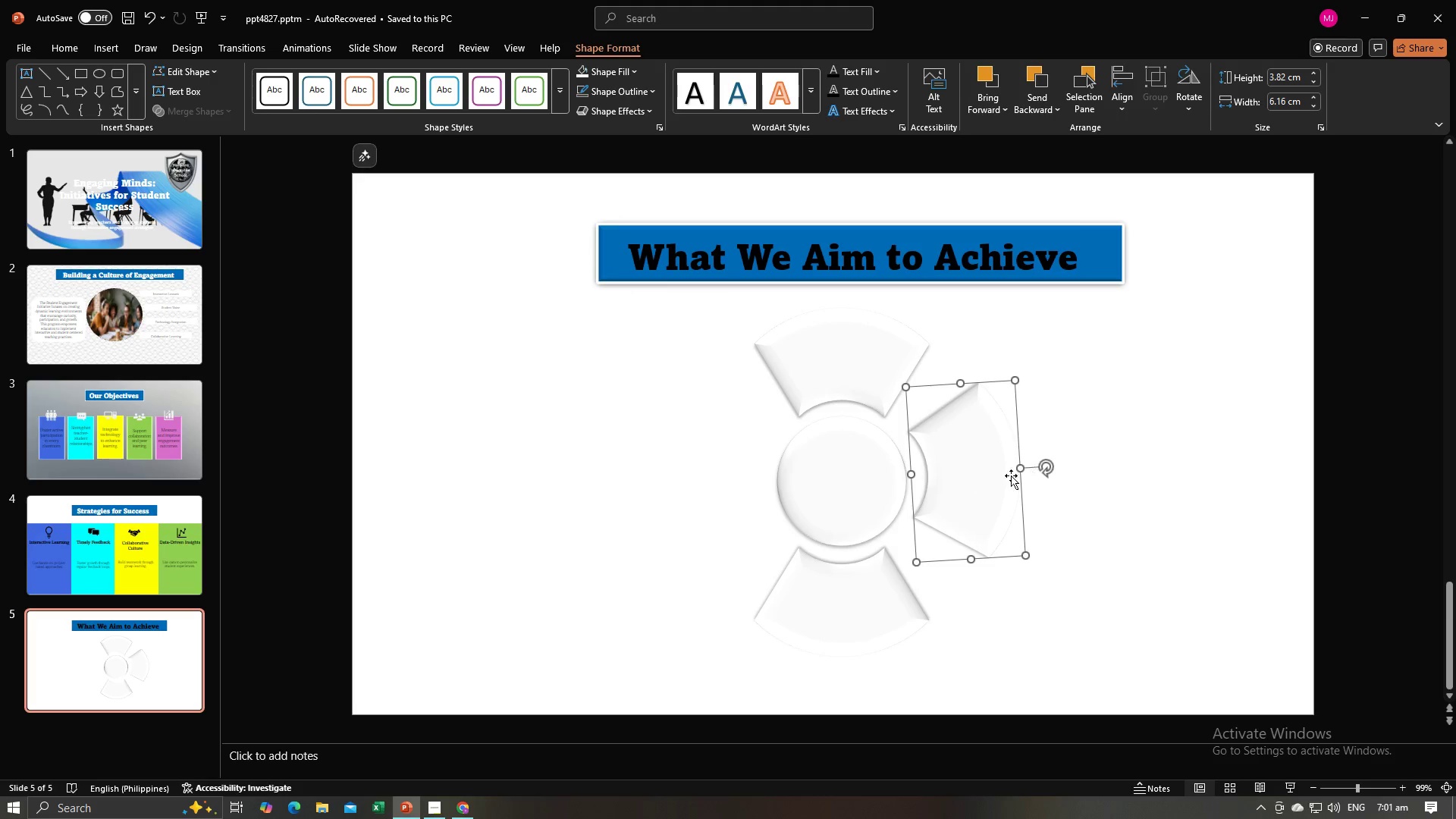 
right_click([995, 475])
 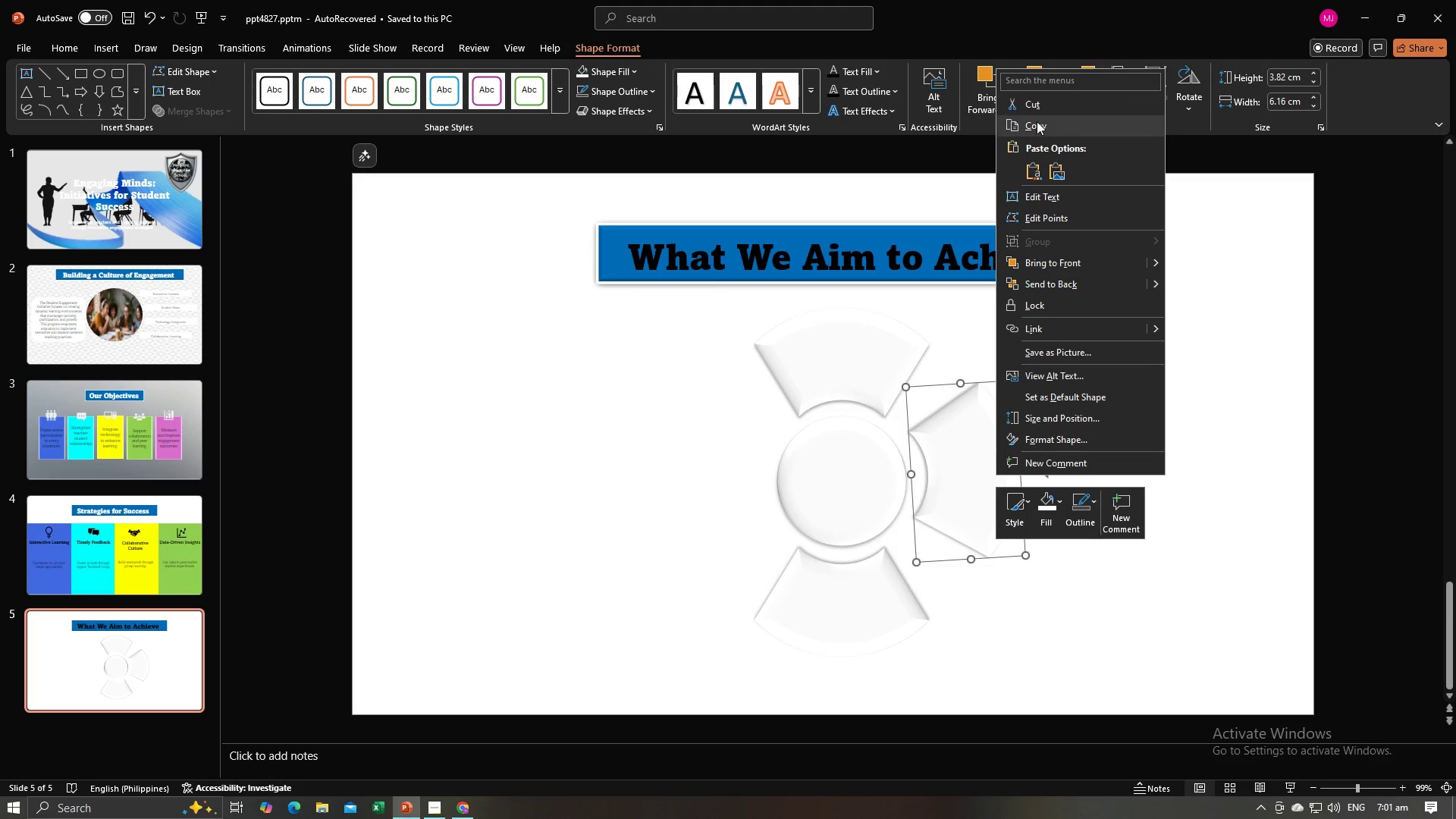 
left_click([1037, 121])
 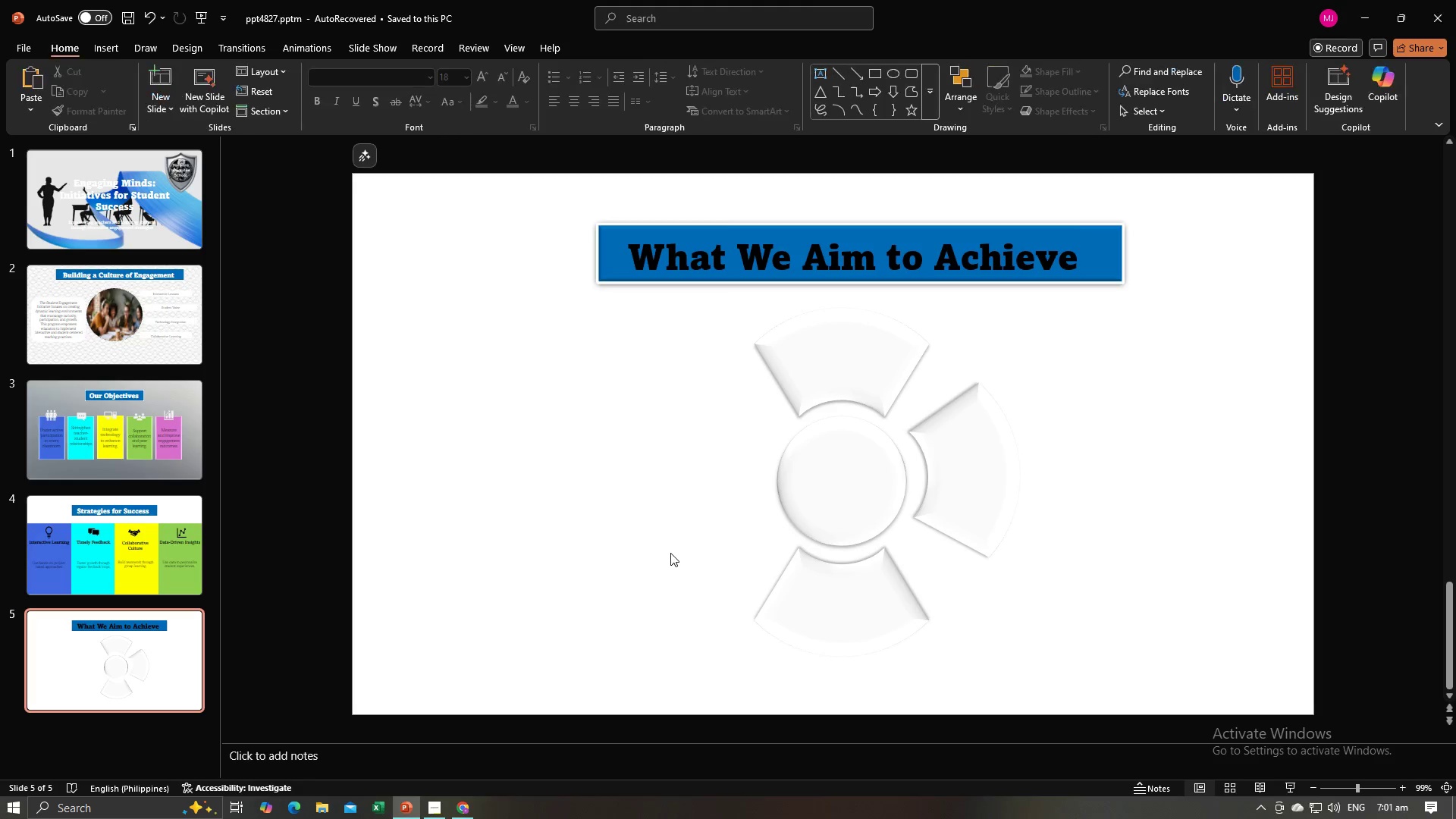 
key(Control+V)
 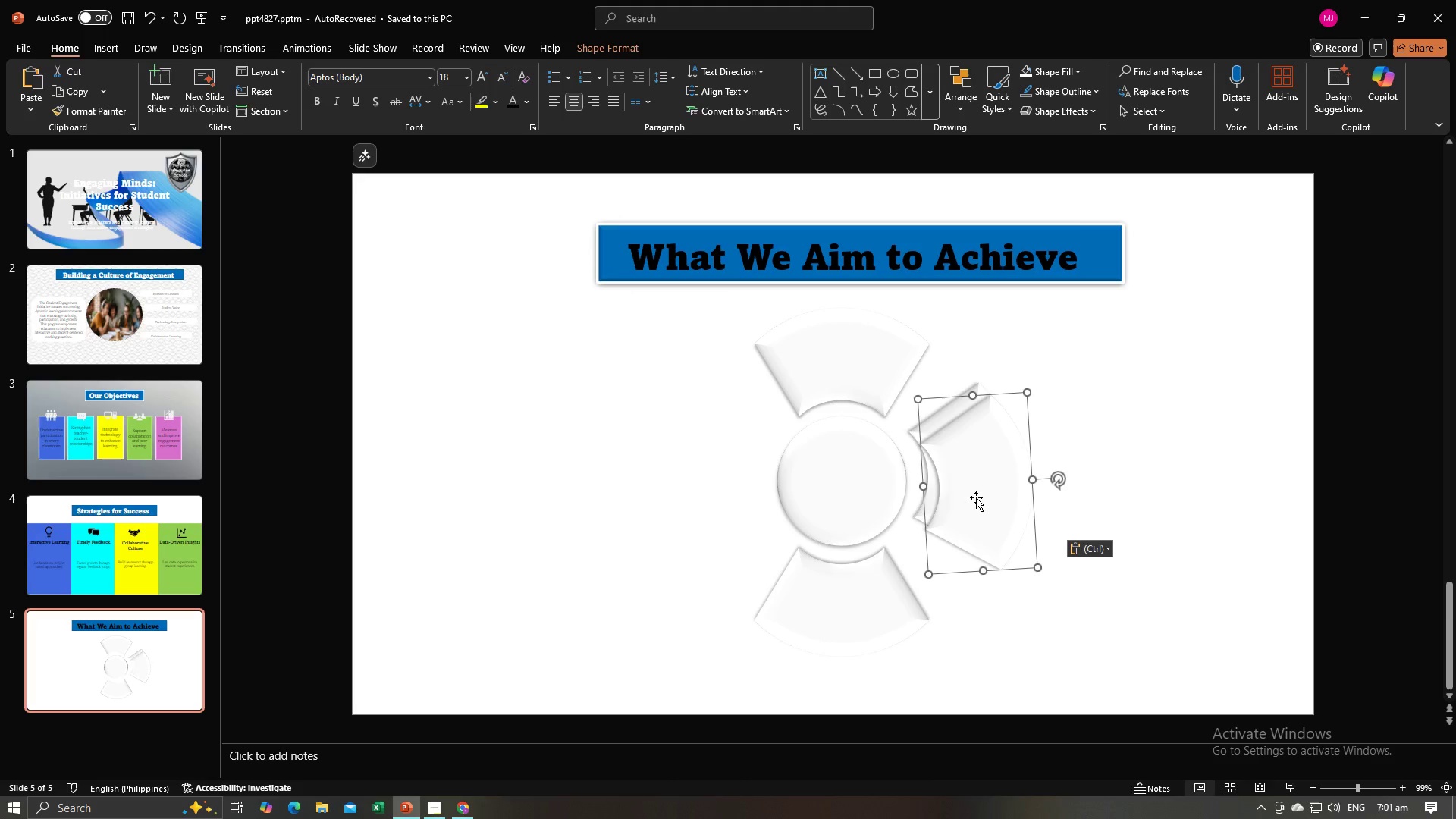 
left_click_drag(start_coordinate=[991, 497], to_coordinate=[816, 501])
 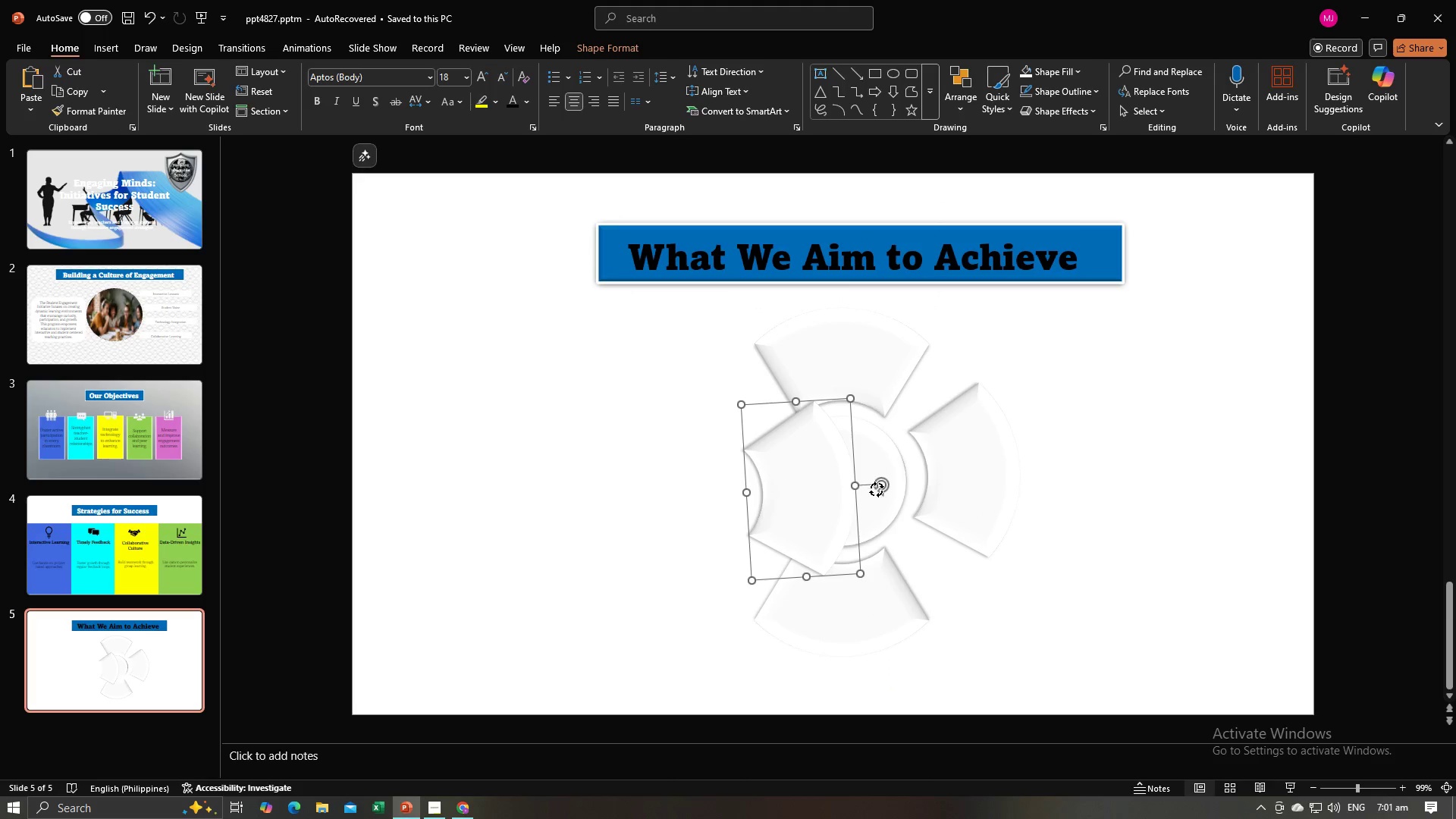 
left_click_drag(start_coordinate=[876, 489], to_coordinate=[672, 478])
 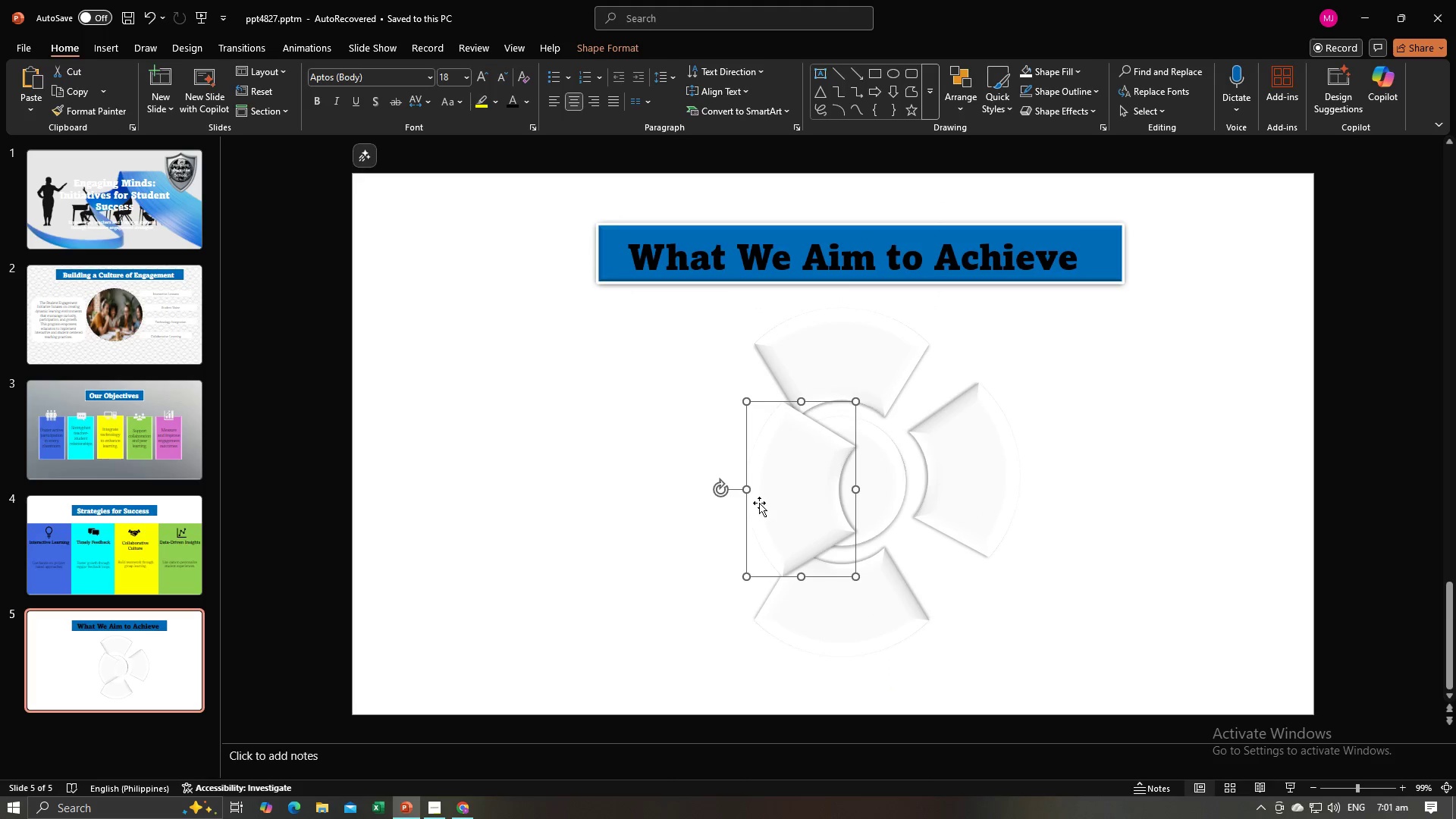 
left_click_drag(start_coordinate=[761, 504], to_coordinate=[683, 494])
 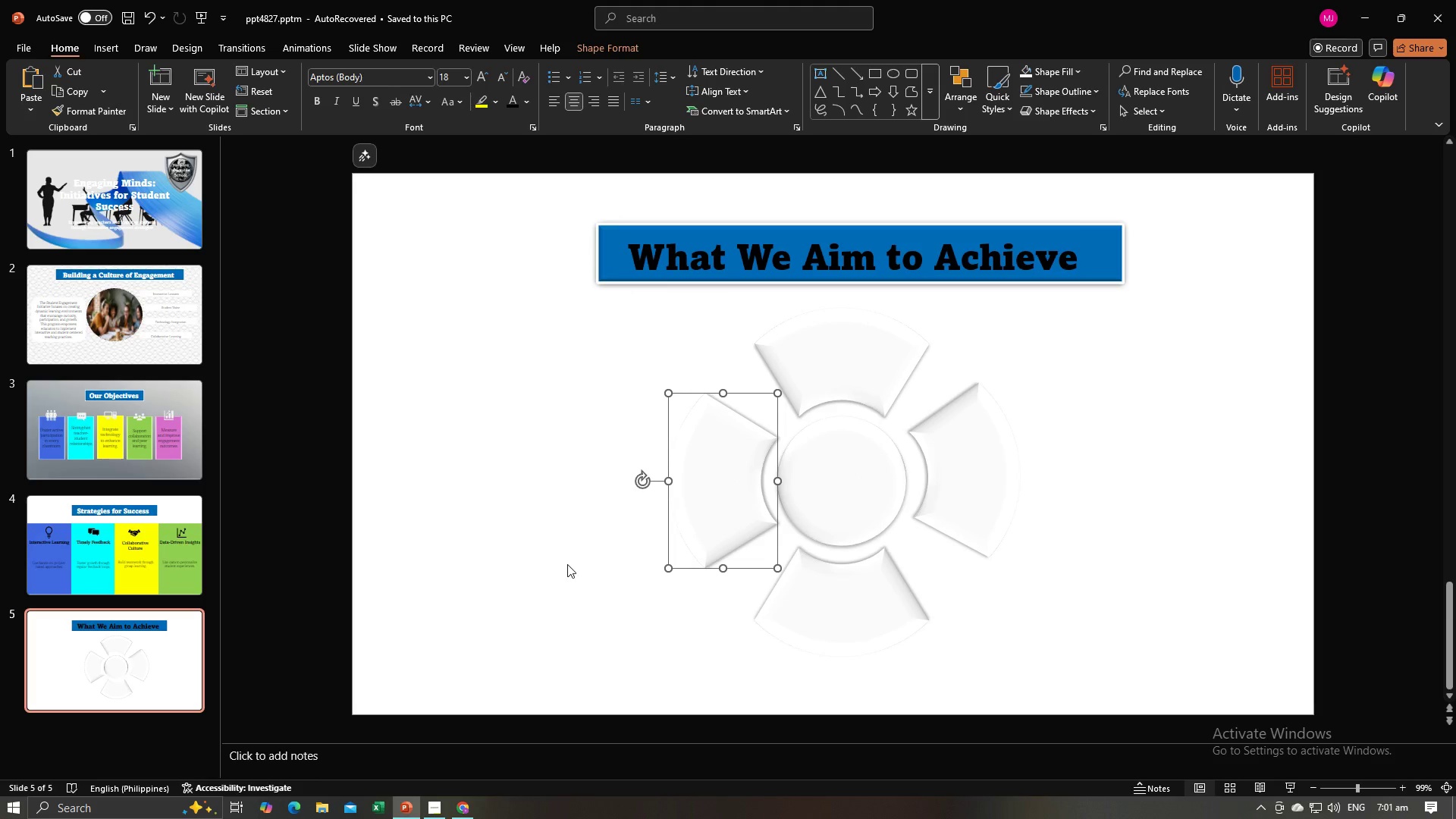 
left_click([567, 564])
 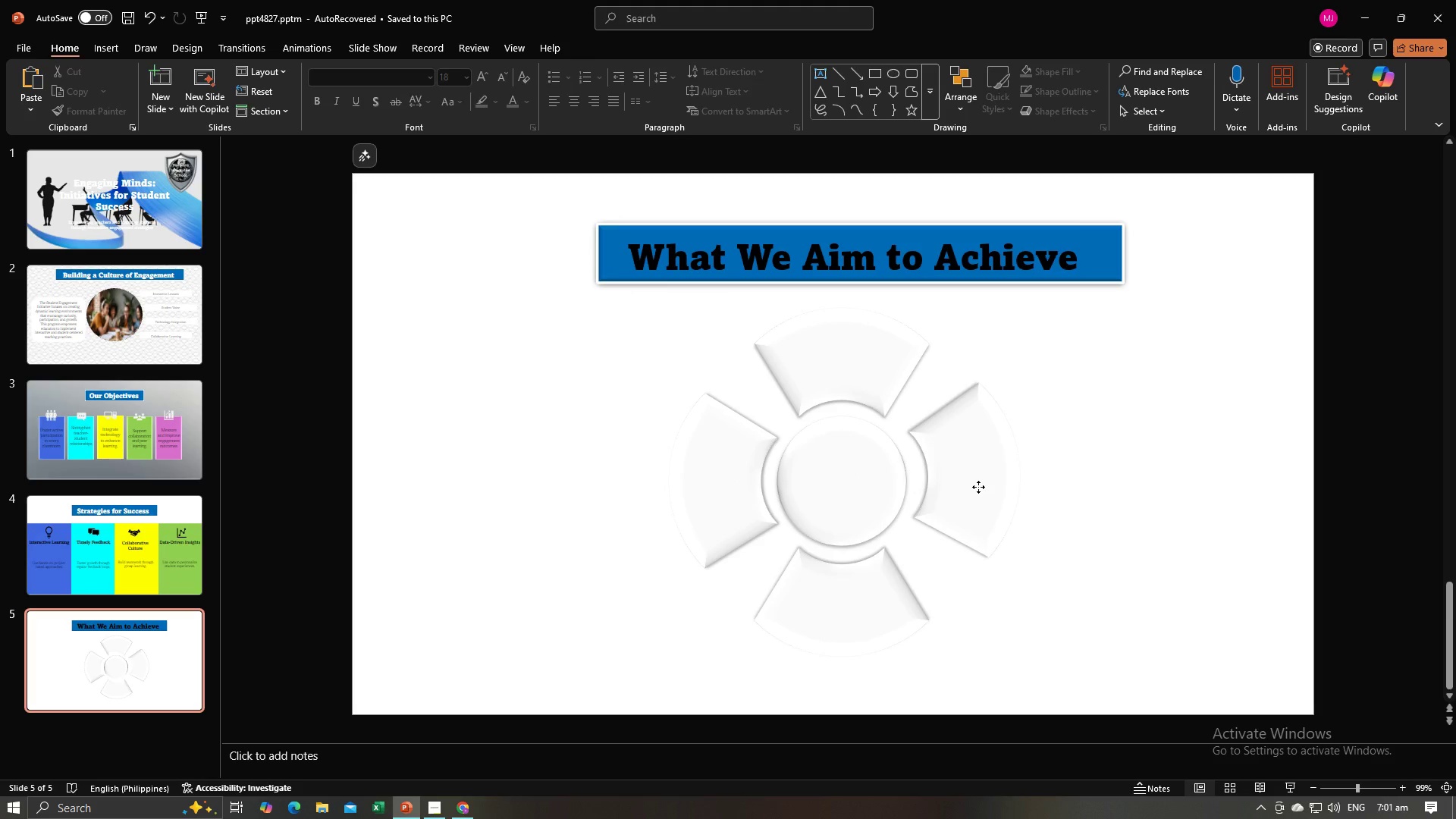 
left_click([978, 487])
 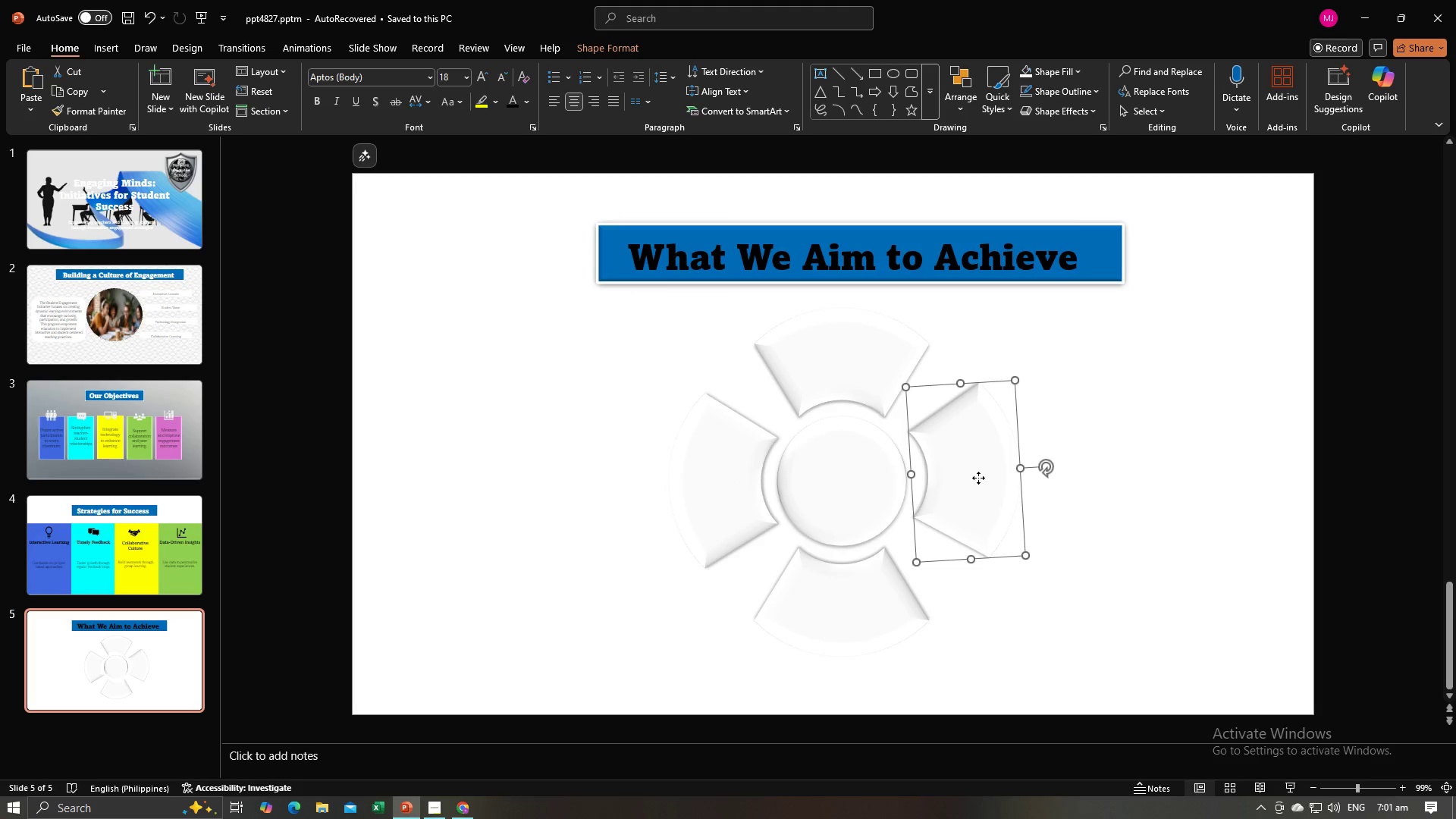 
left_click_drag(start_coordinate=[978, 478], to_coordinate=[977, 485])
 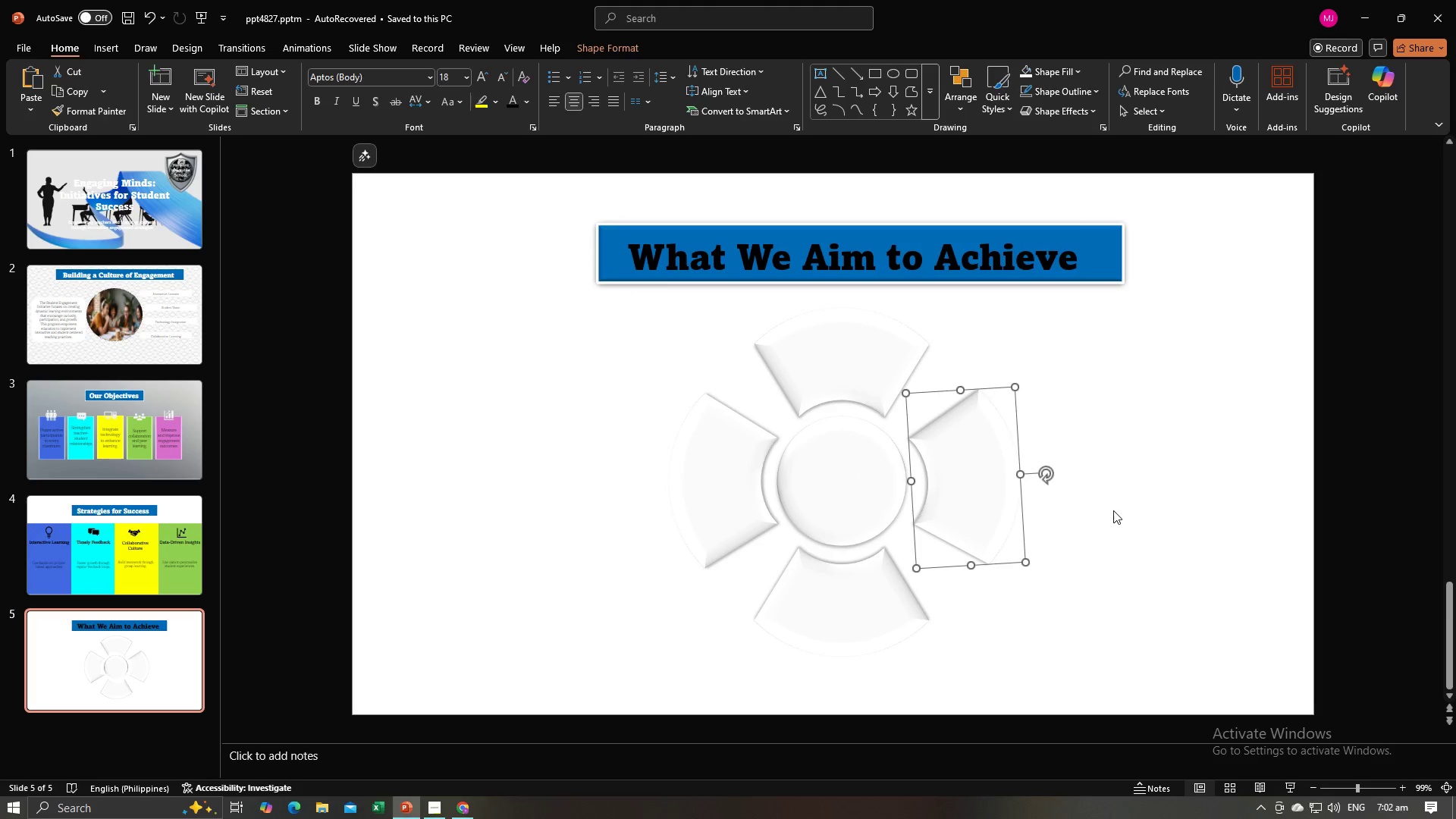 
left_click([1113, 510])
 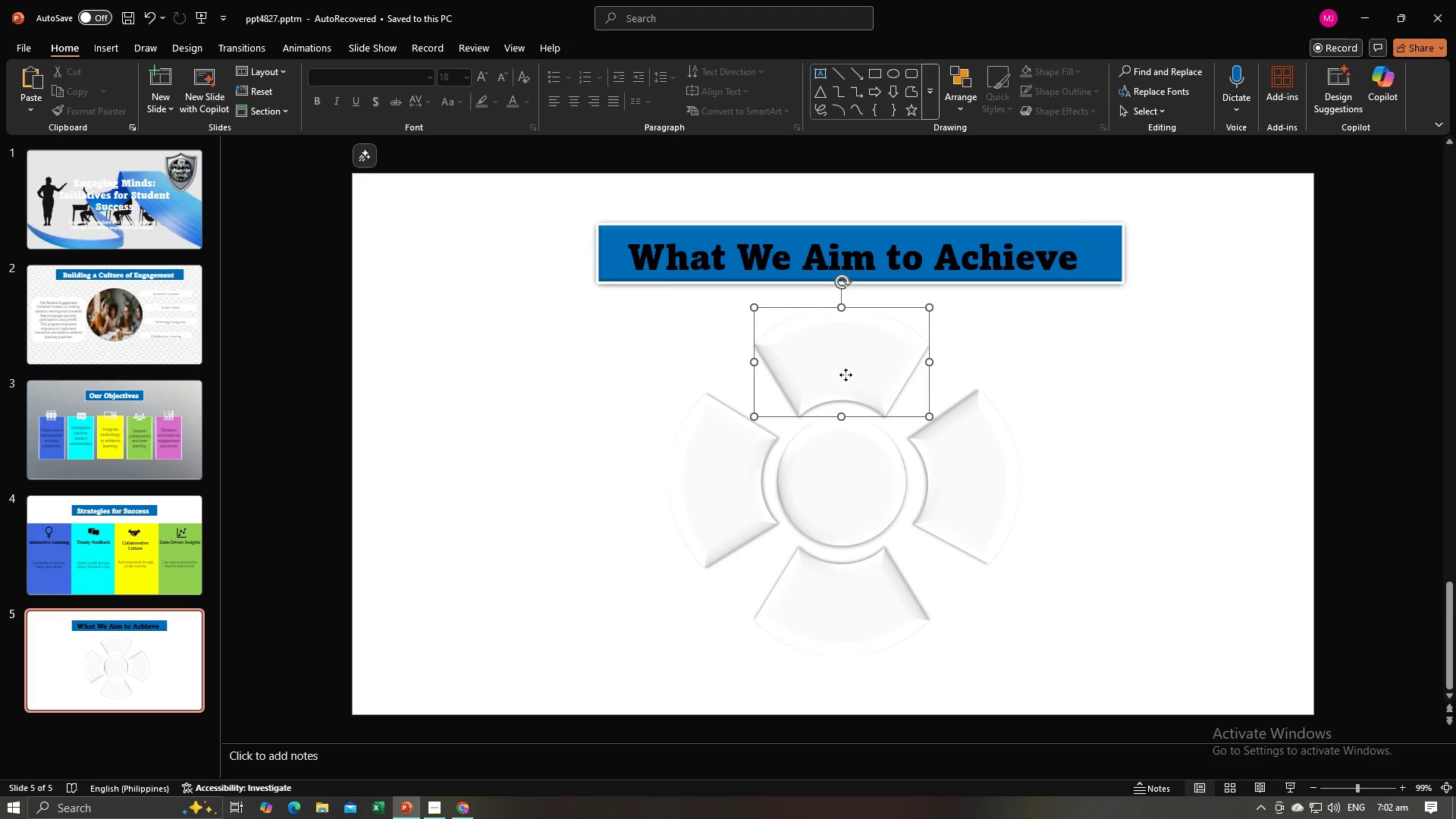 
double_click([846, 375])
 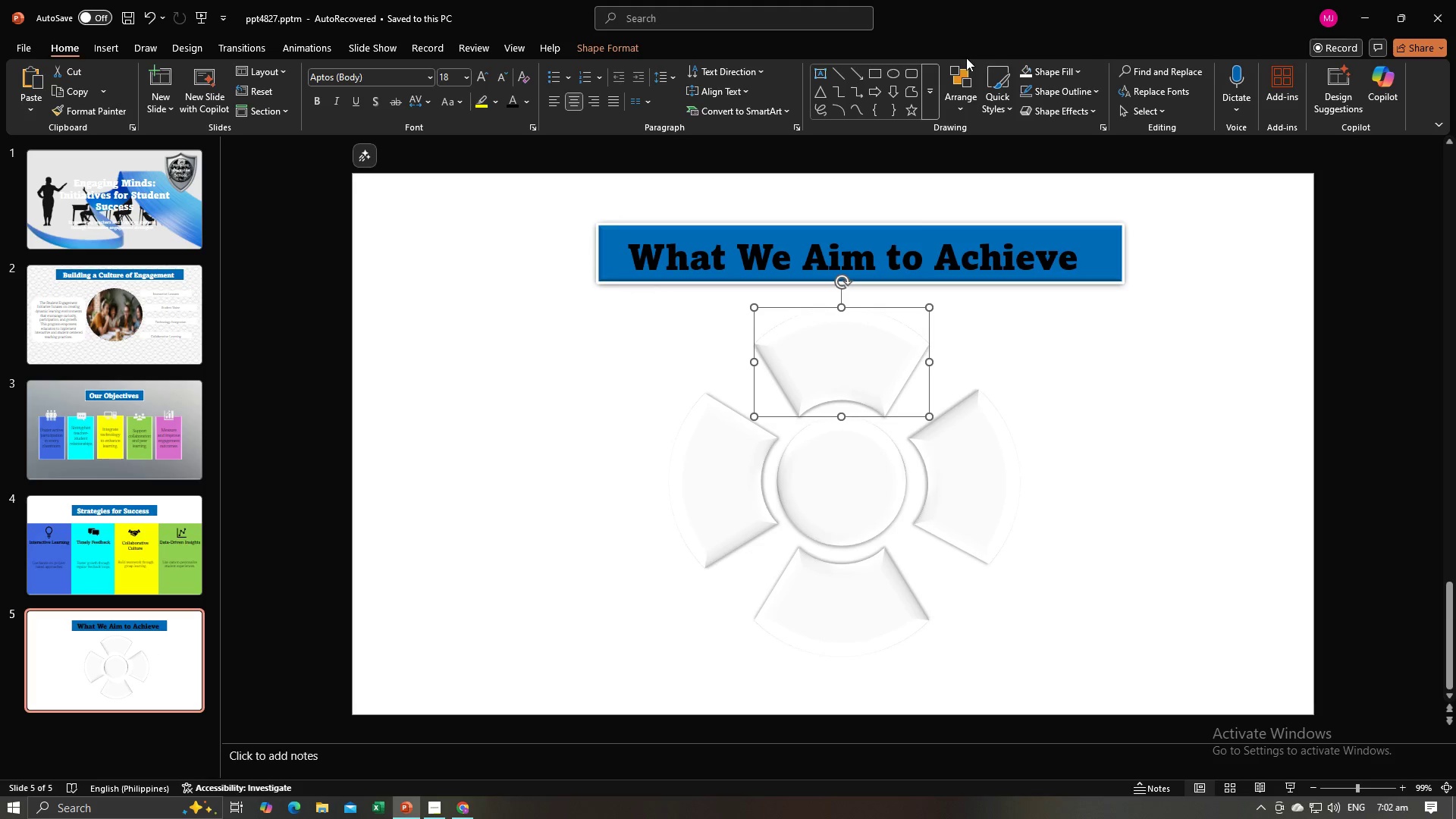 
left_click([1058, 73])
 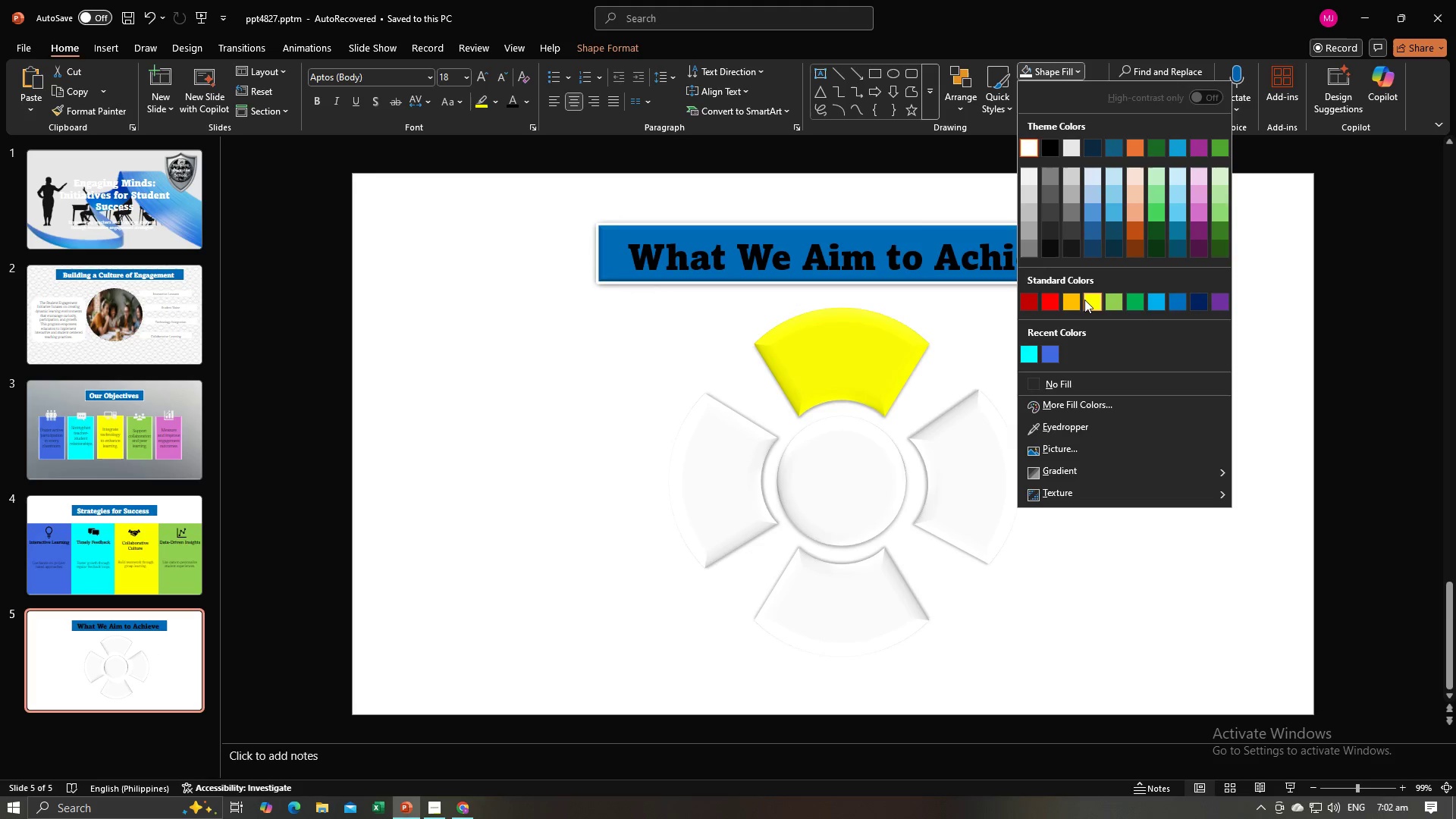 
left_click([1084, 300])
 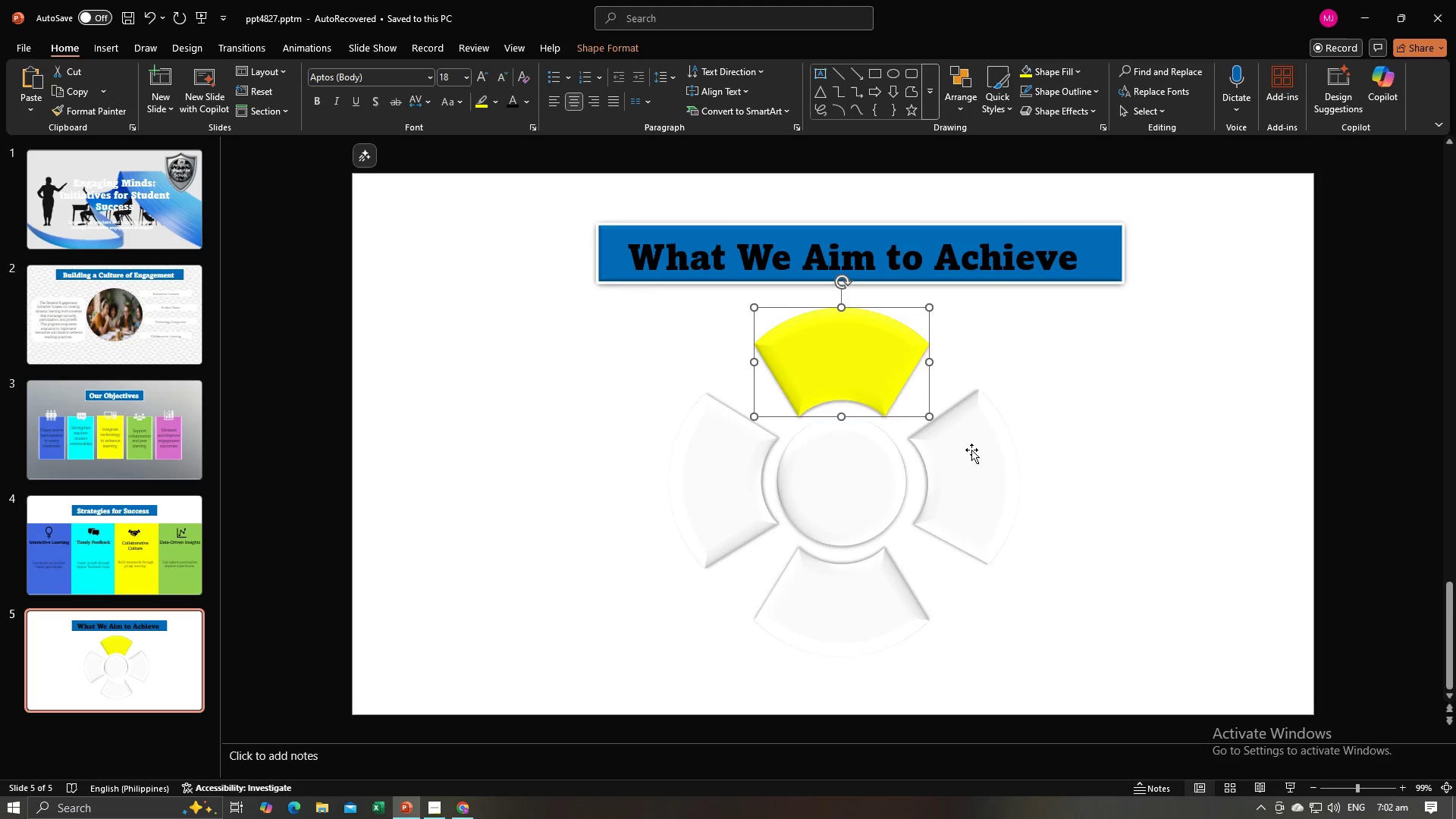 
left_click([971, 451])
 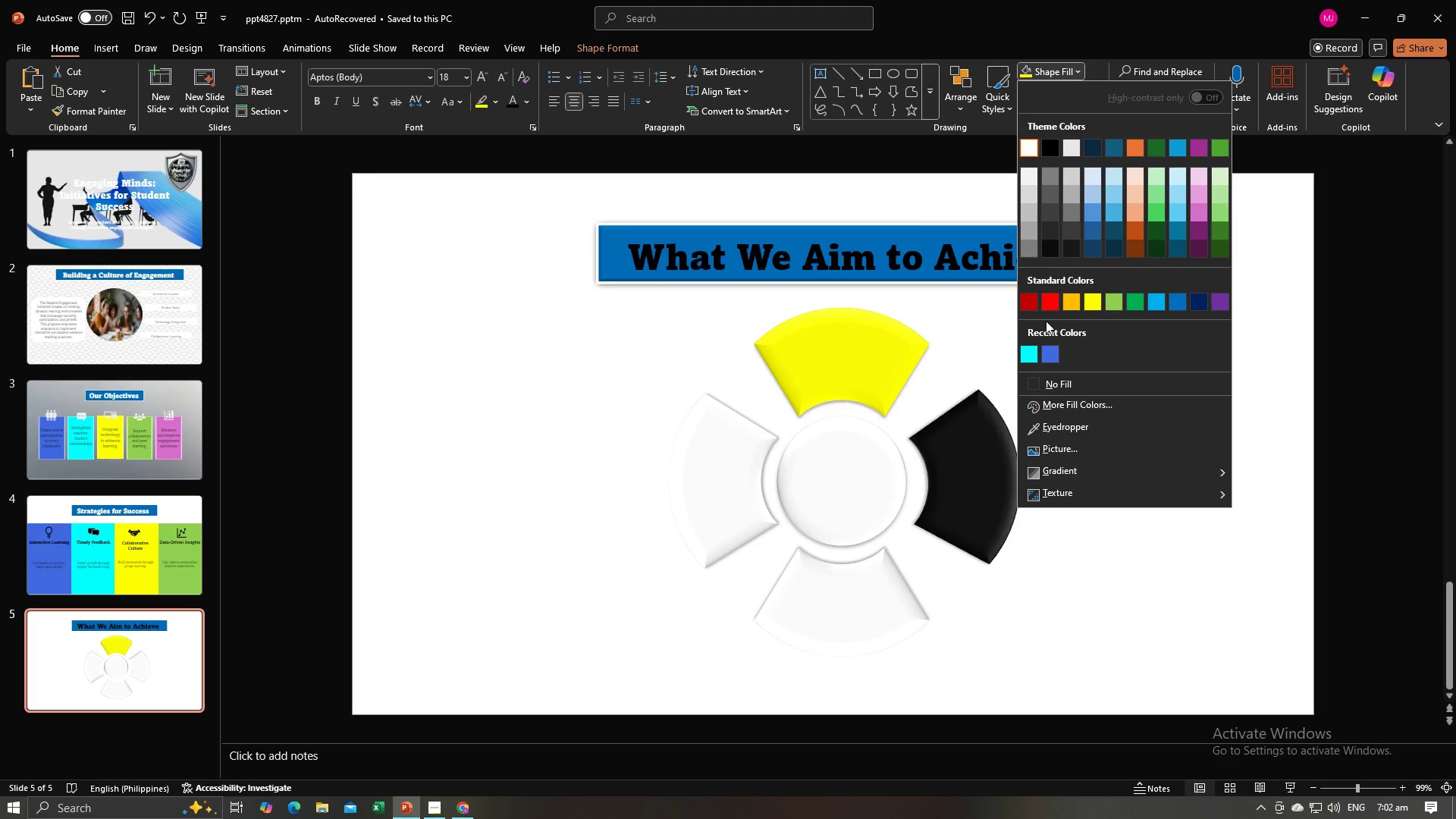 
left_click([1031, 353])
 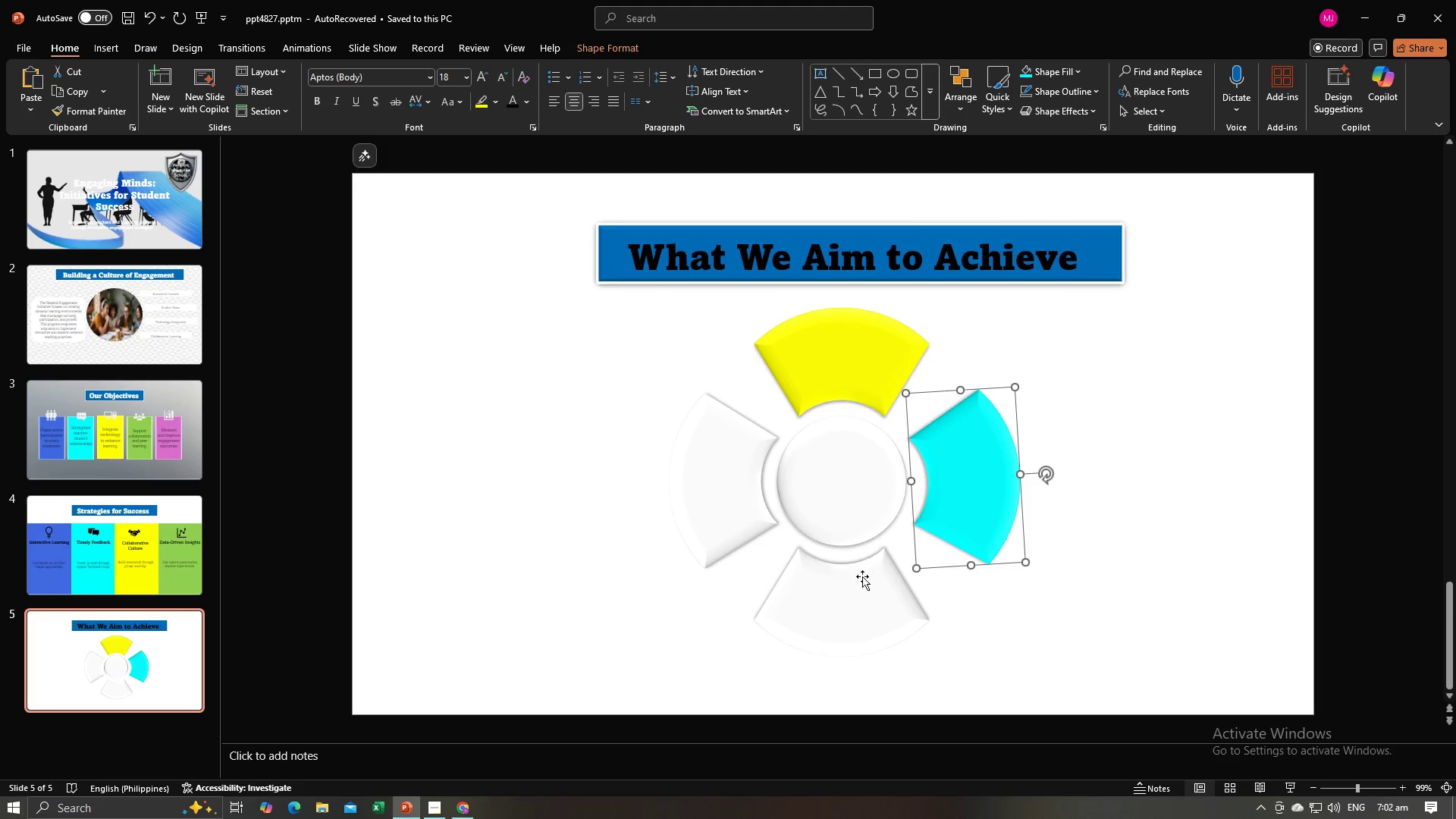 
left_click([862, 587])
 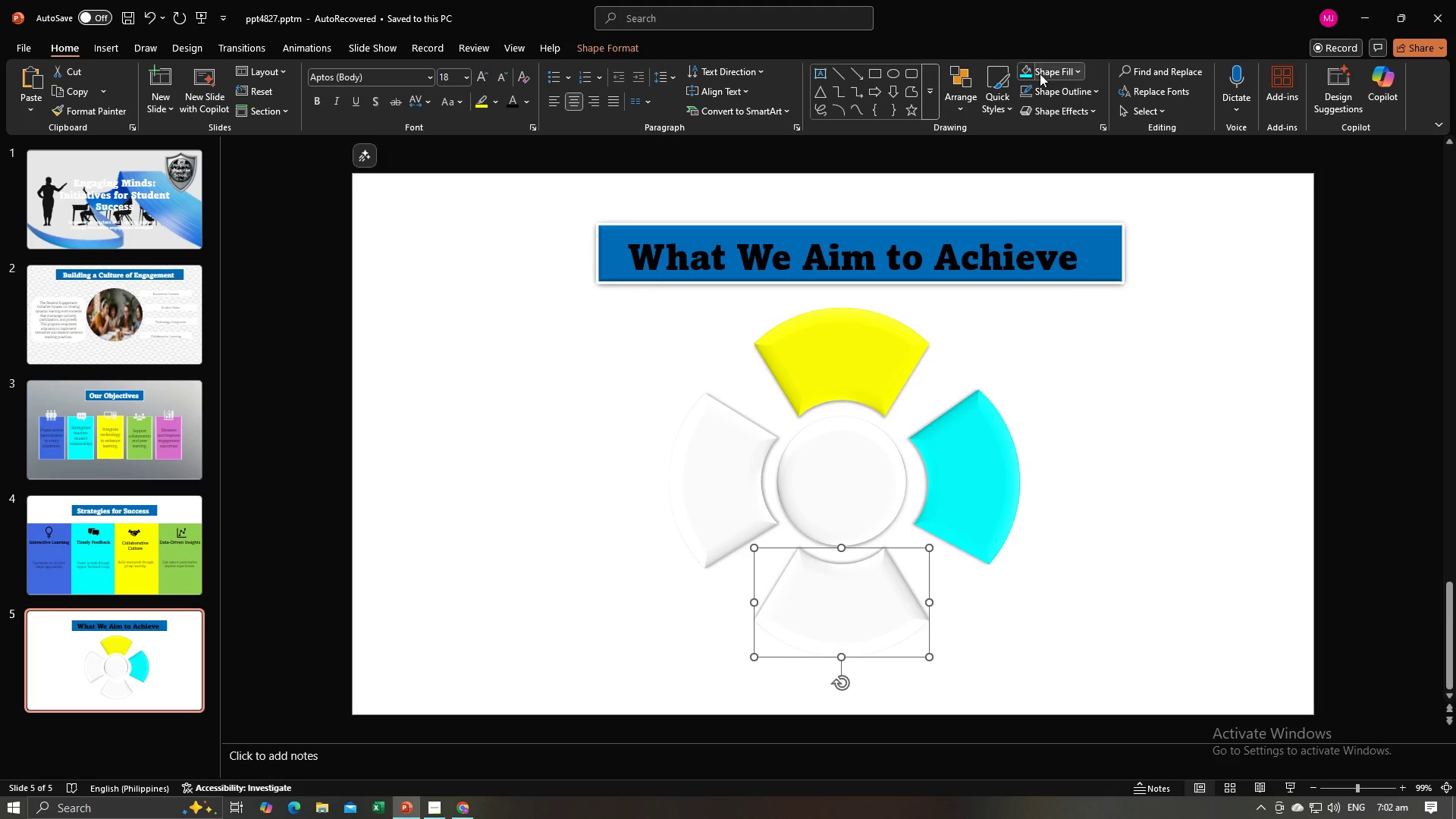 
left_click([1040, 74])
 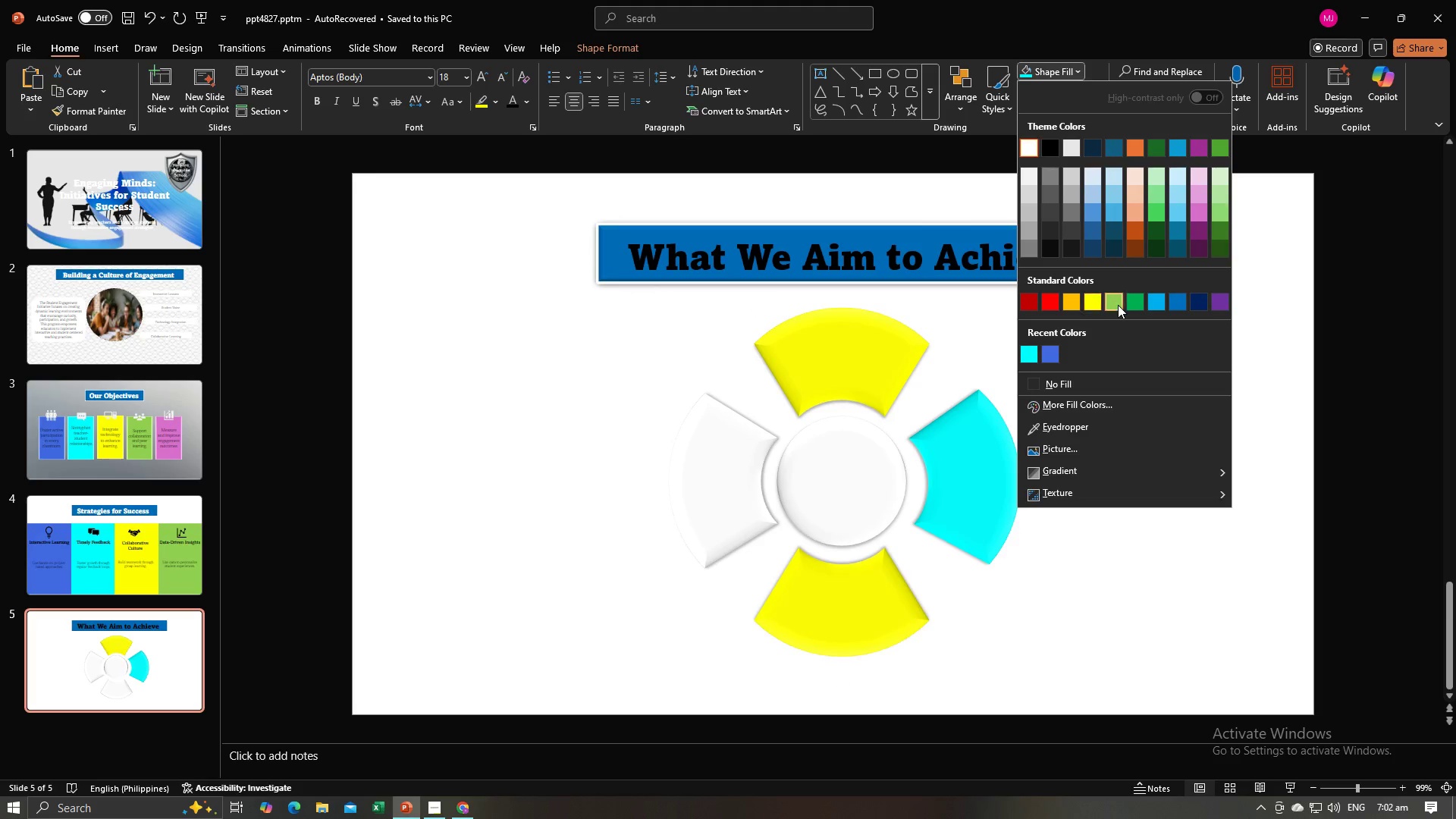 
left_click([1118, 305])
 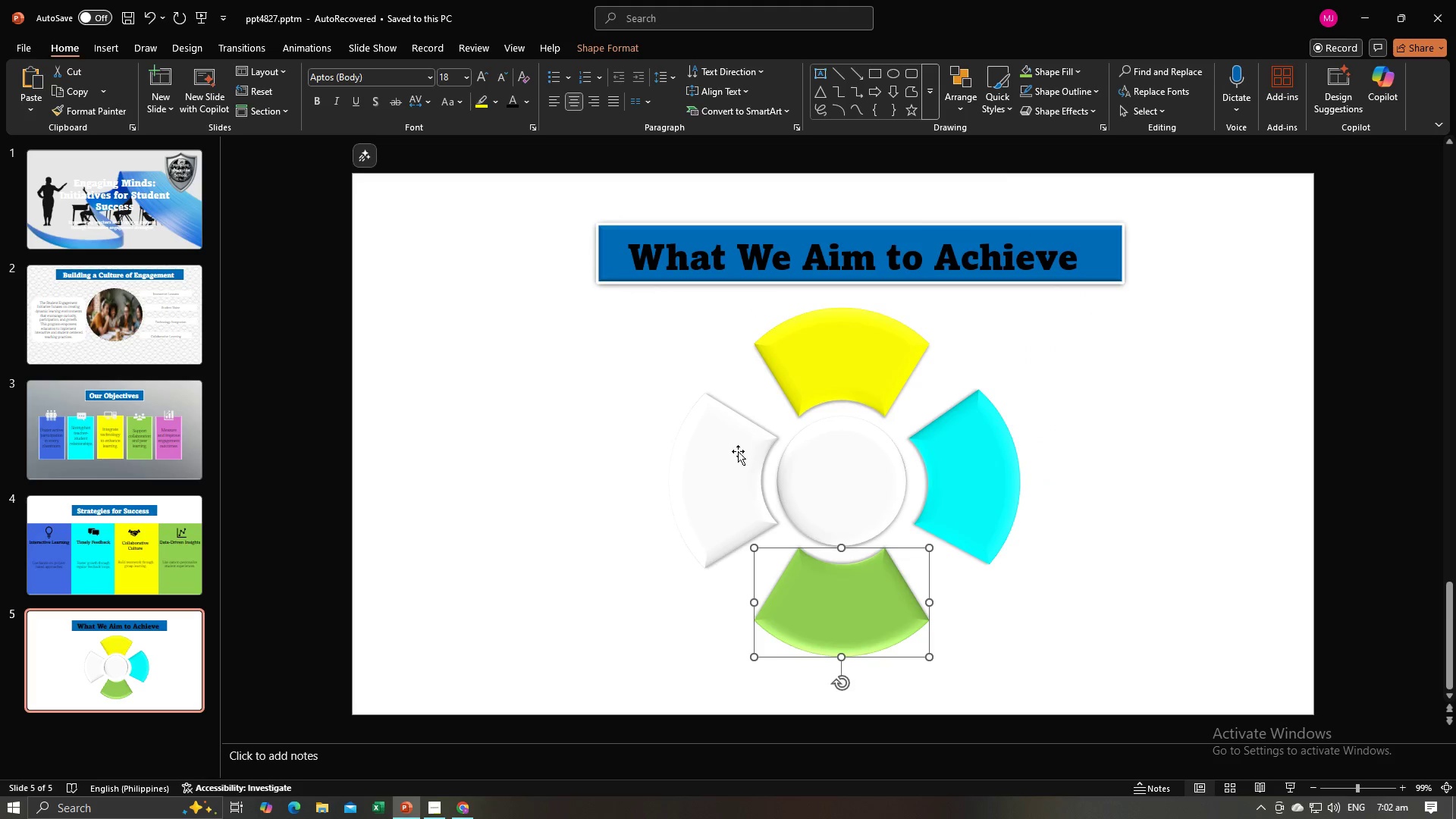 
left_click([738, 451])
 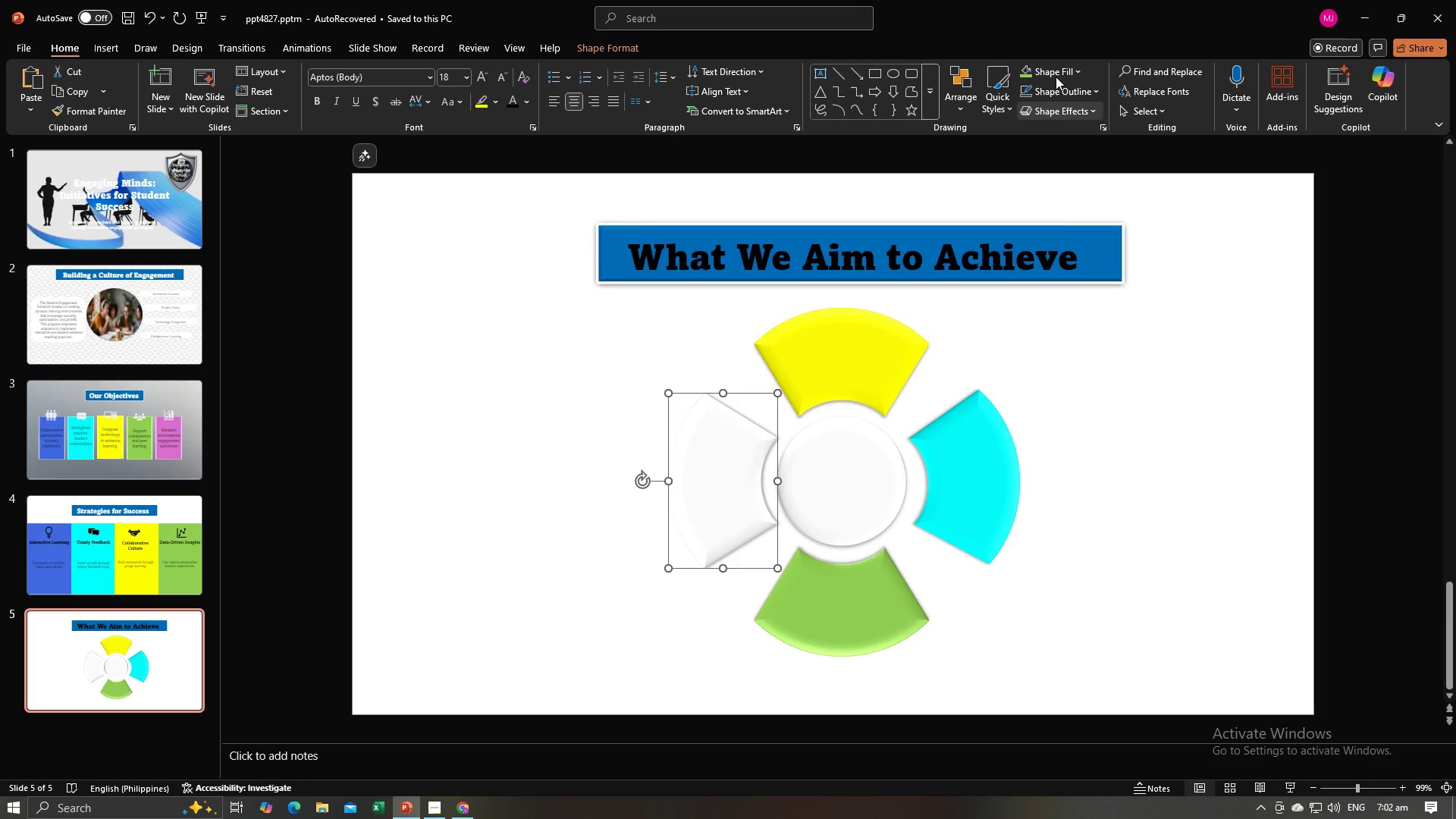 
left_click([1056, 68])
 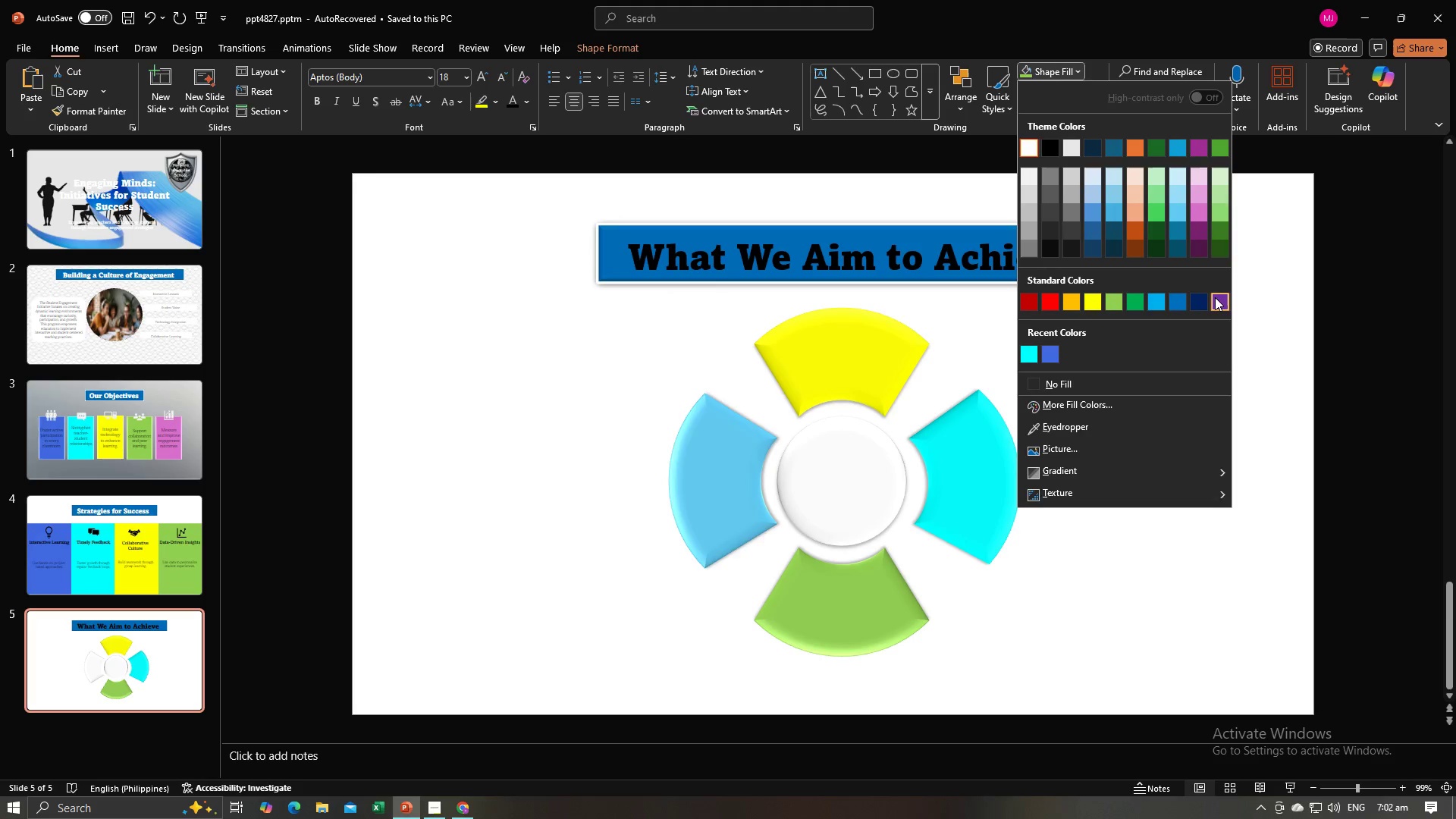 
left_click([1215, 297])
 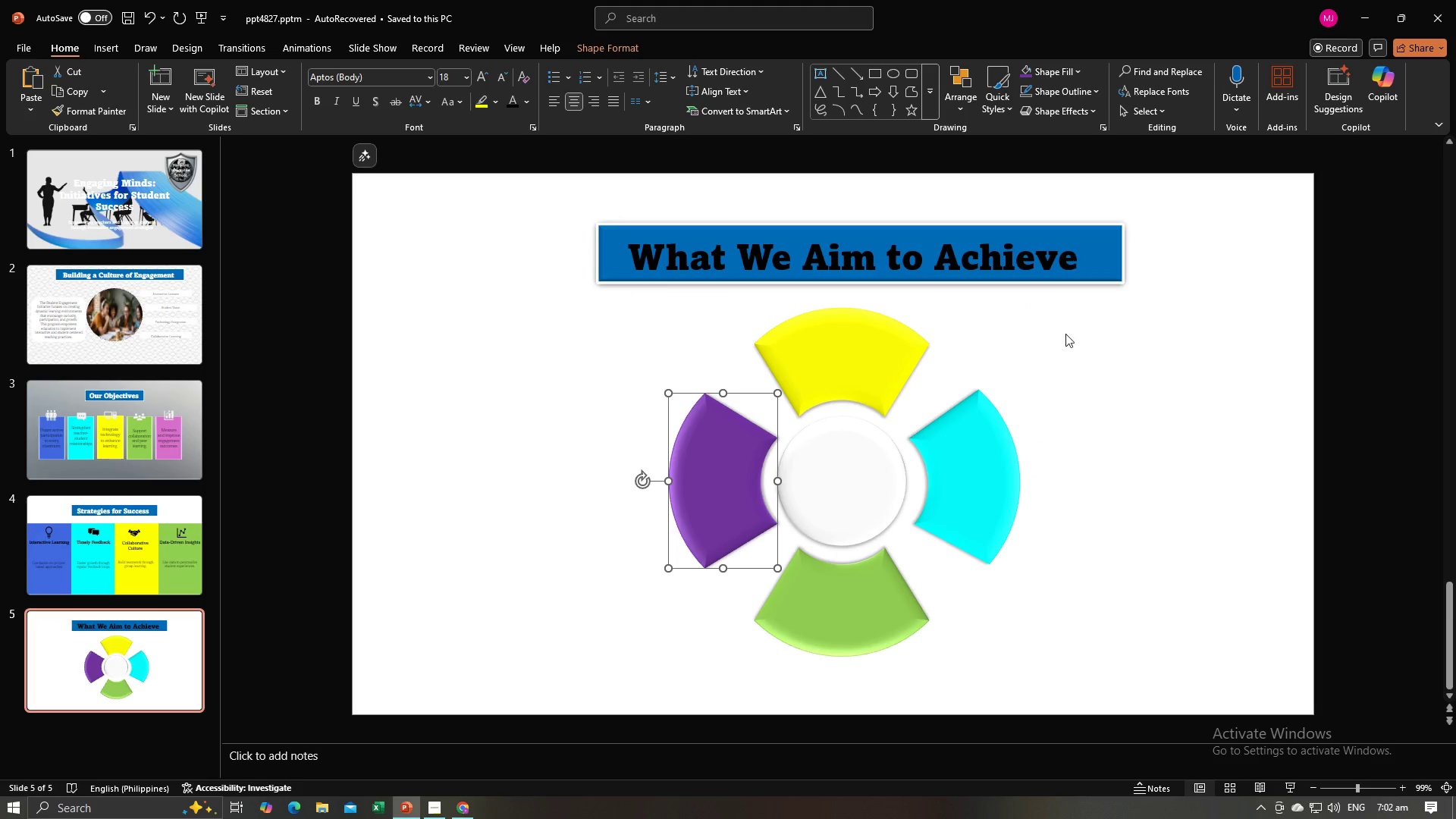 
left_click([1071, 341])
 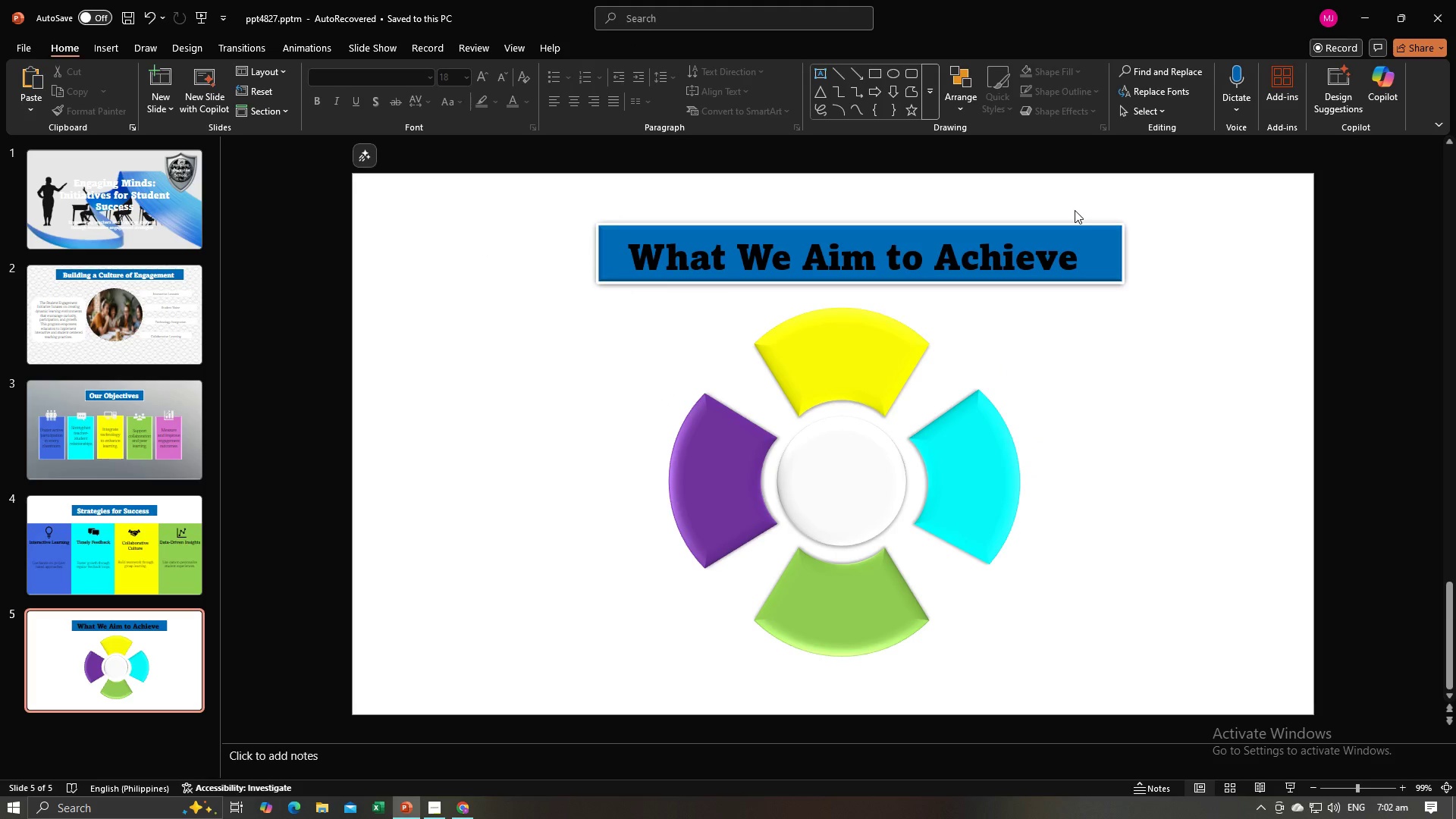 
wait(15.38)
 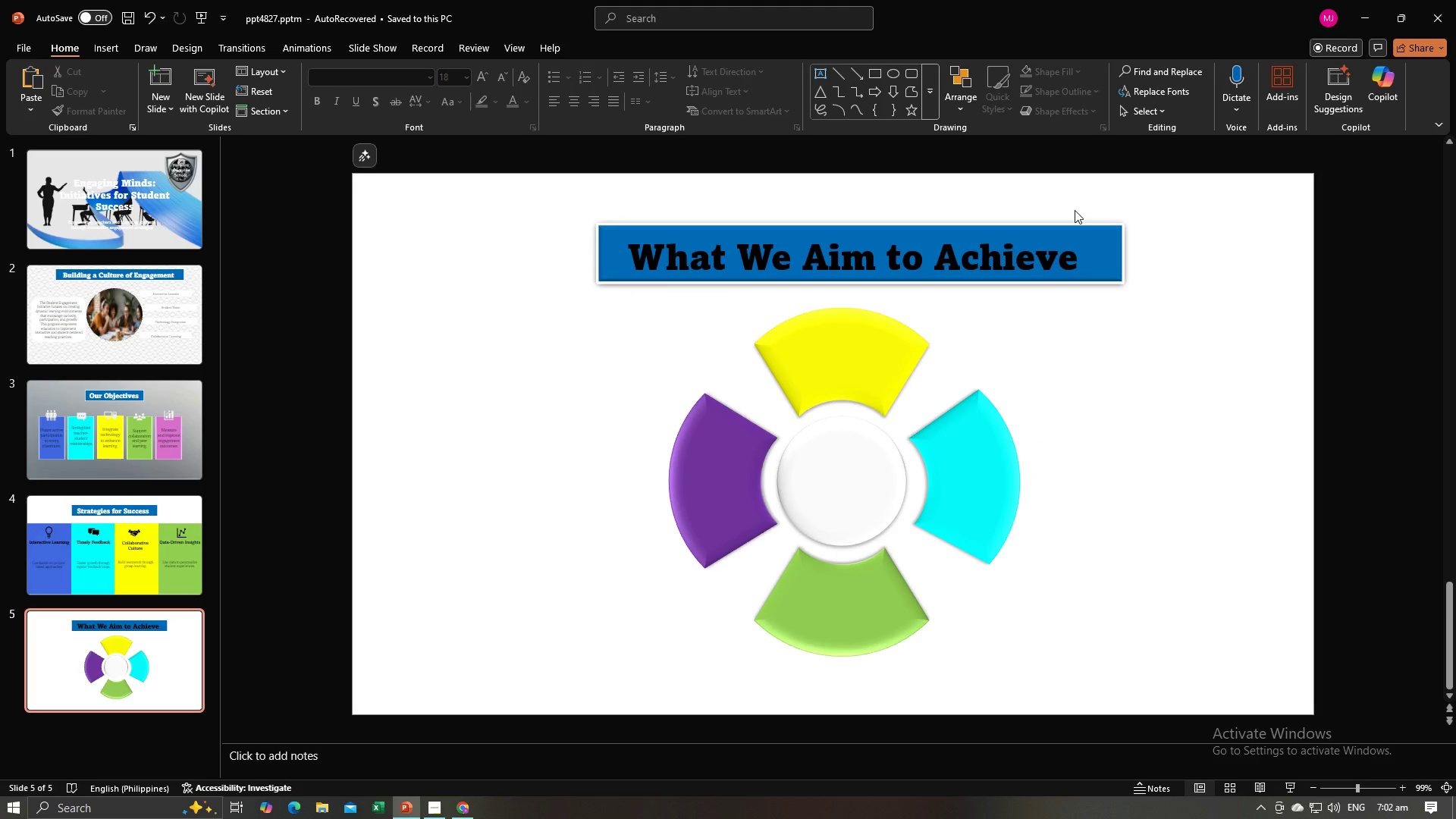 
key(Alt+AltLeft)
 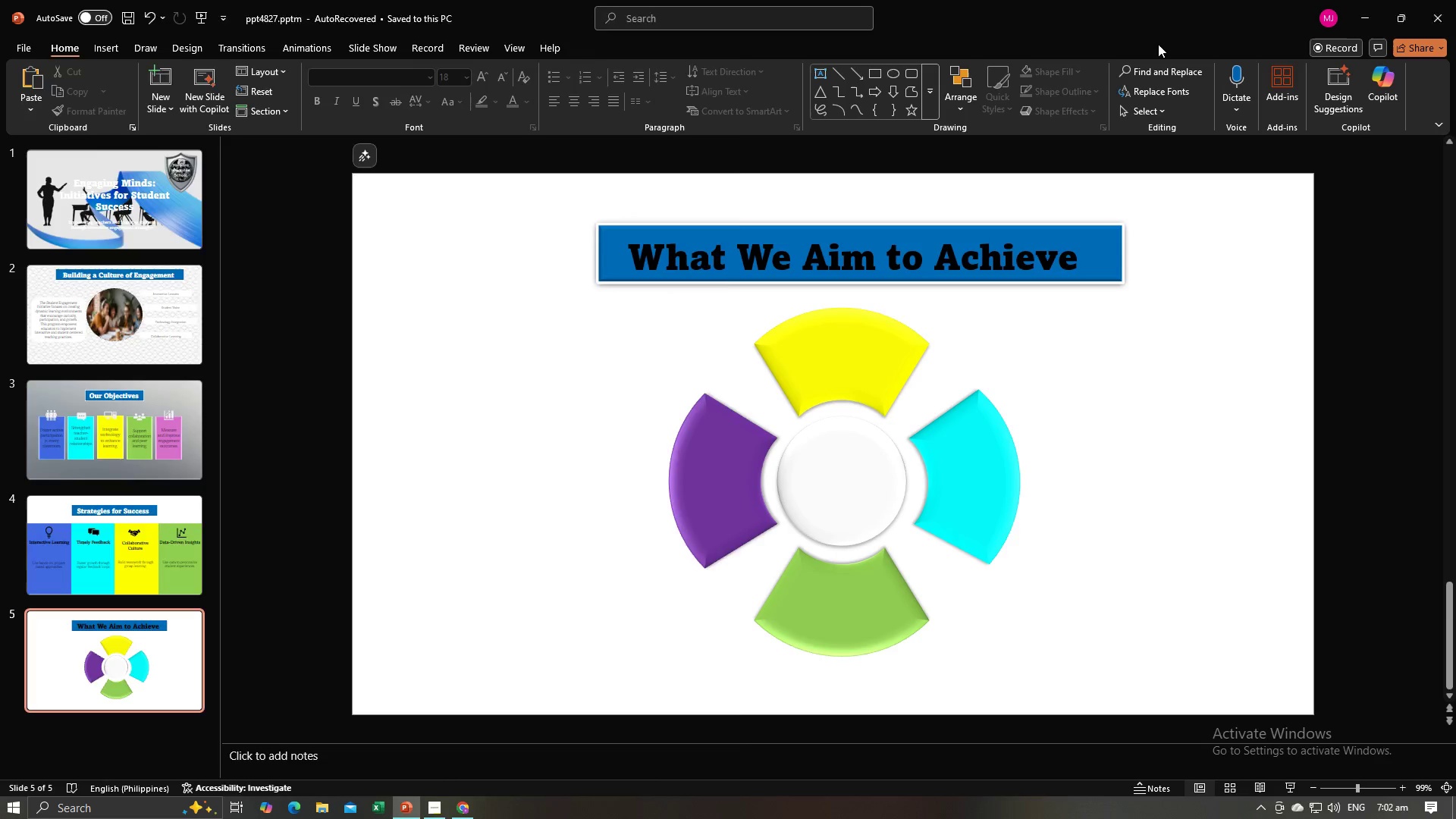 
key(Alt+Tab)
 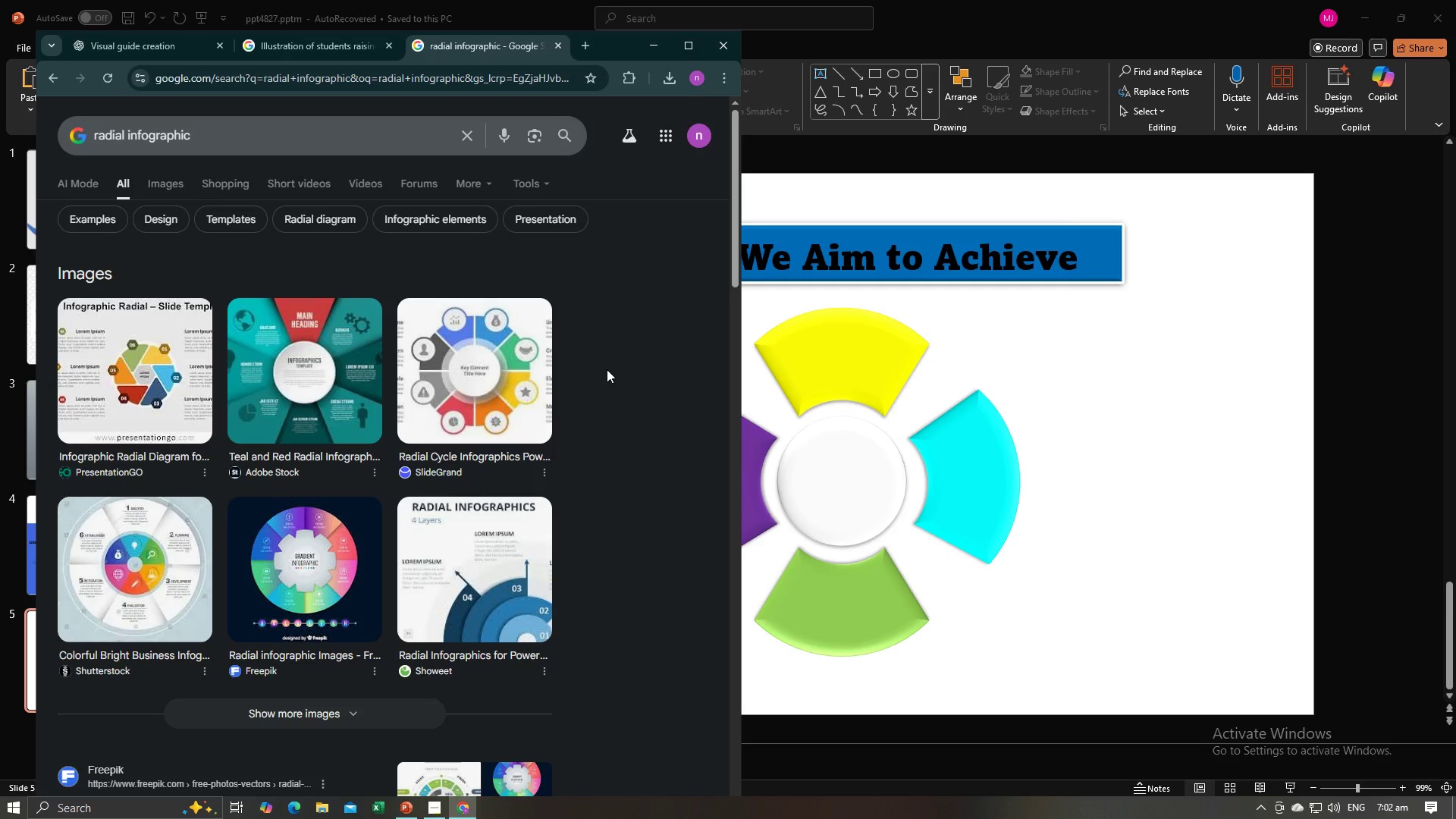 
key(Alt+AltLeft)
 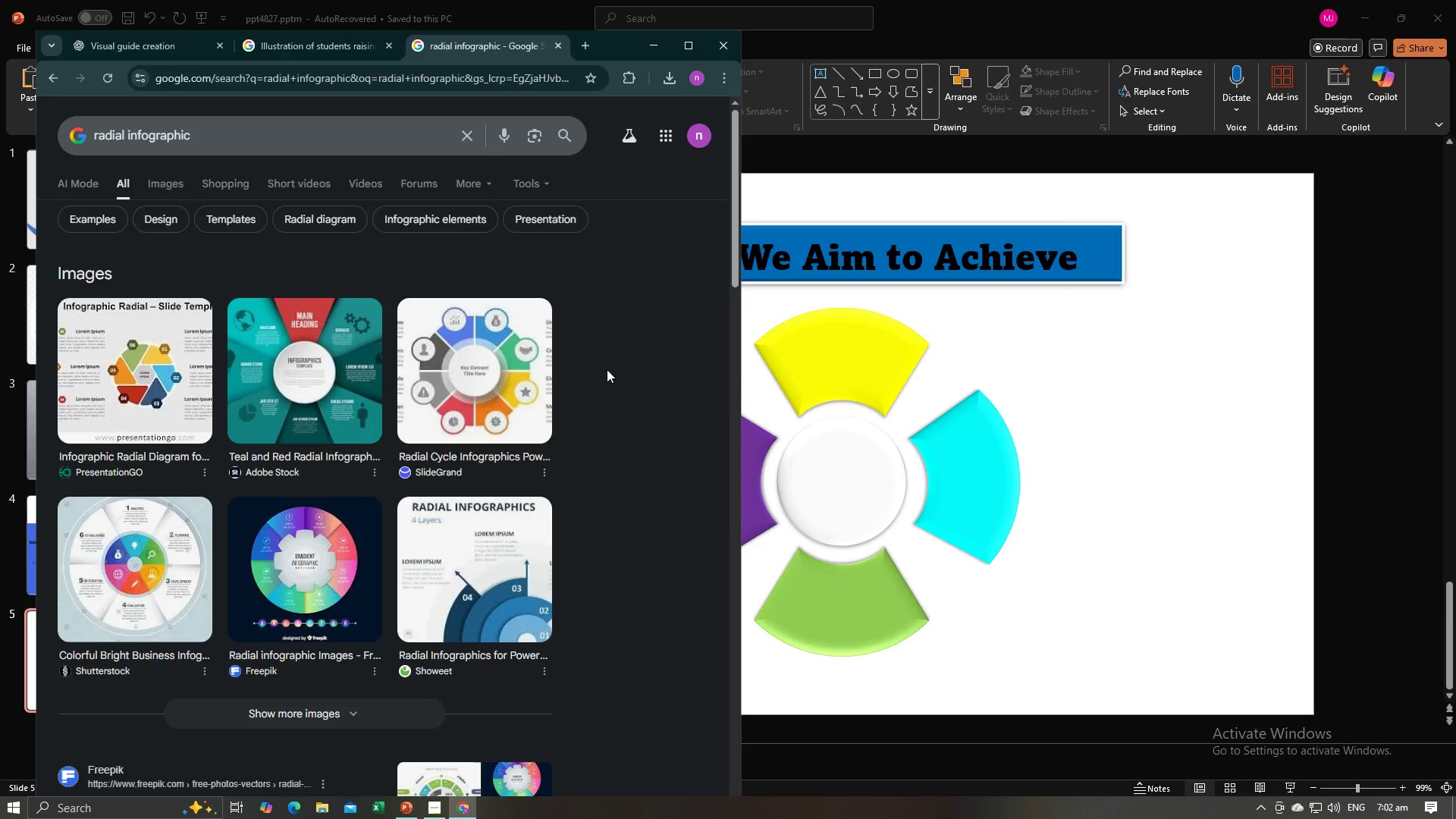 
key(Alt+Tab)
 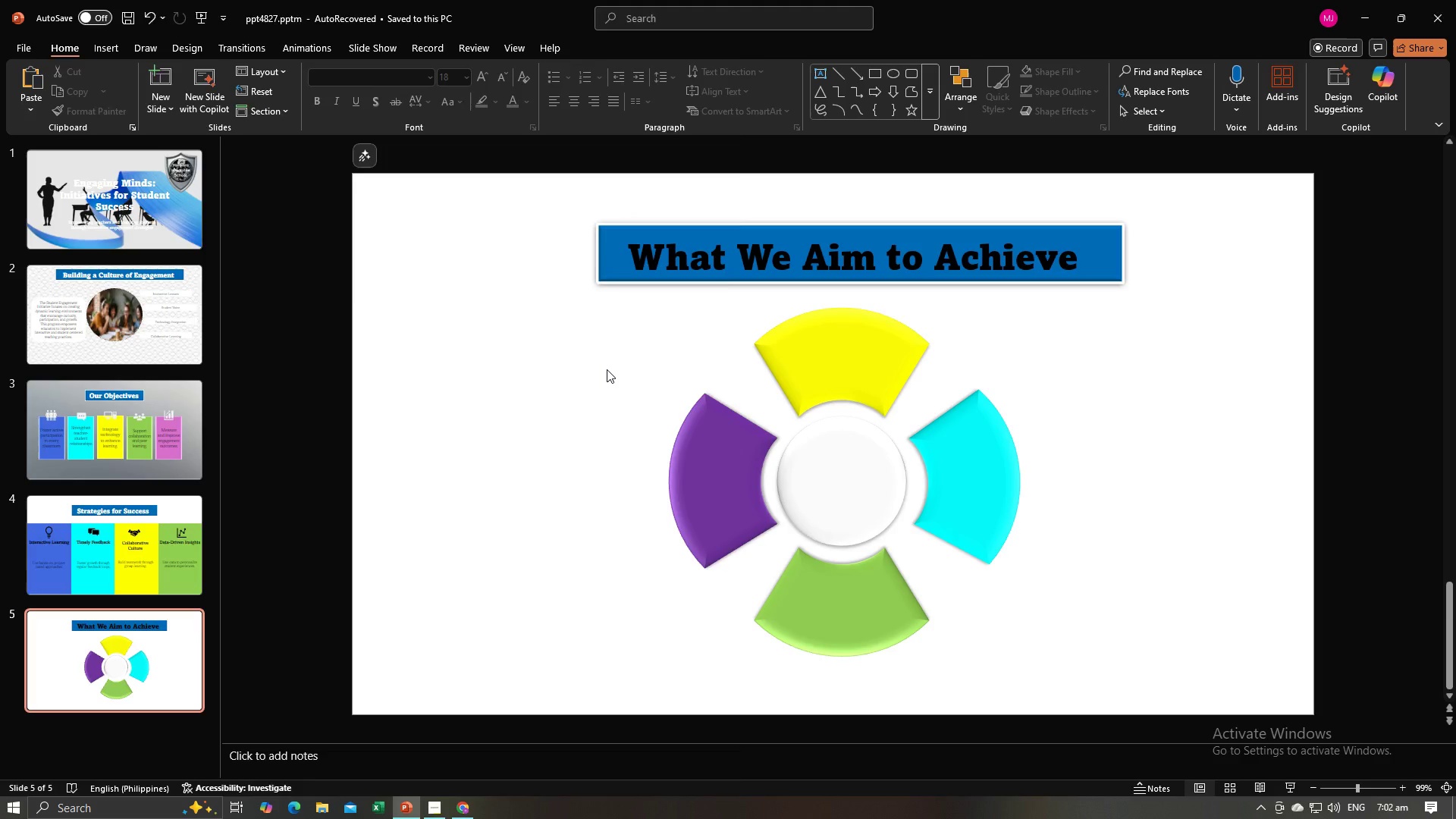 
key(Alt+AltLeft)
 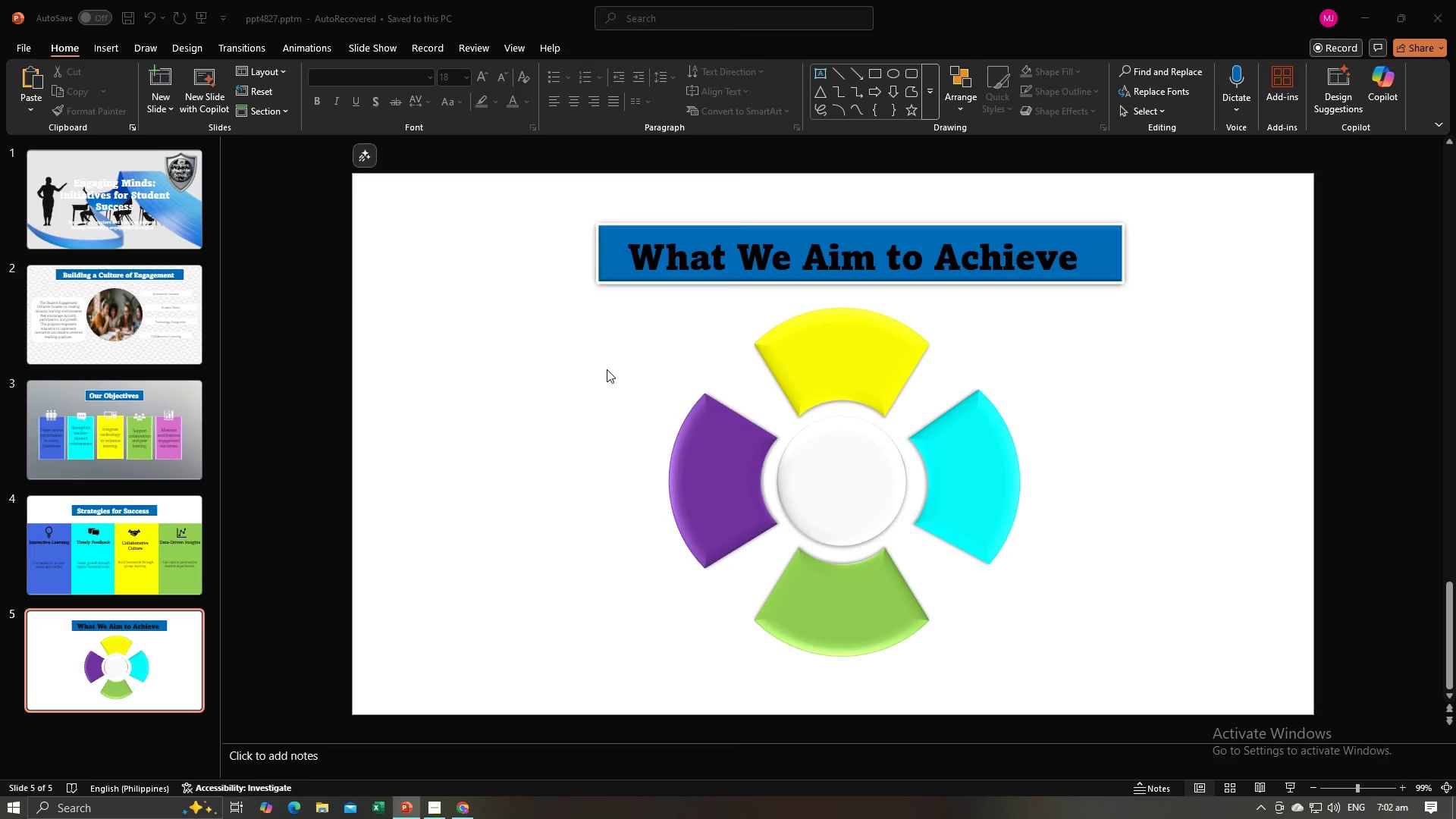 
key(Alt+Tab)
 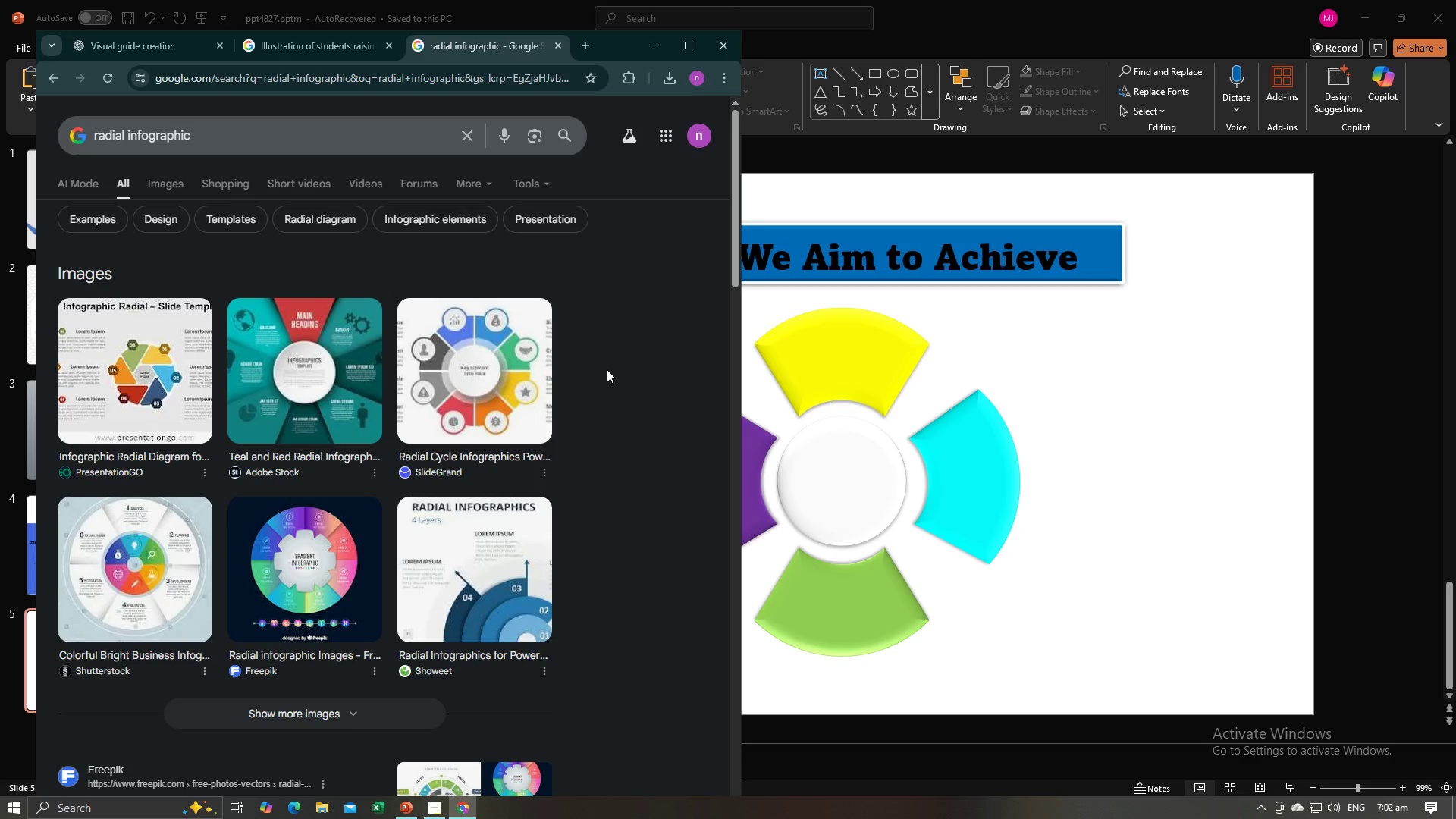 
key(Alt+AltLeft)
 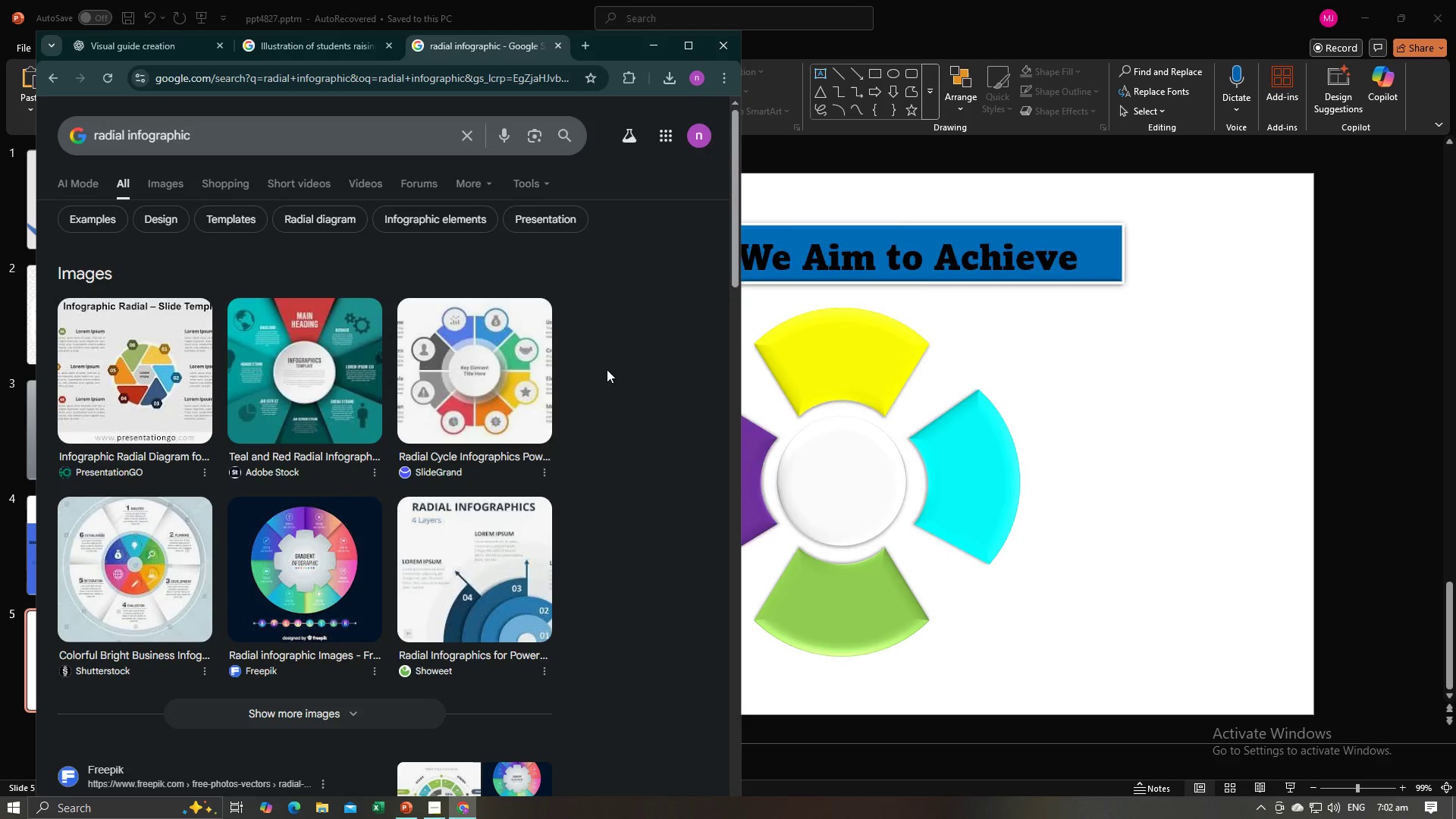 
key(Alt+Tab)
 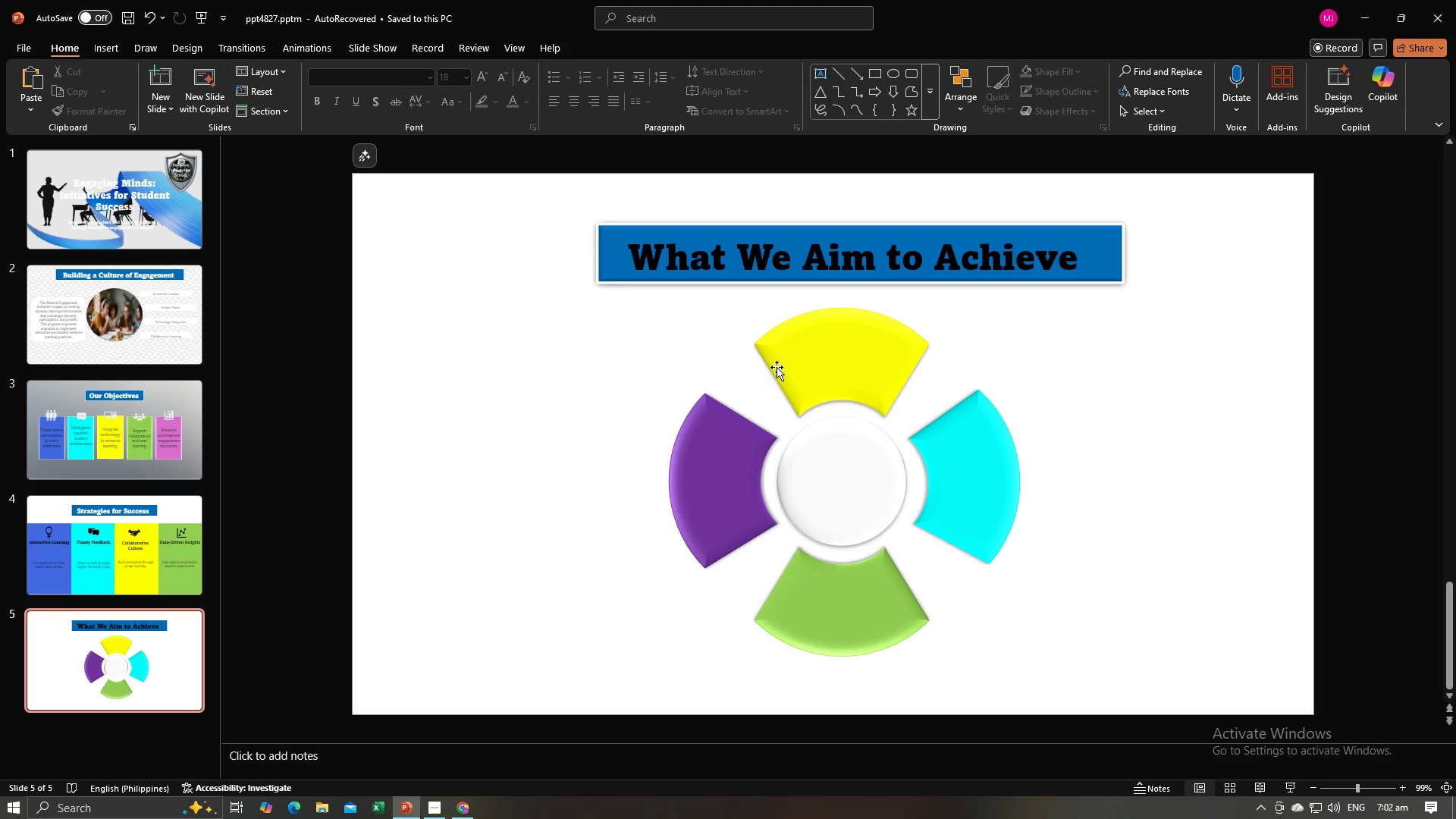 
left_click([795, 356])
 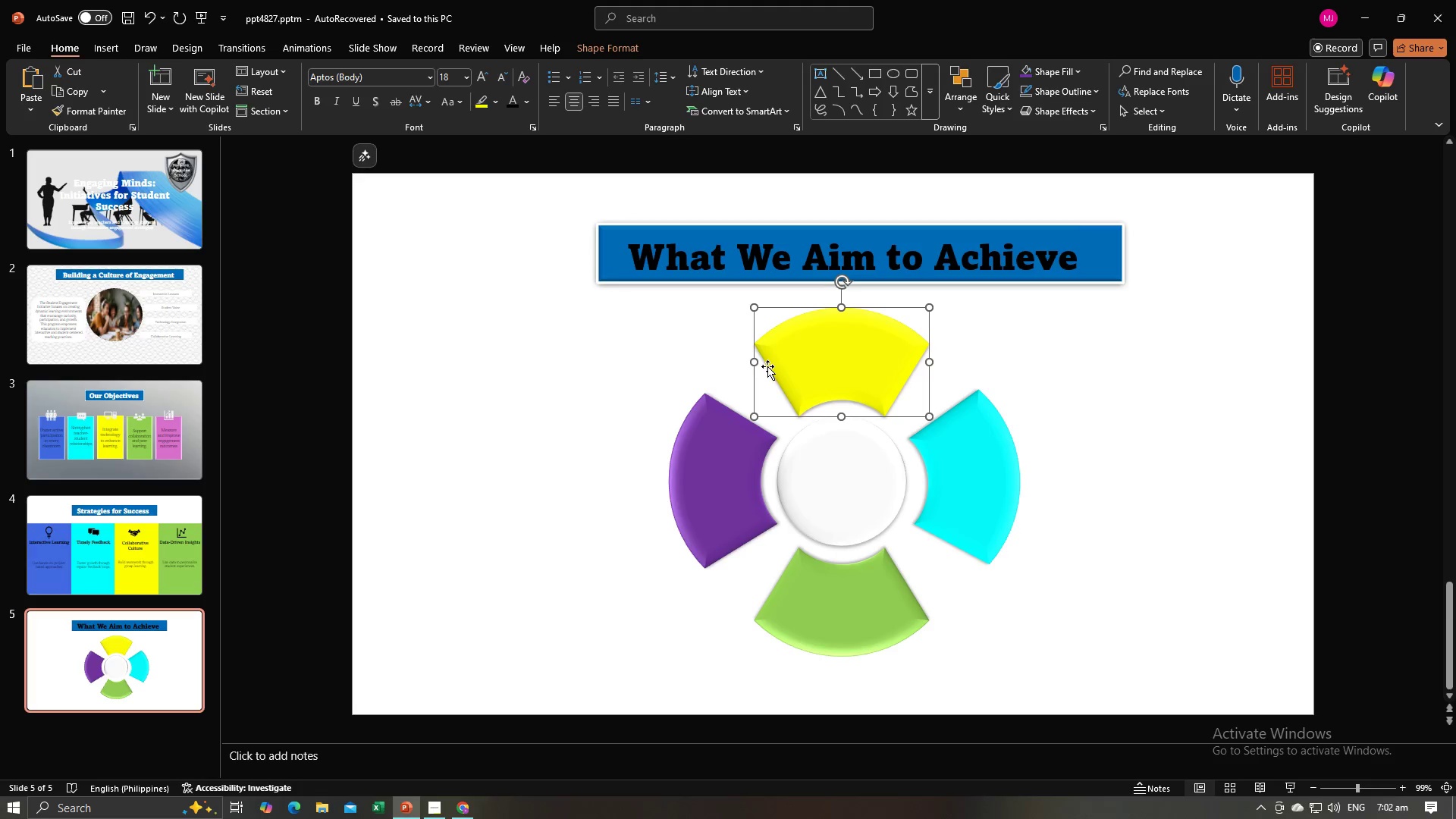 
left_click_drag(start_coordinate=[752, 364], to_coordinate=[723, 376])
 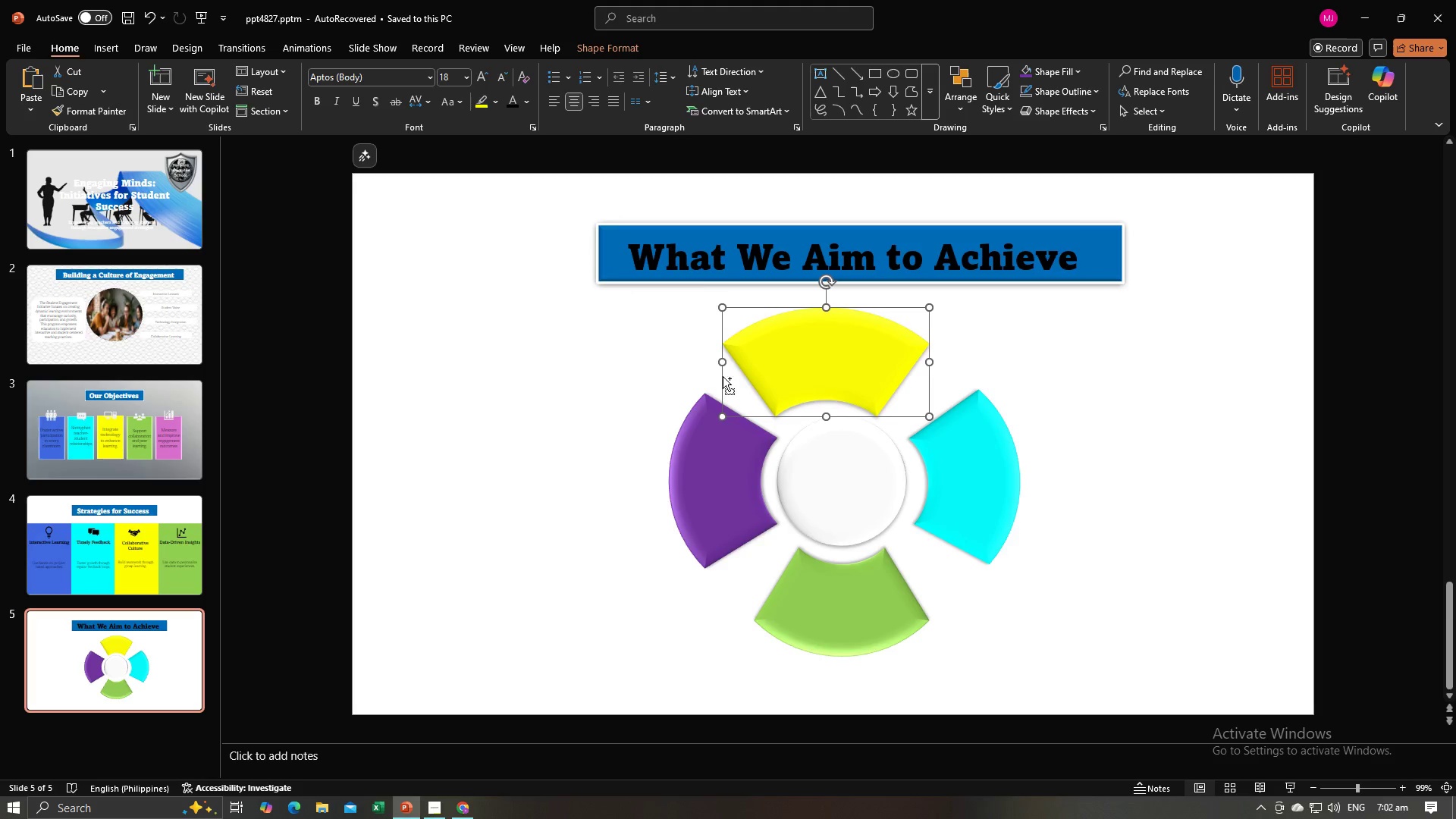 
key(Control+ControlLeft)
 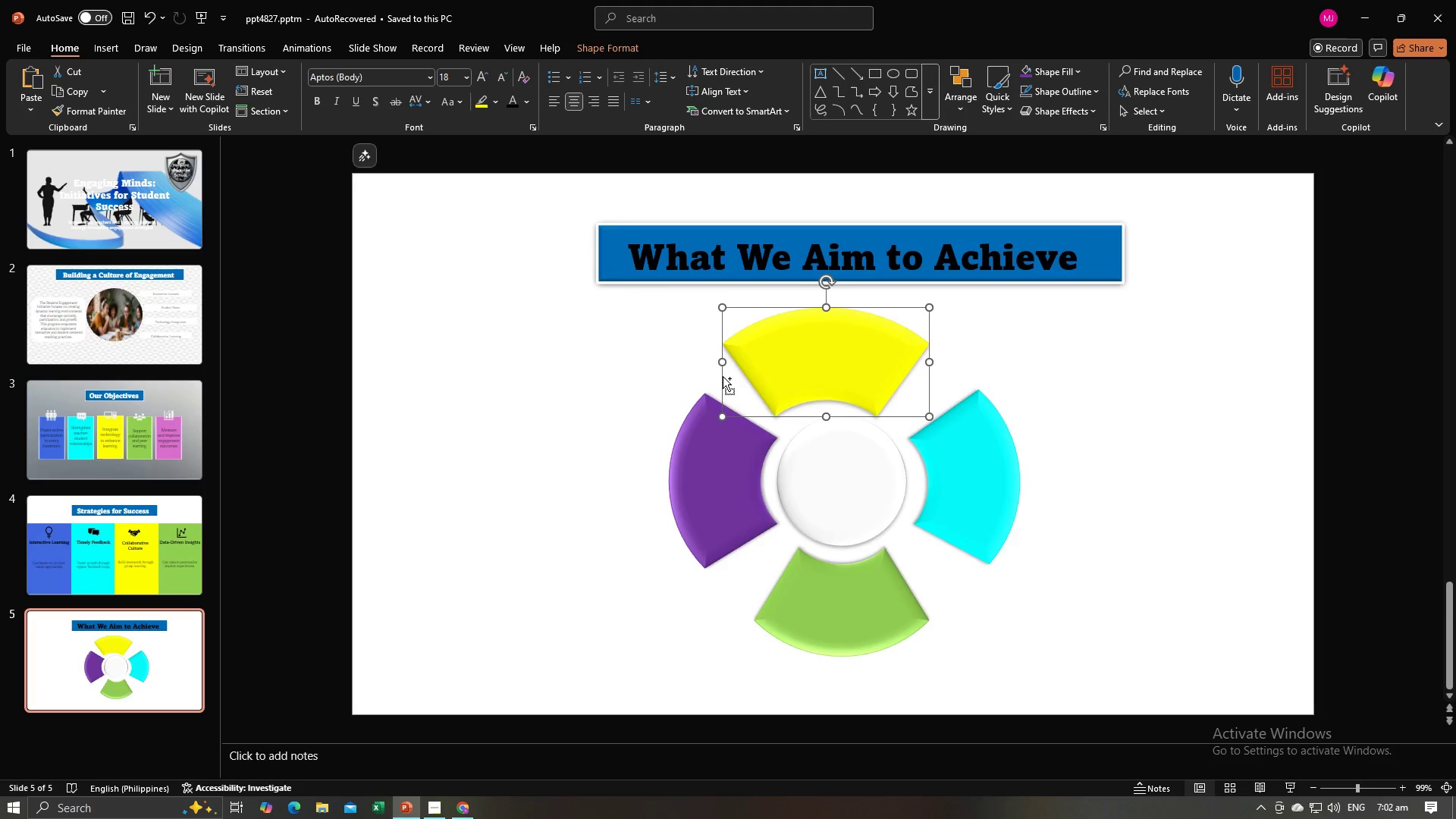 
key(Control+Z)
 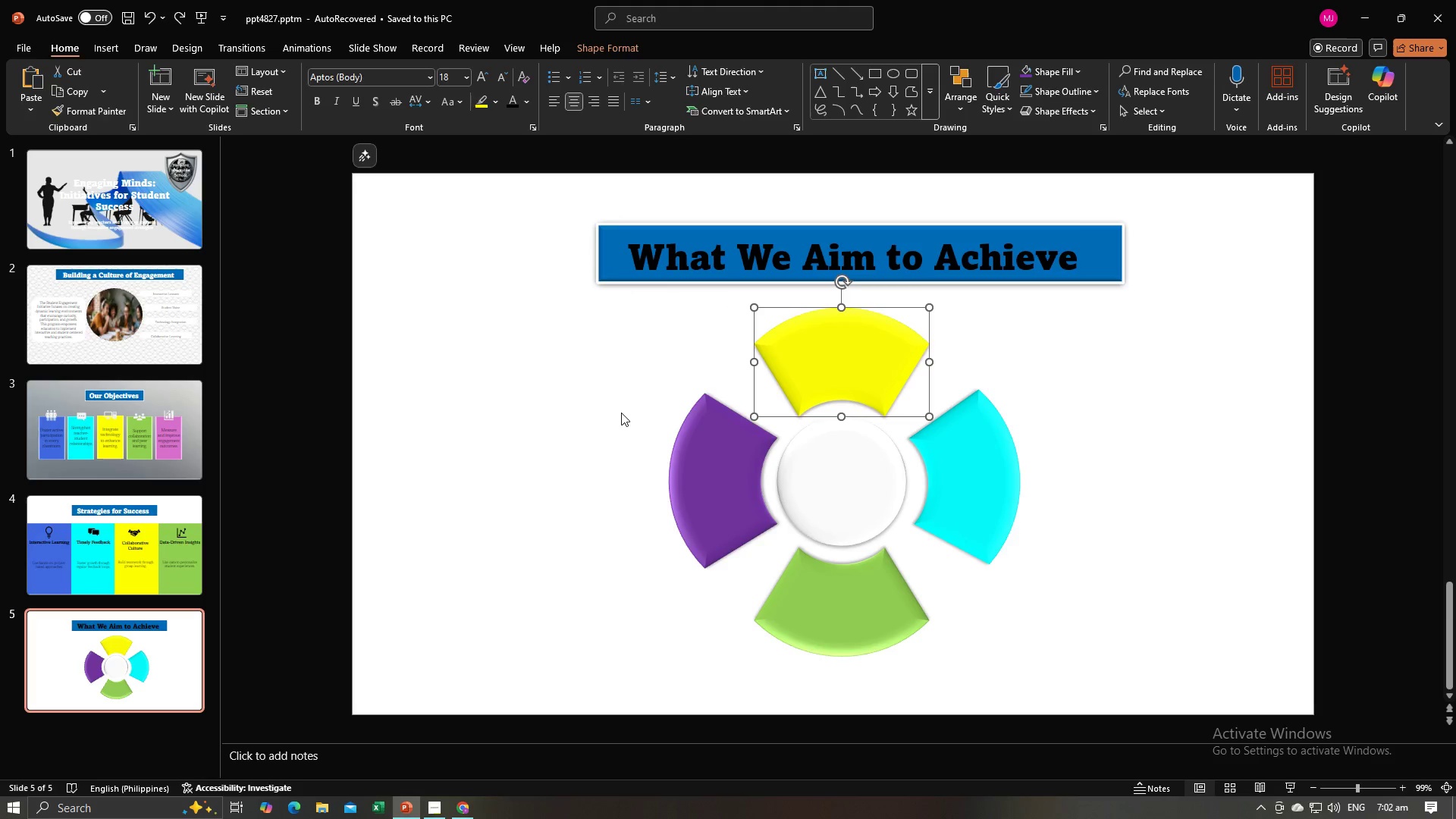 
left_click([619, 414])
 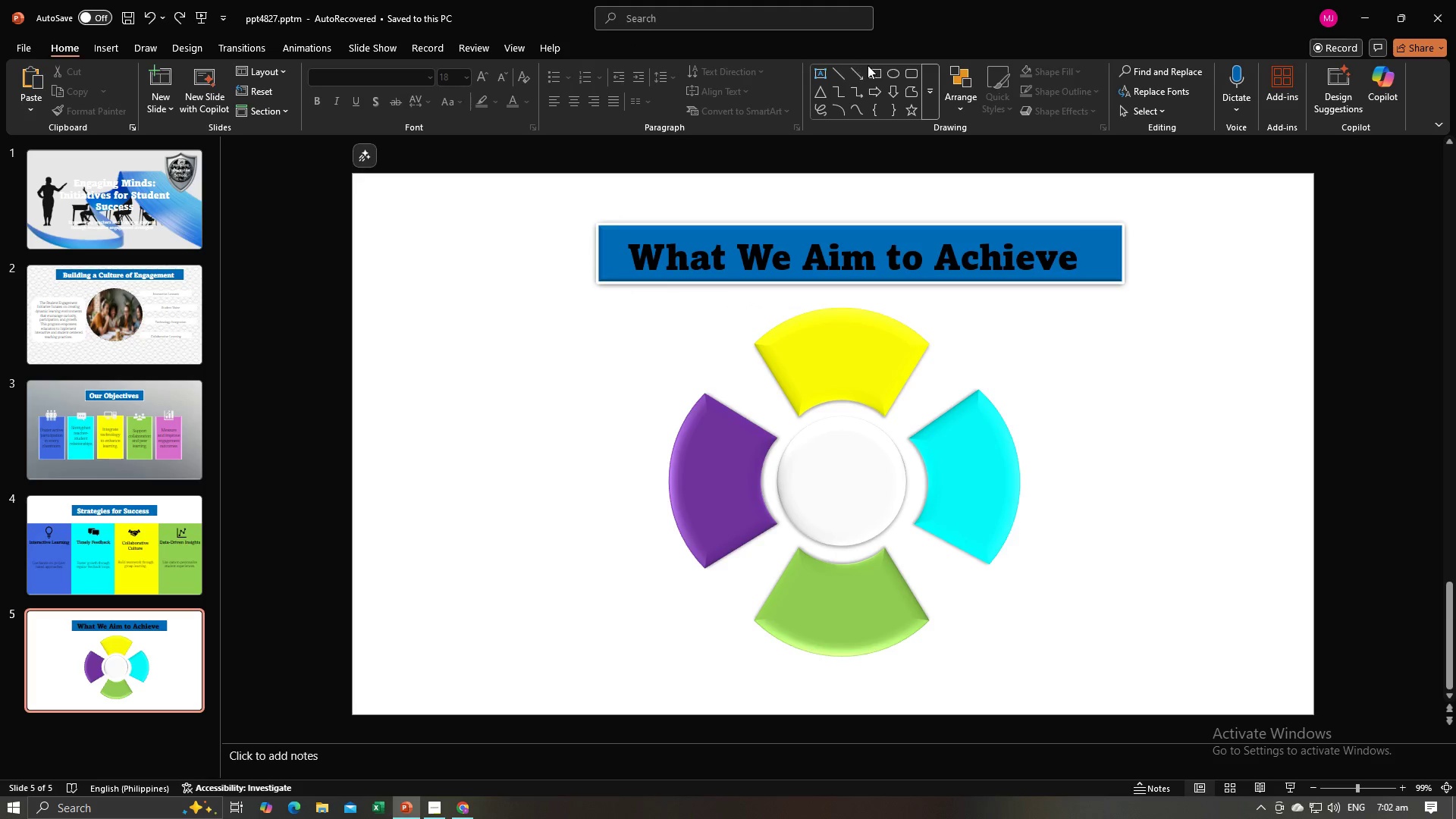 
left_click([887, 68])
 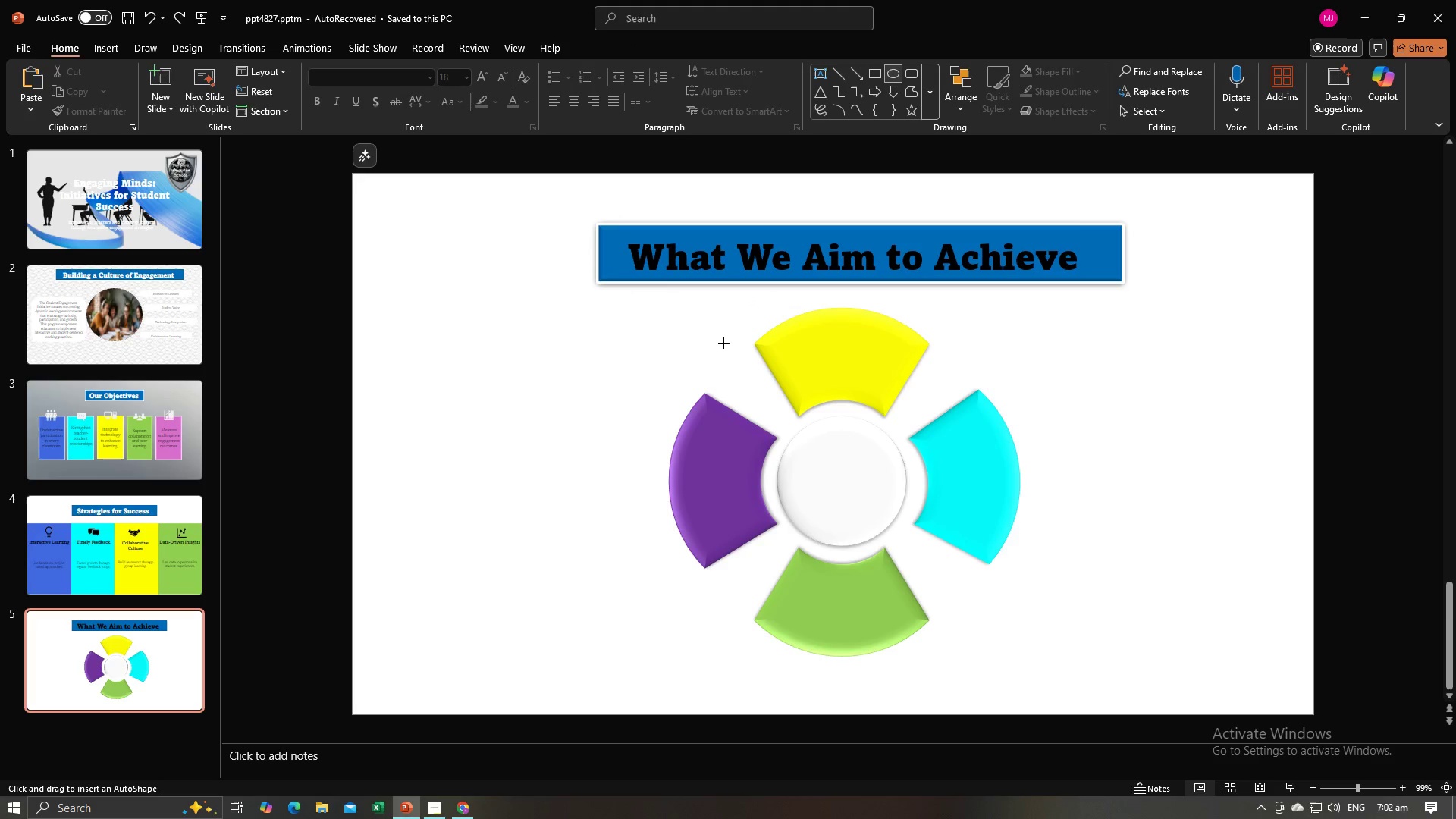 
left_click_drag(start_coordinate=[721, 325], to_coordinate=[1067, 666])
 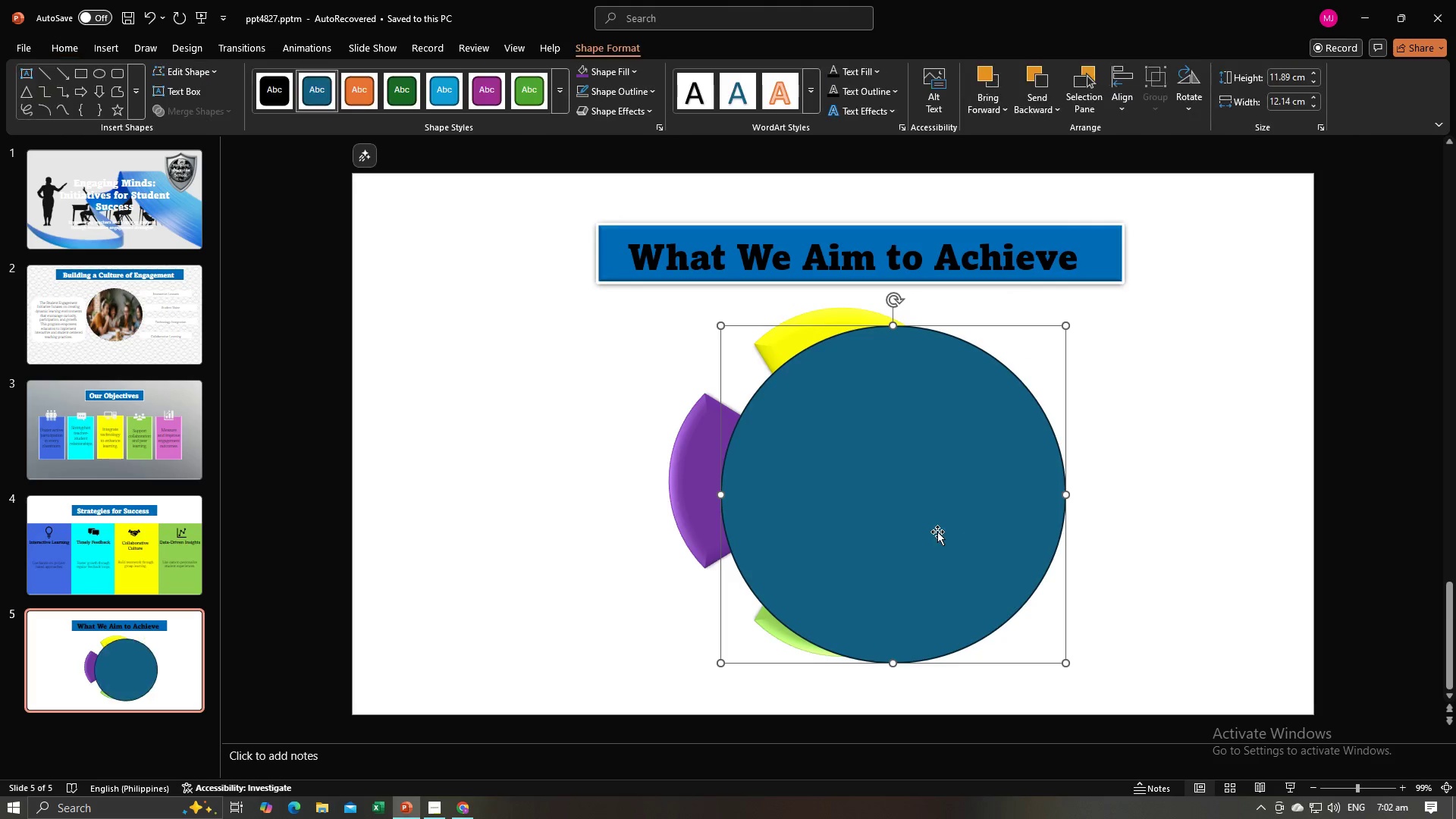 
left_click_drag(start_coordinate=[937, 532], to_coordinate=[877, 511])
 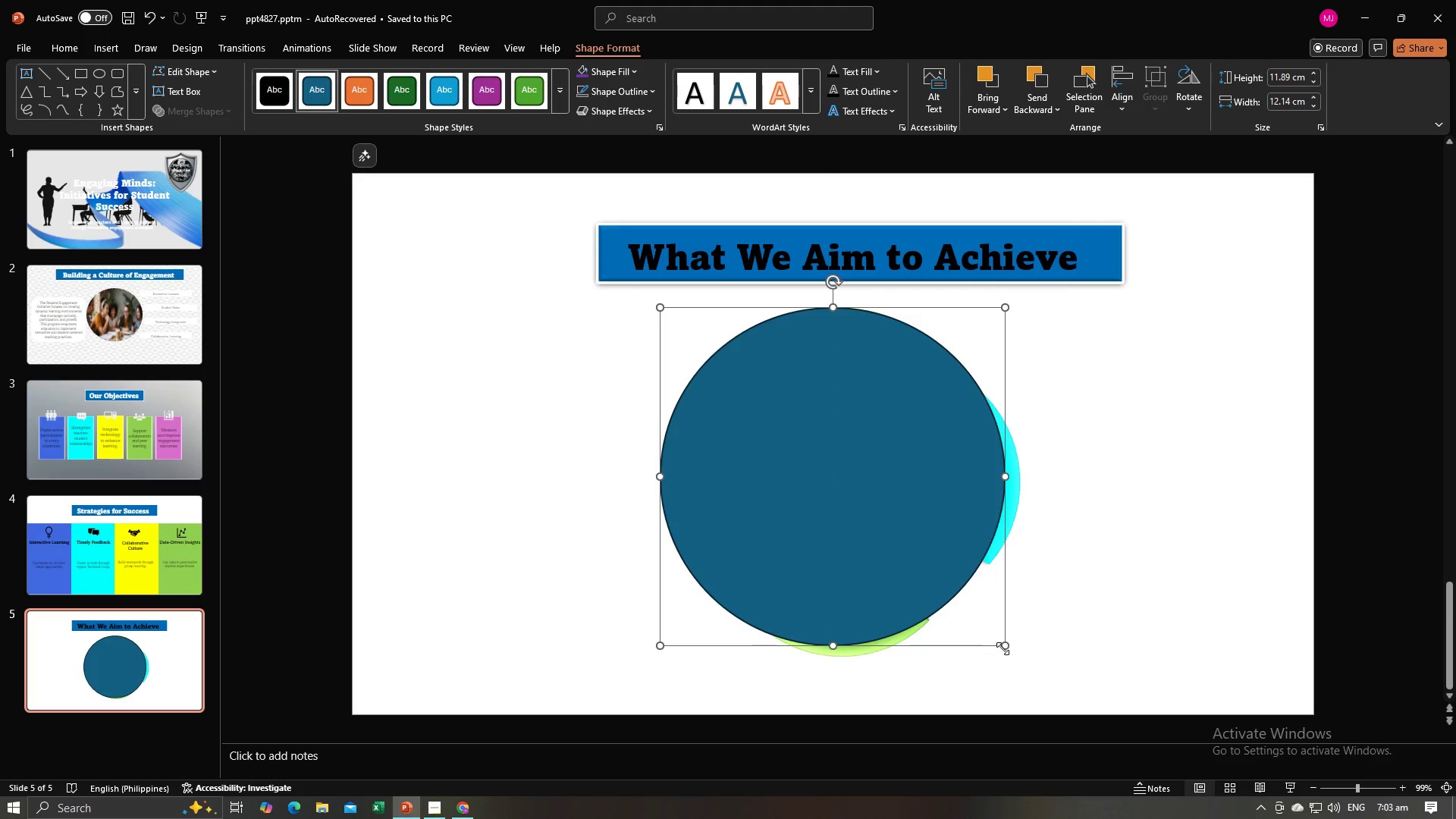 
left_click_drag(start_coordinate=[1003, 646], to_coordinate=[1033, 665])
 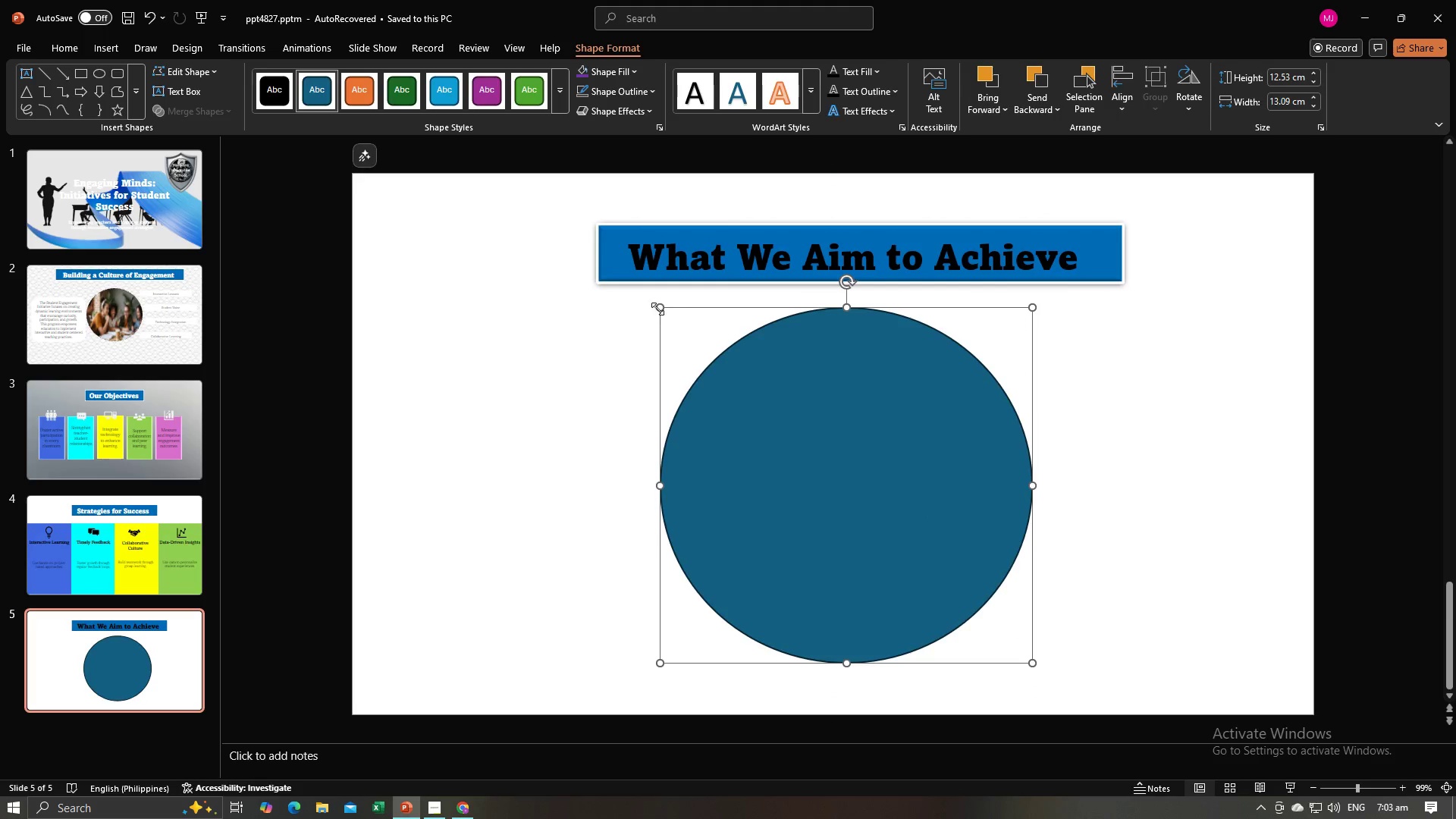 
left_click_drag(start_coordinate=[657, 309], to_coordinate=[657, 305])
 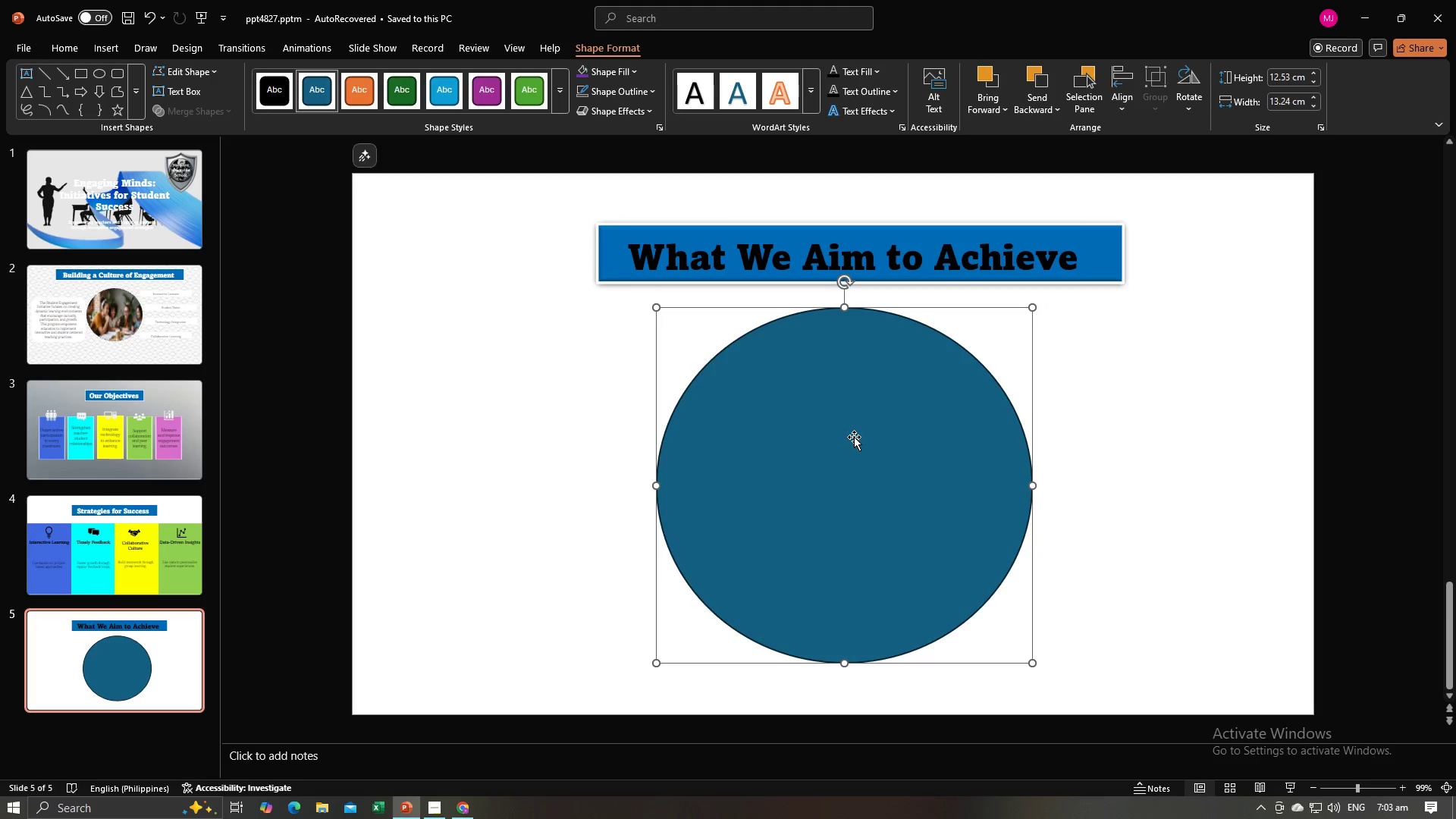 
right_click([854, 437])
 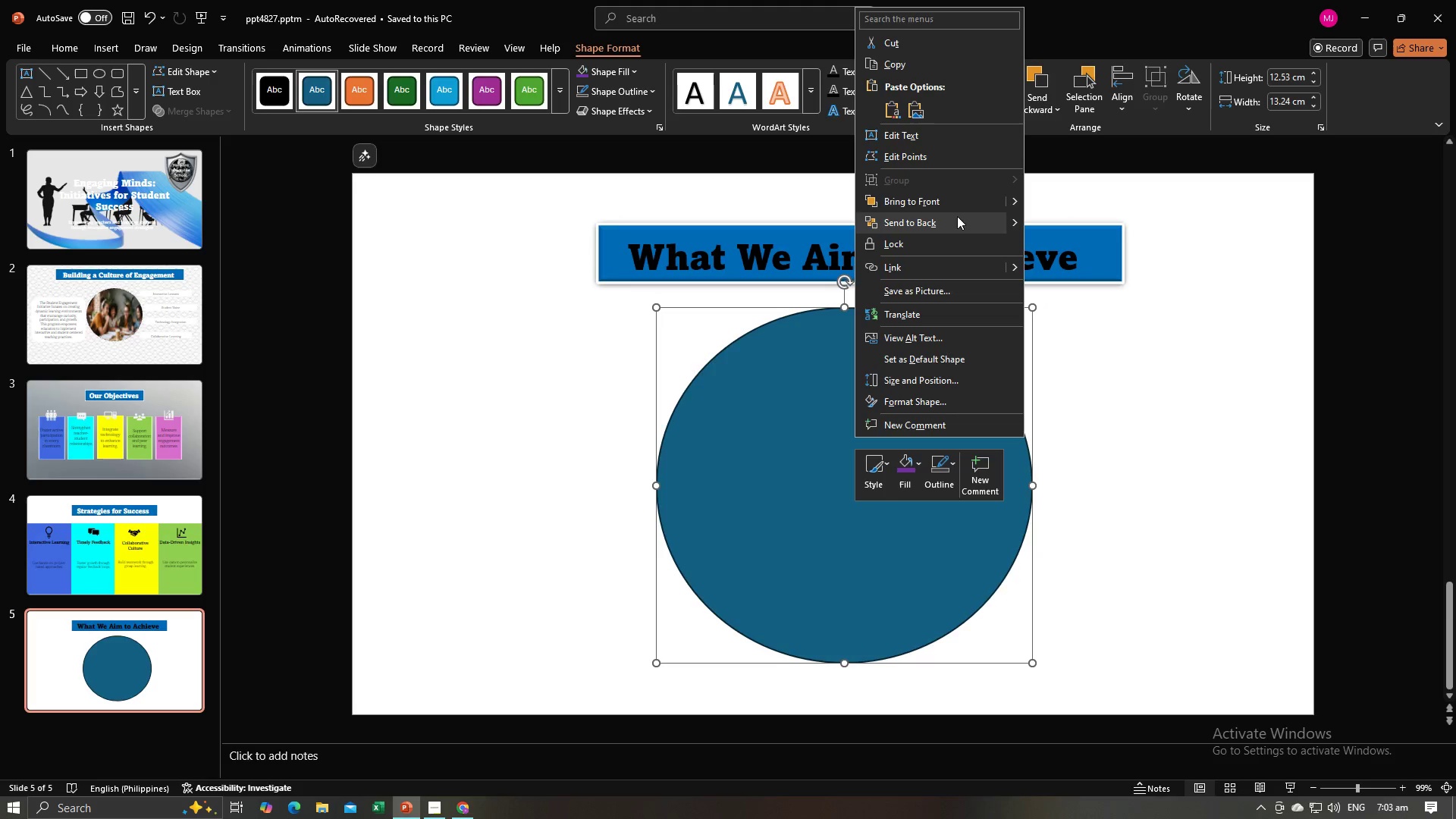 
left_click([947, 221])
 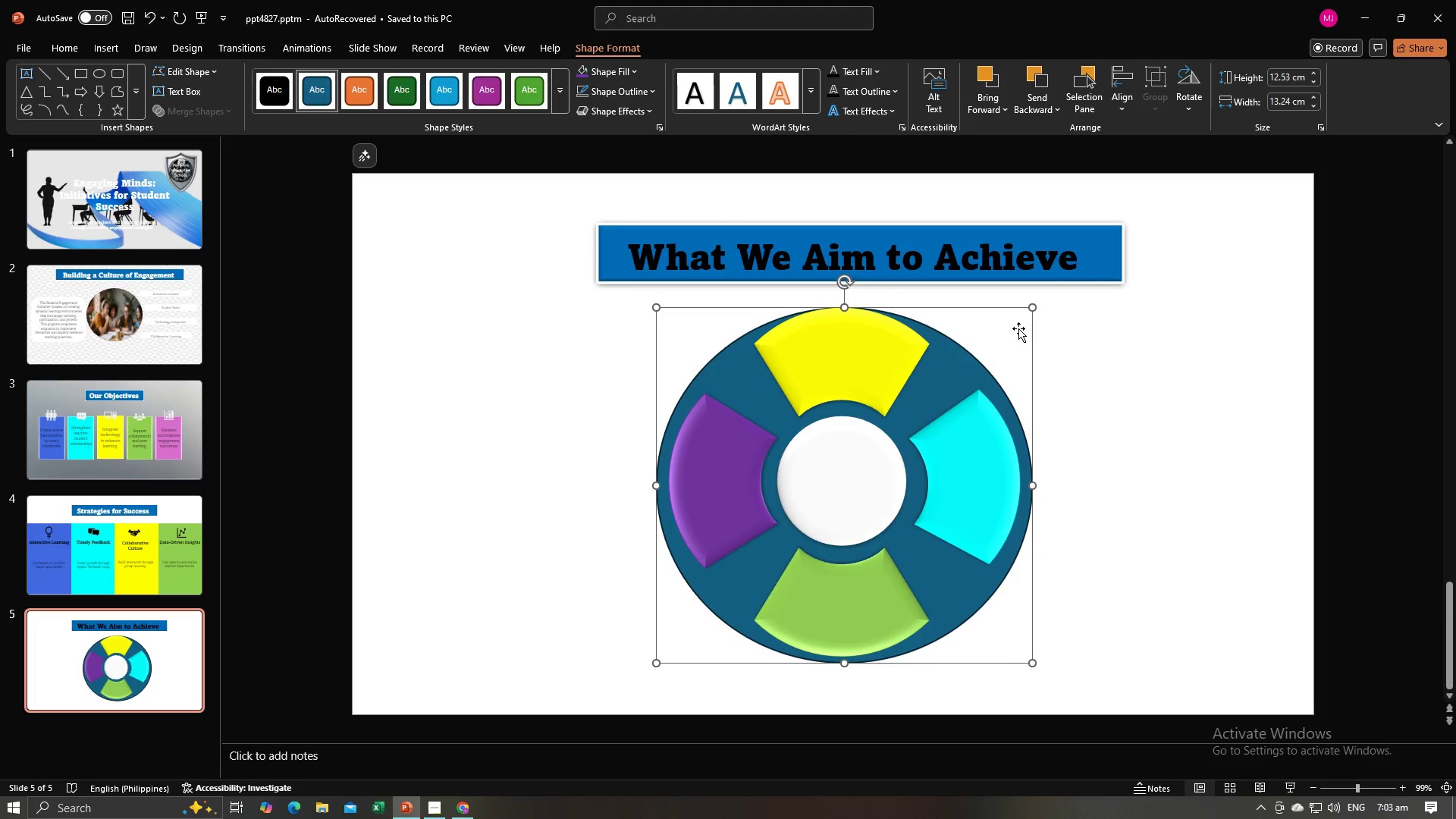 
left_click_drag(start_coordinate=[1033, 307], to_coordinate=[1034, 296])
 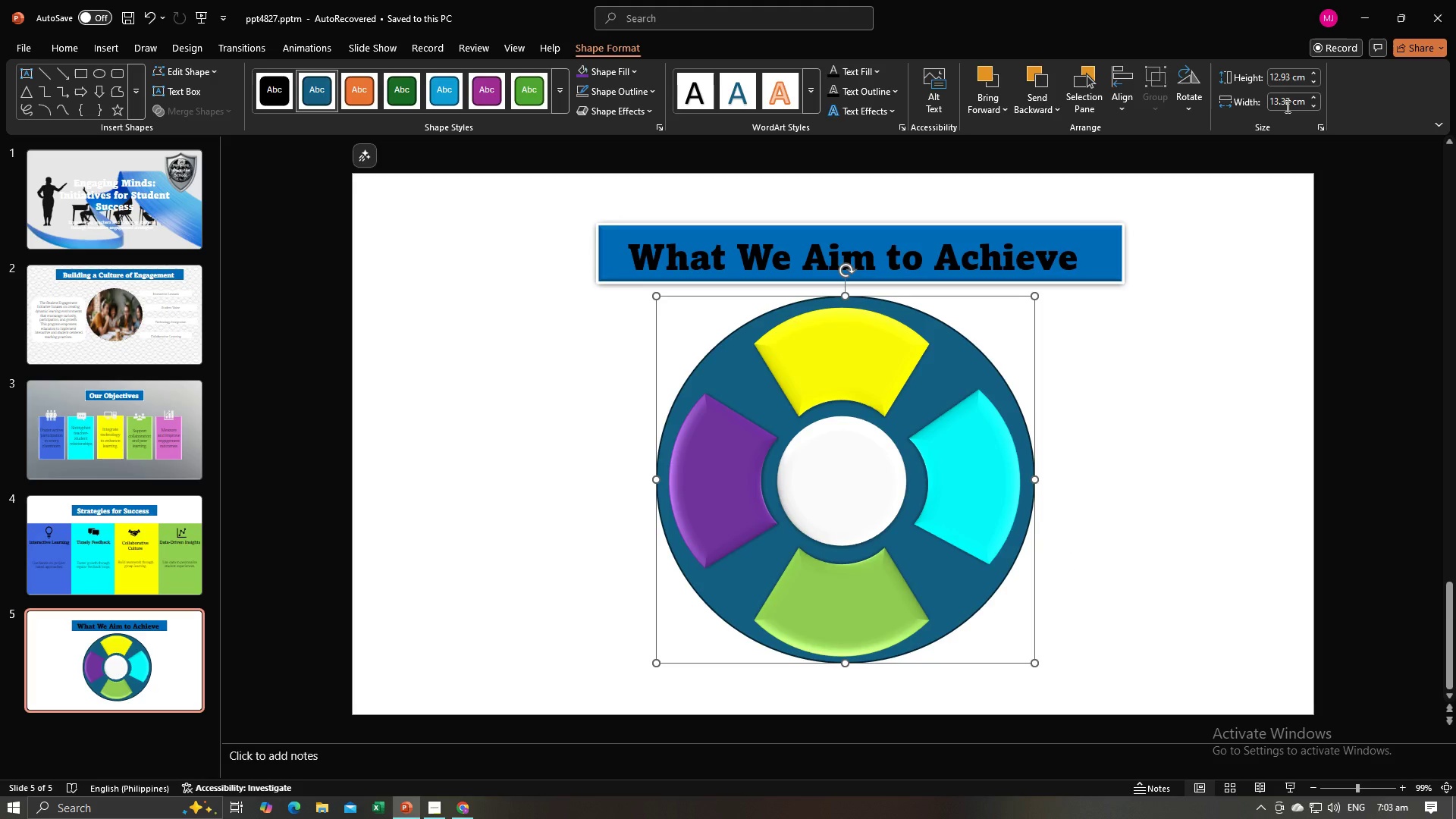 
left_click([1288, 104])
 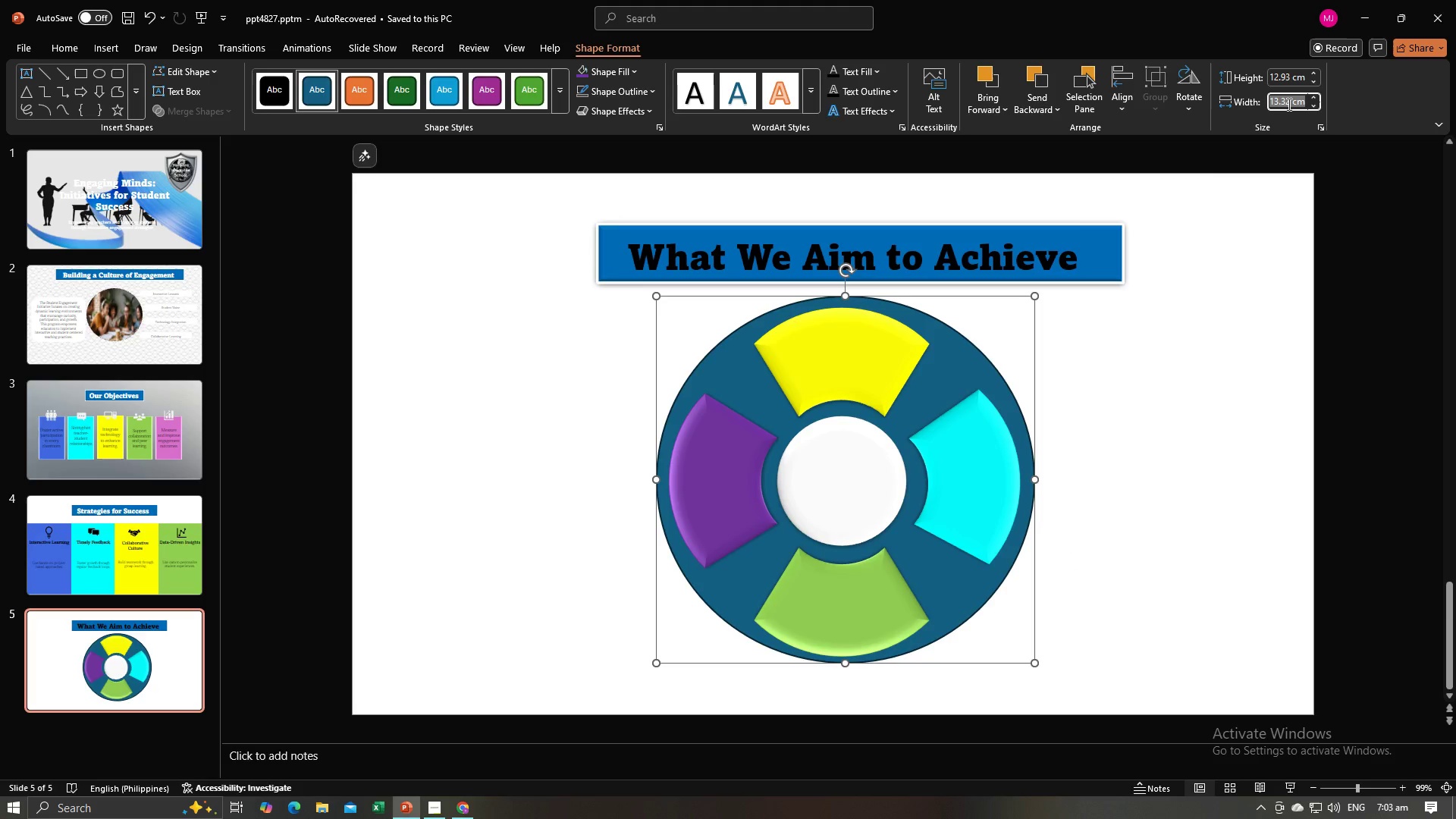 
key(Control+C)
 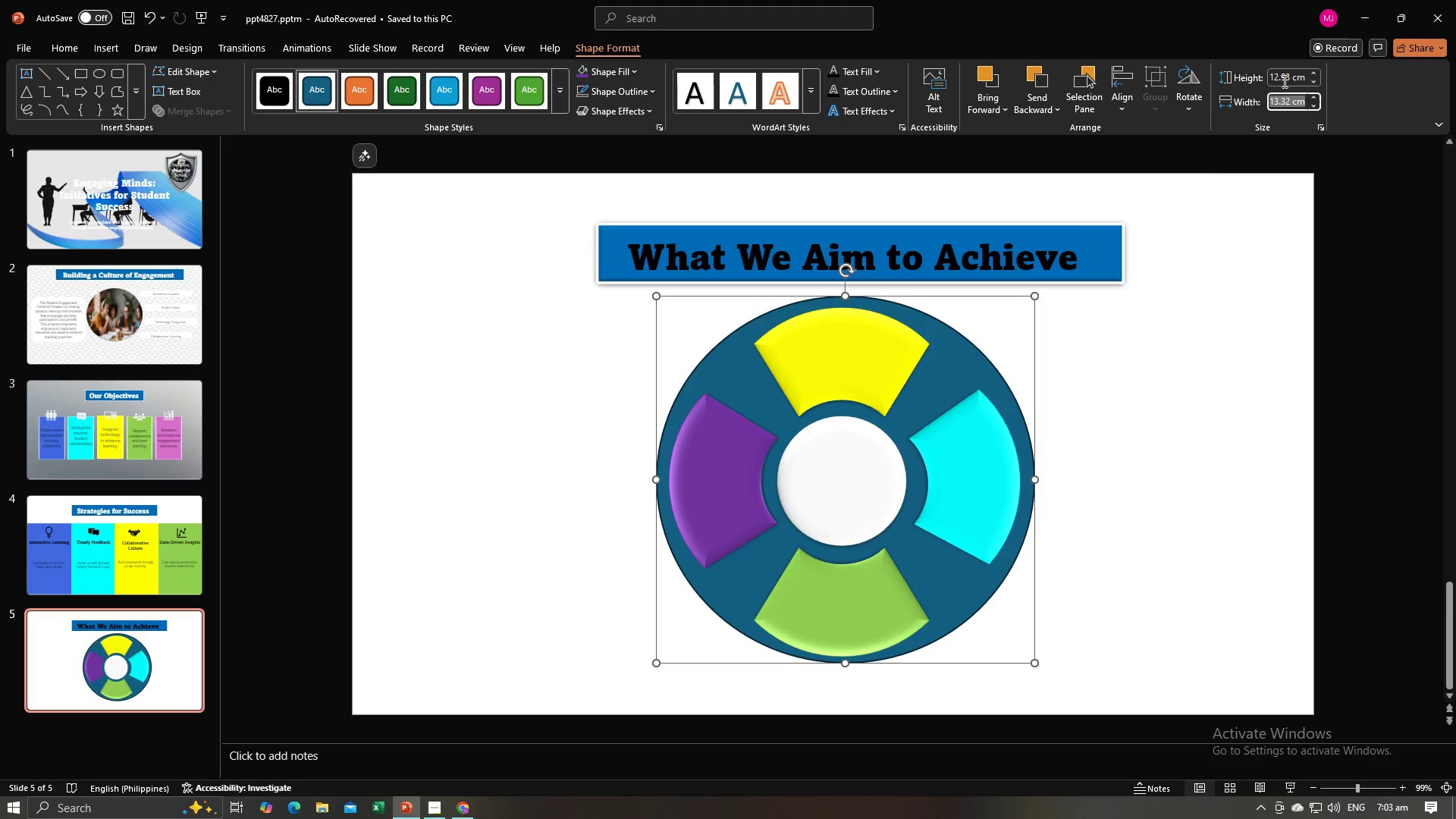 
left_click([1283, 81])
 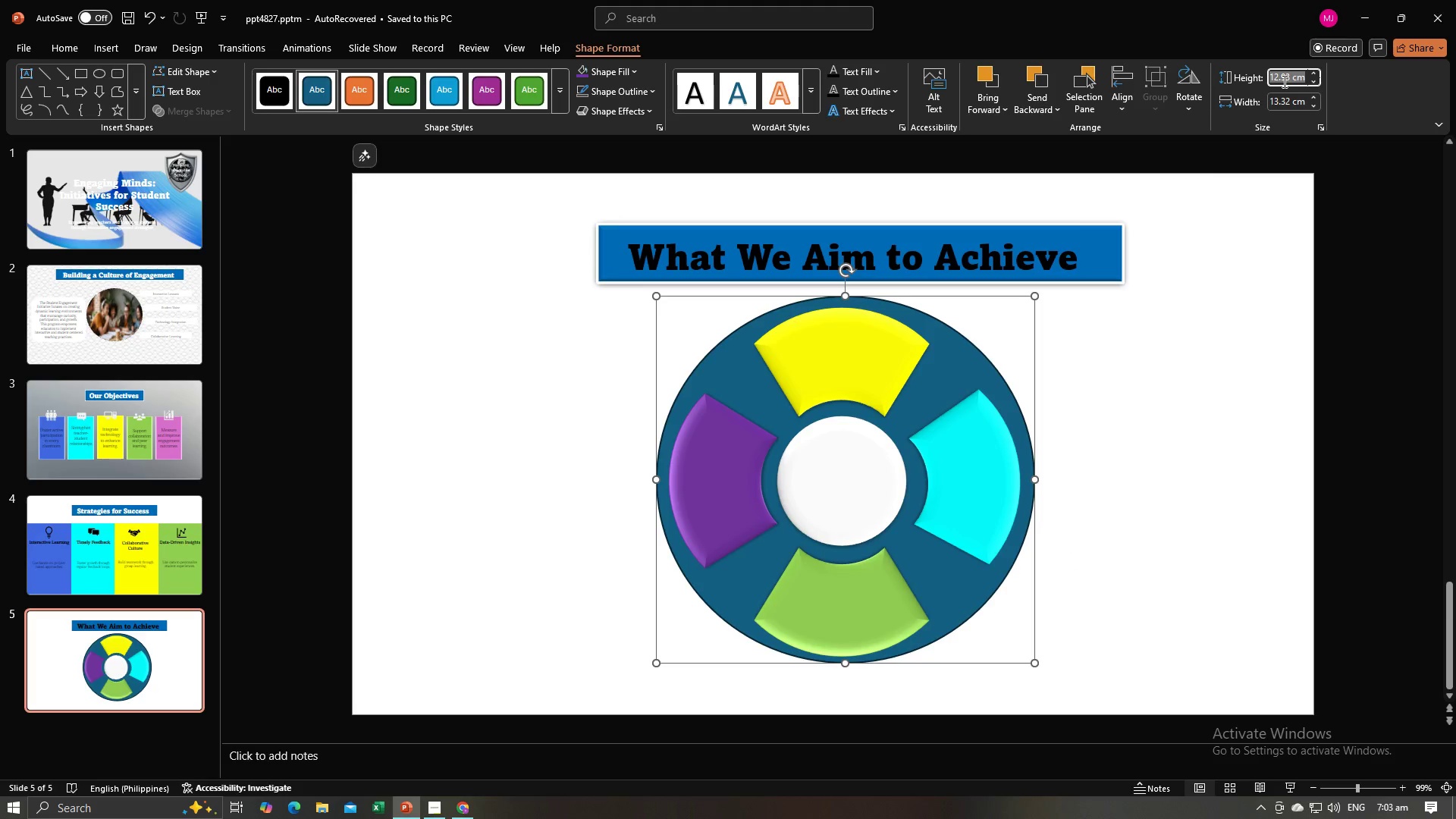 
key(Control+V)
 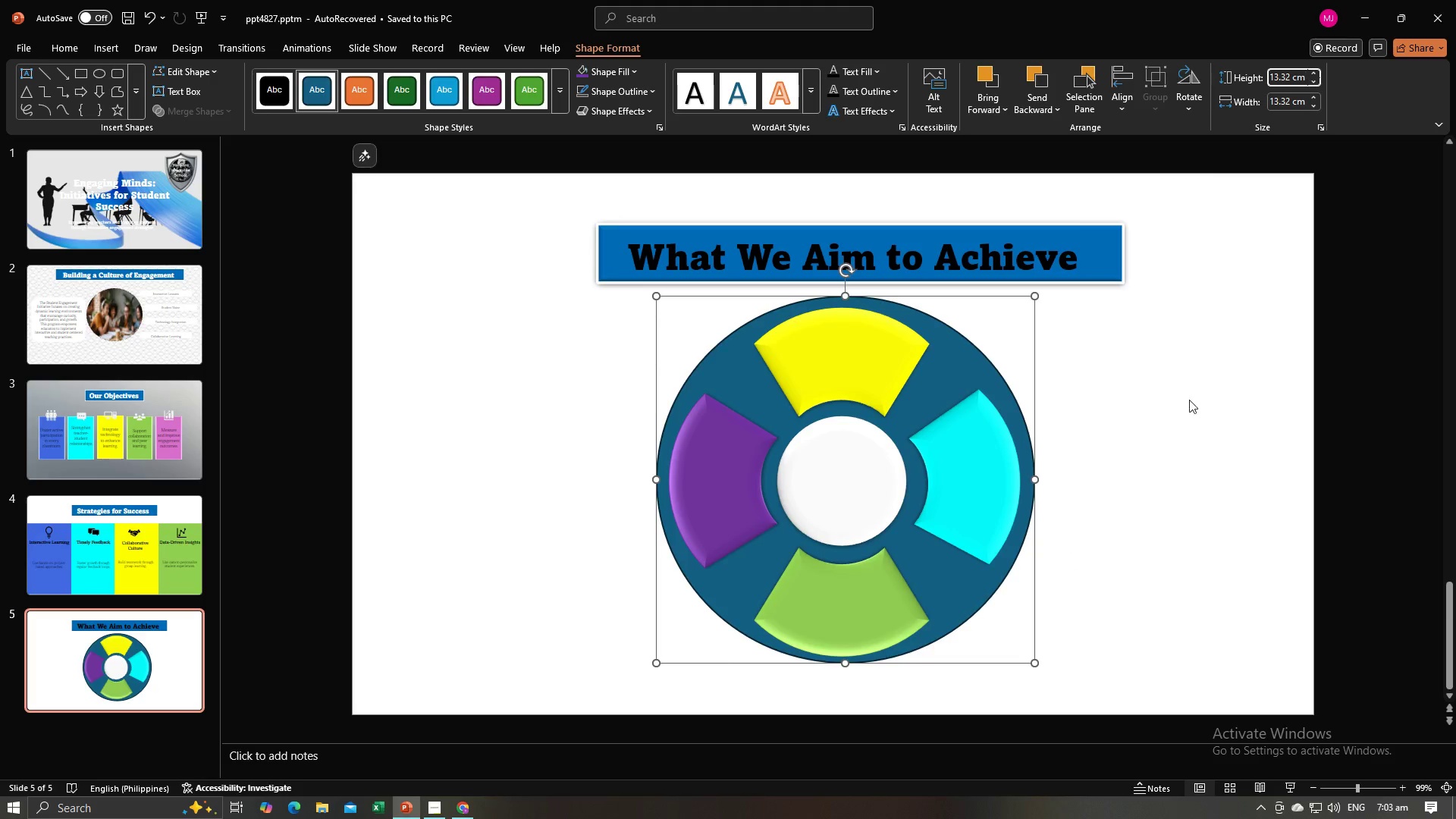 
left_click([1188, 402])
 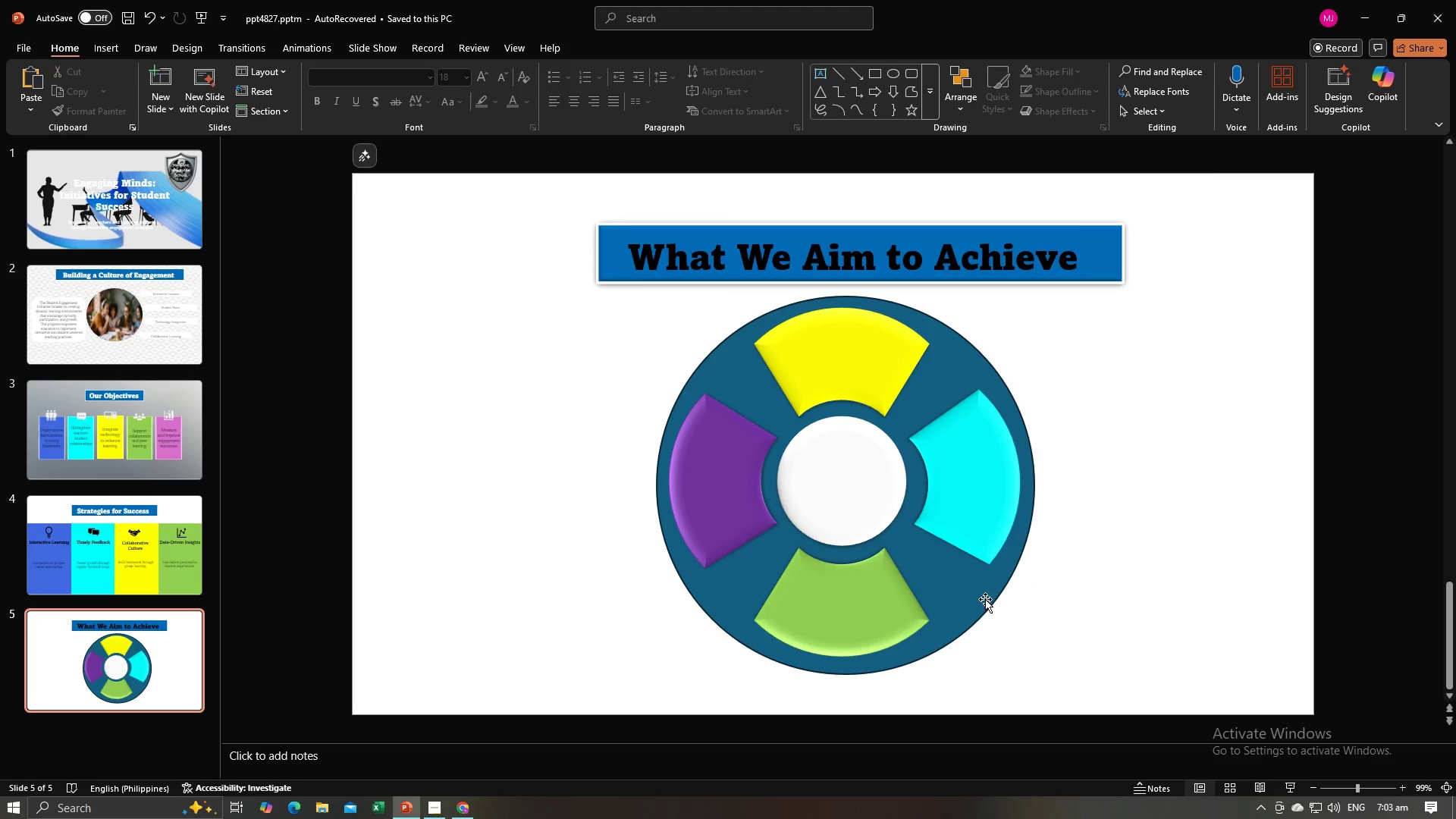 
left_click_drag(start_coordinate=[965, 604], to_coordinate=[961, 596])
 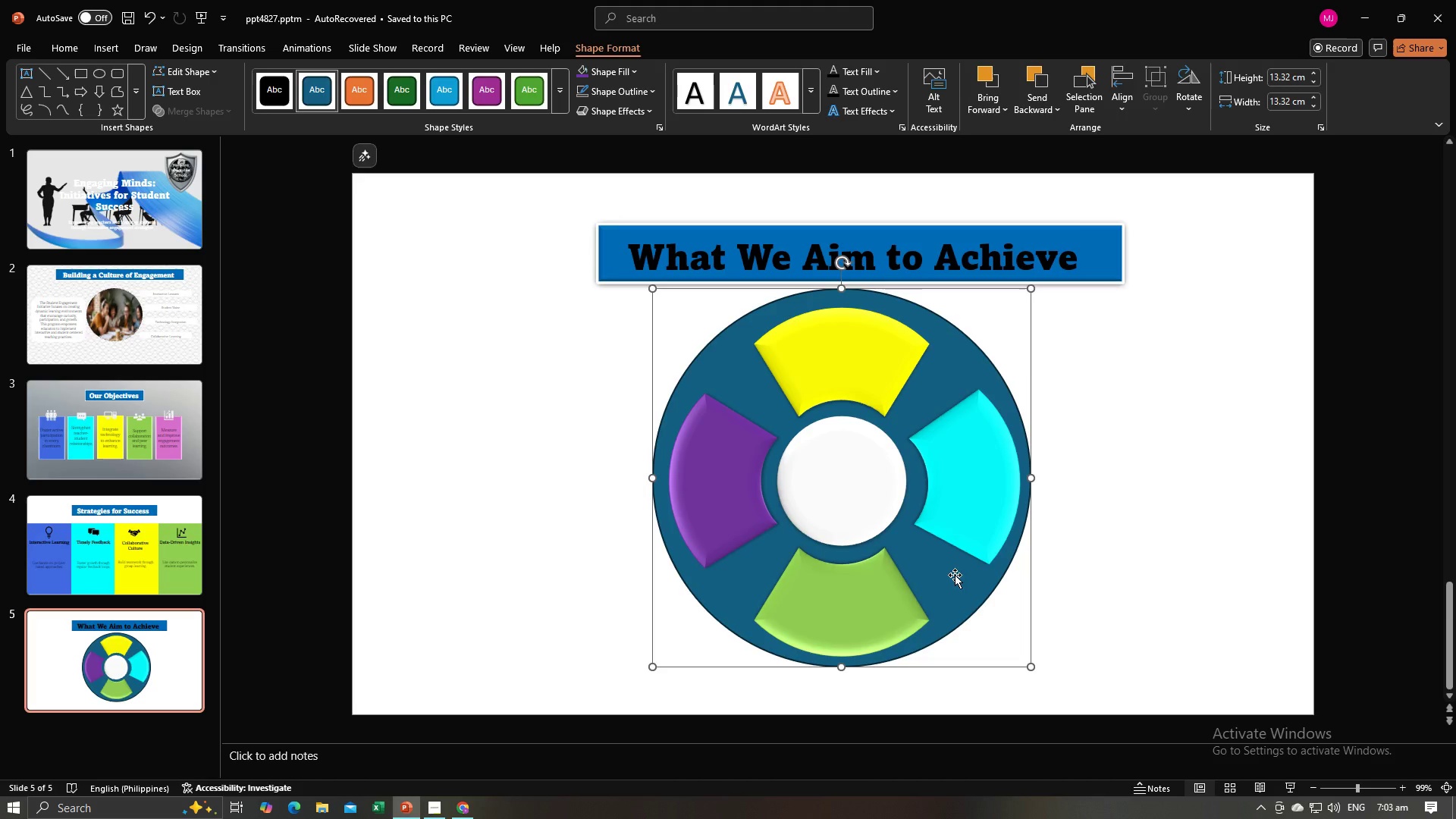 
wait(7.94)
 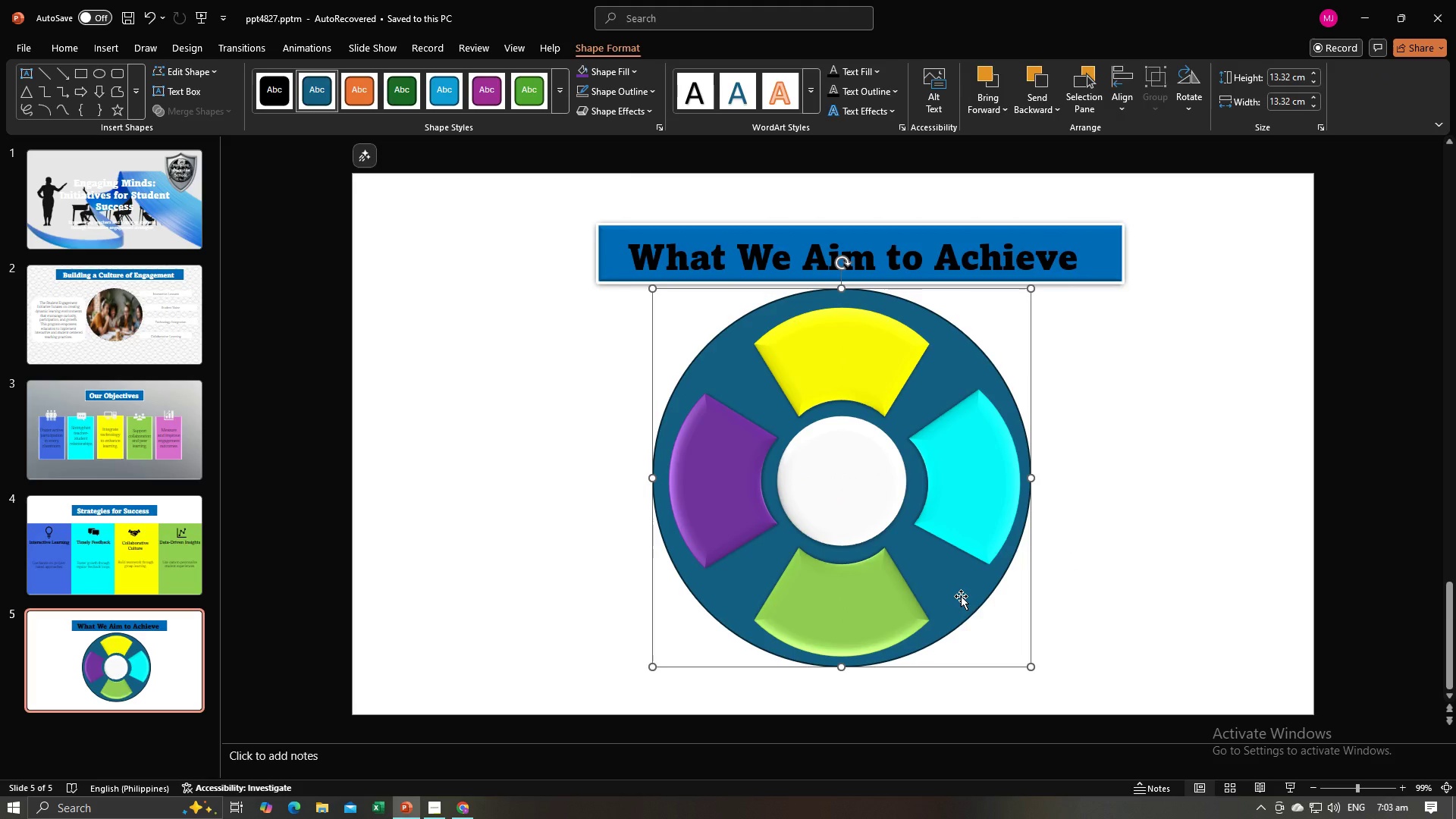 
left_click_drag(start_coordinate=[732, 377], to_coordinate=[365, 384])
 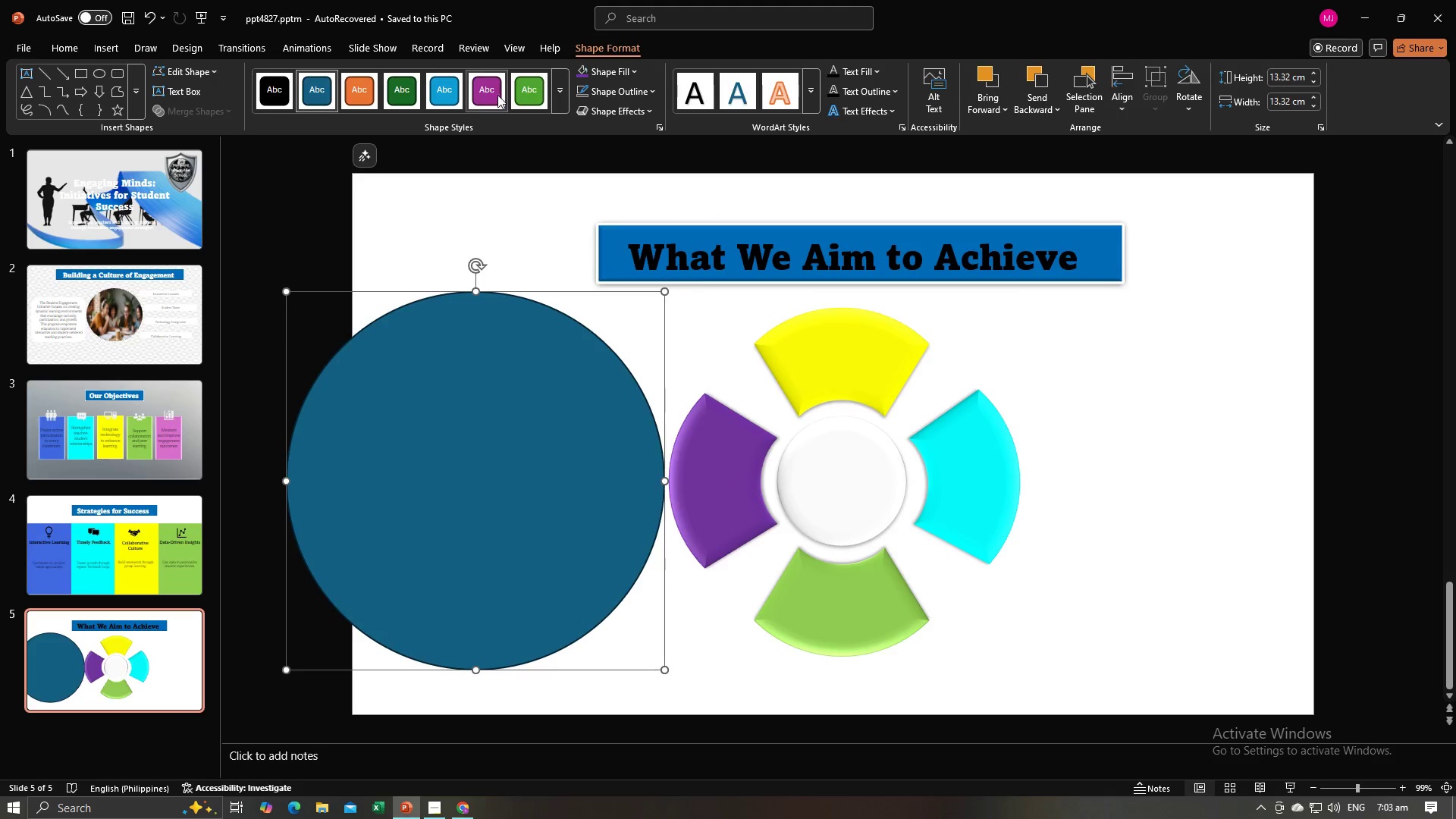 
left_click([610, 69])
 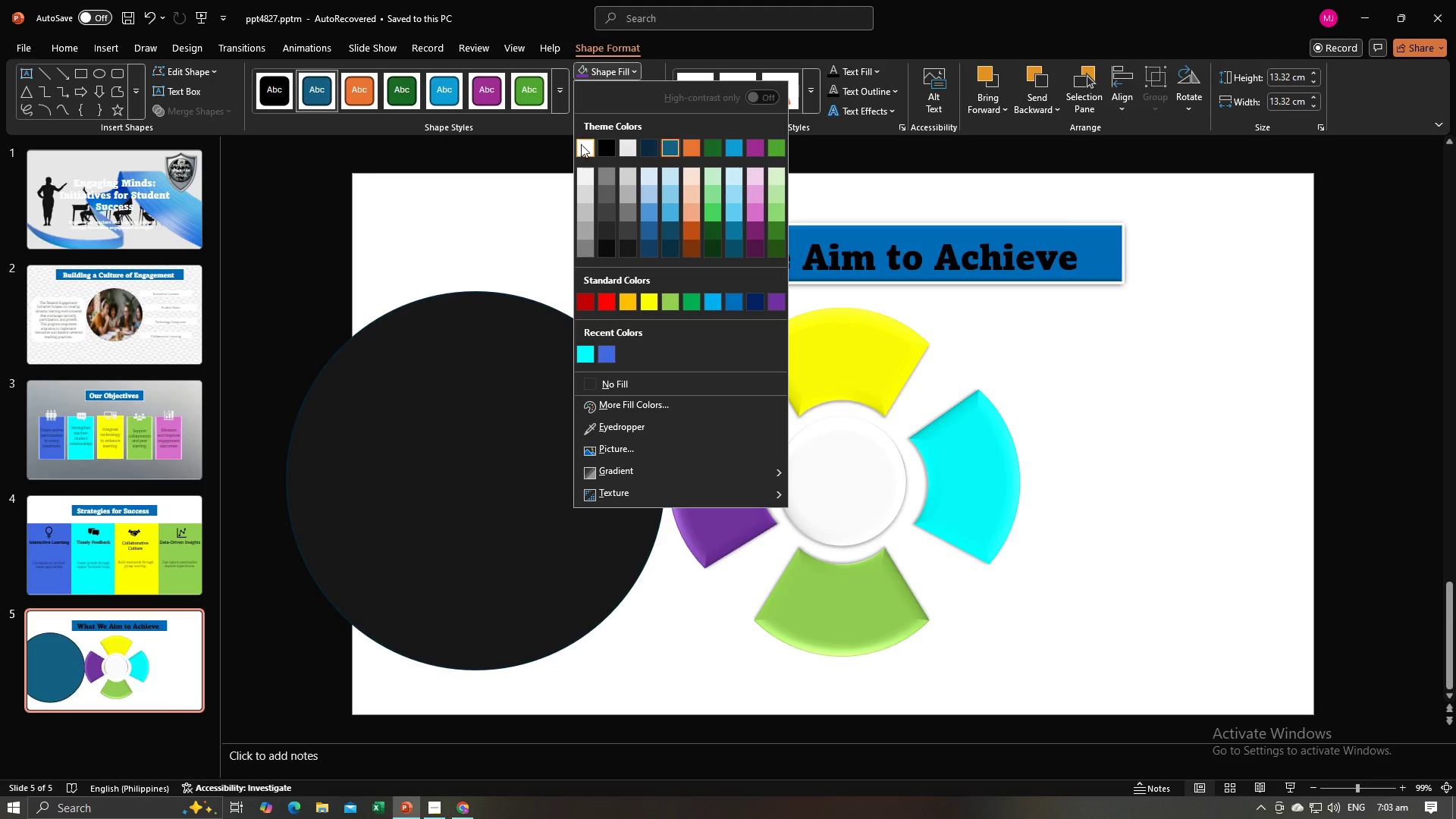 
left_click([581, 143])
 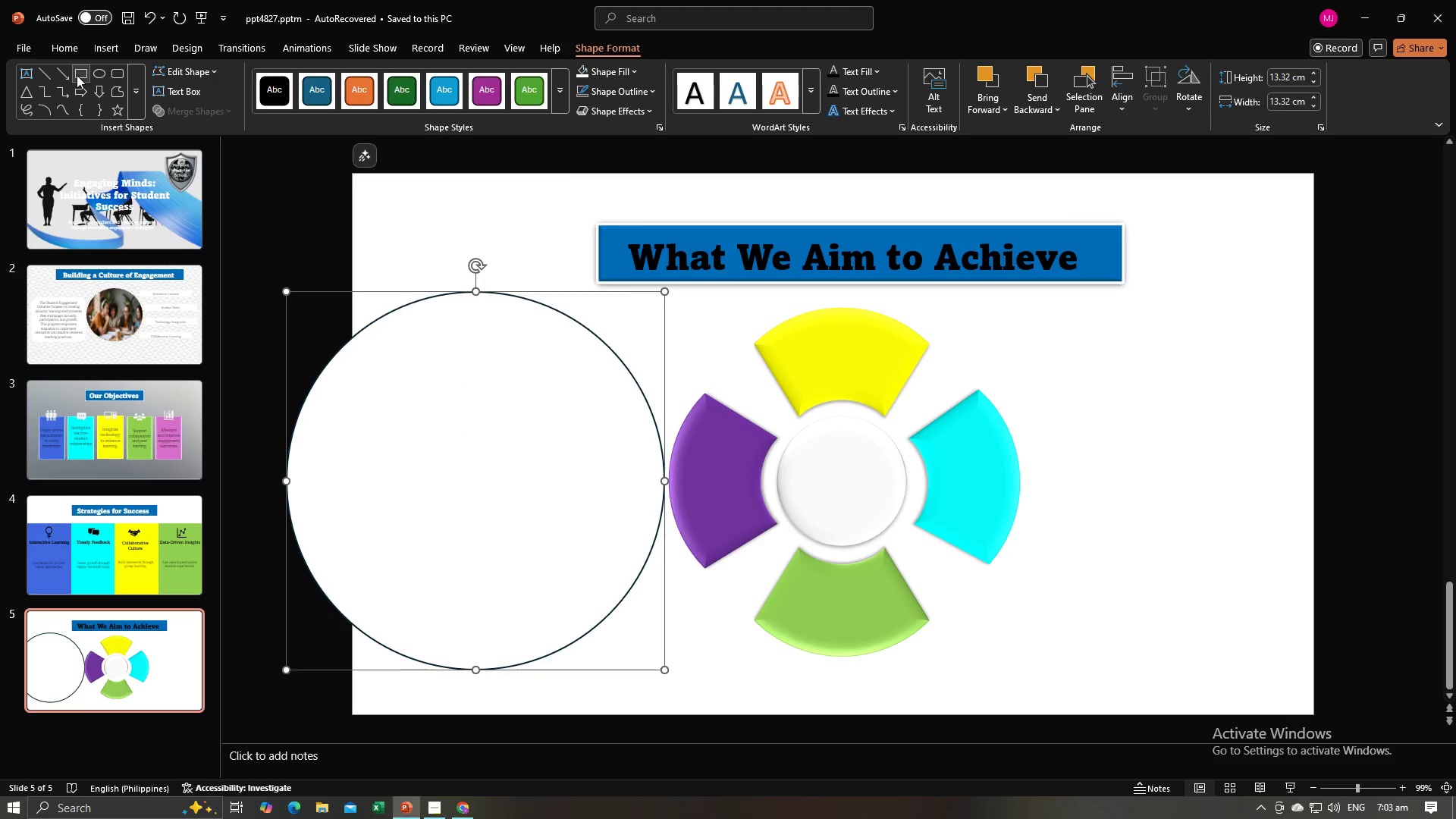 
wait(5.98)
 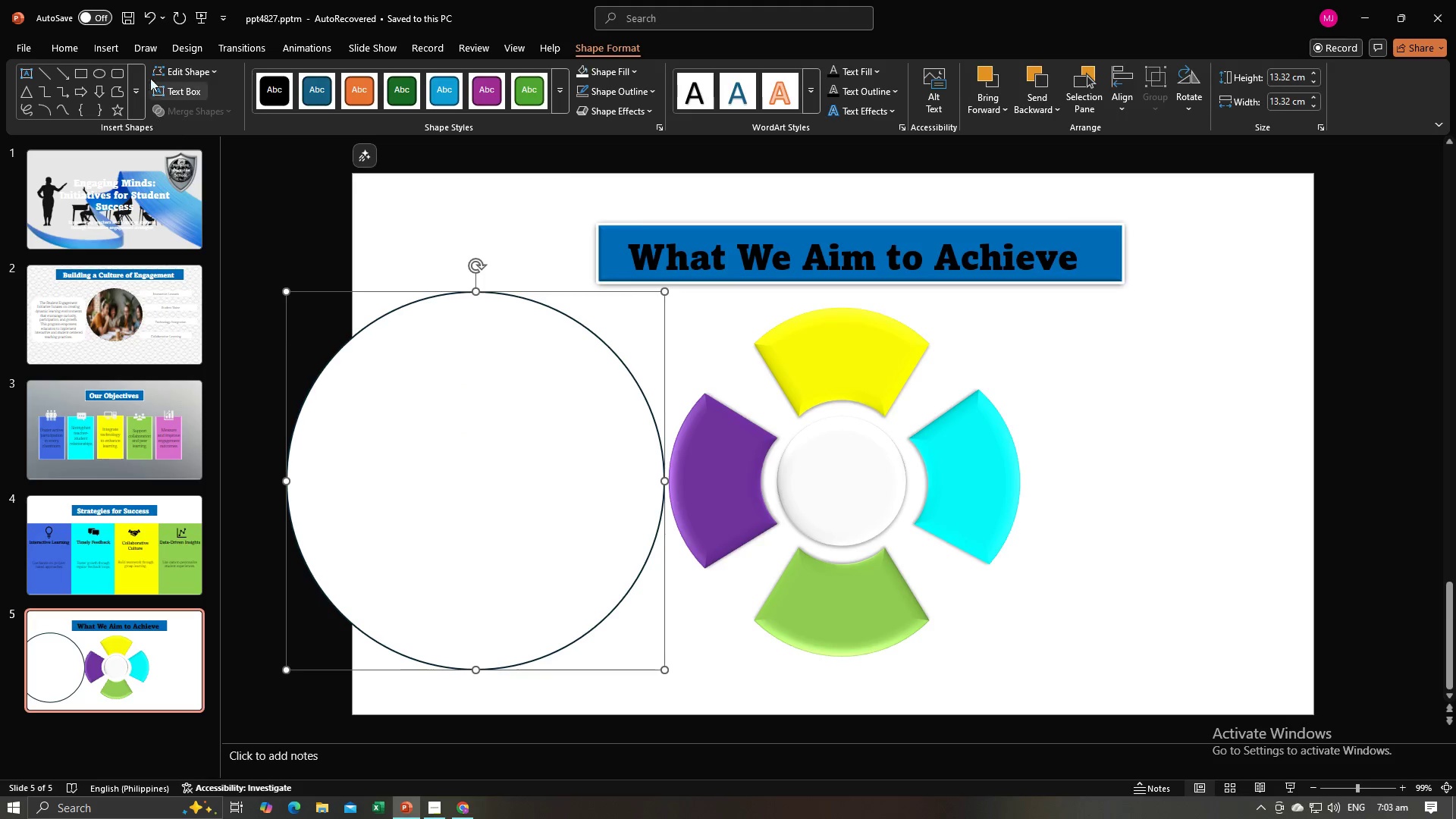 
left_click([77, 75])
 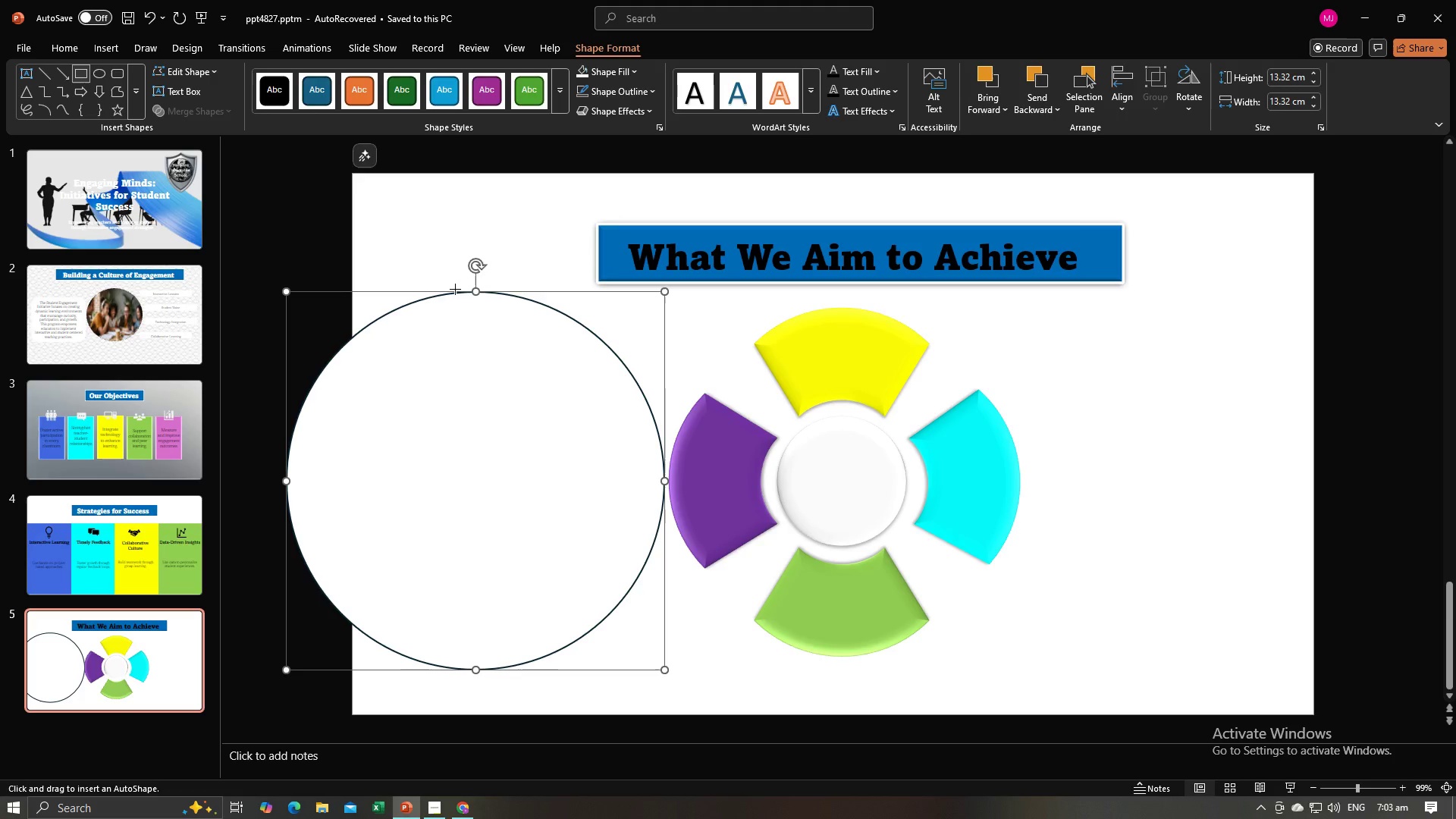 
wait(8.74)
 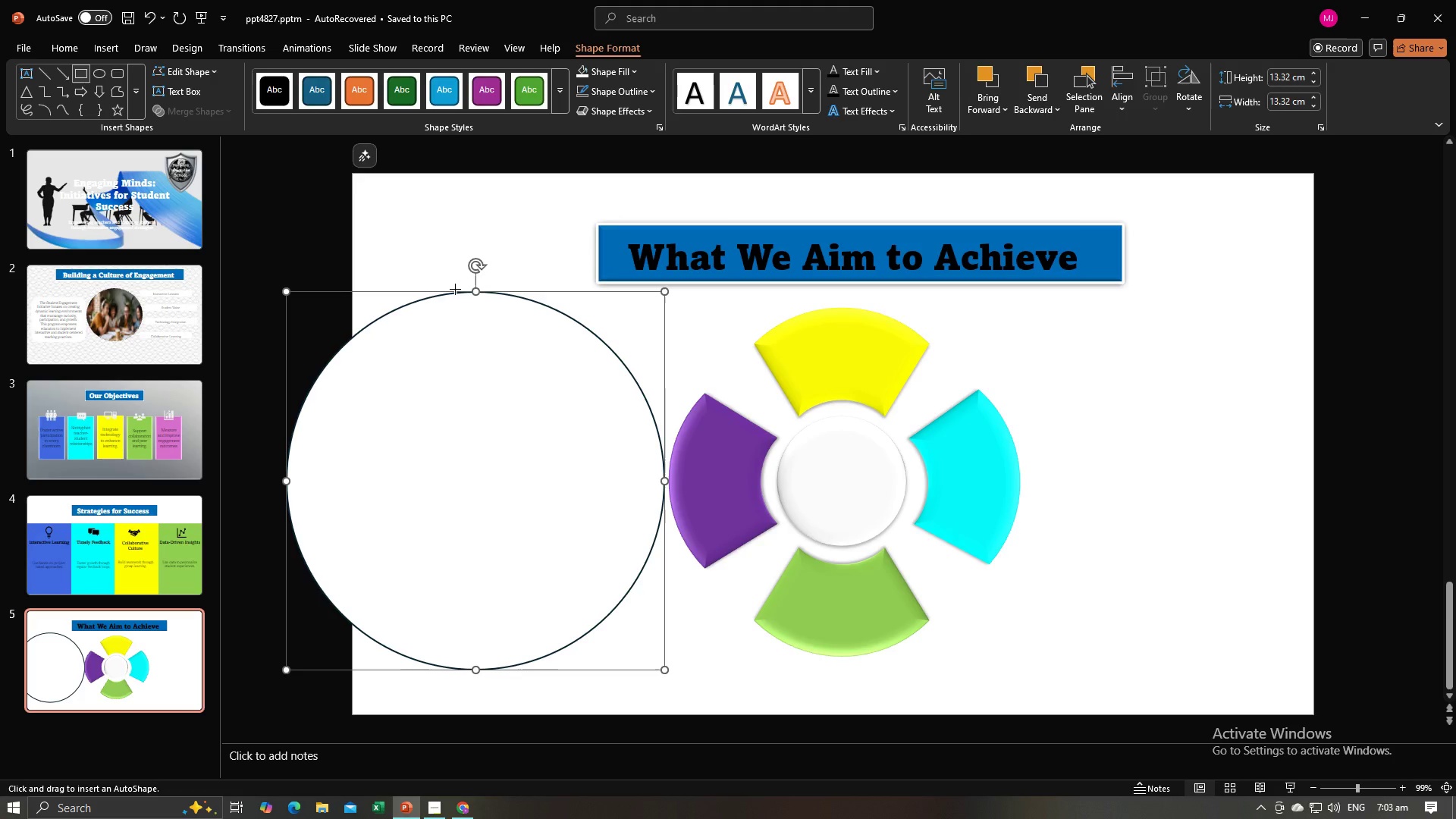 
left_click_drag(start_coordinate=[289, 292], to_coordinate=[475, 481])
 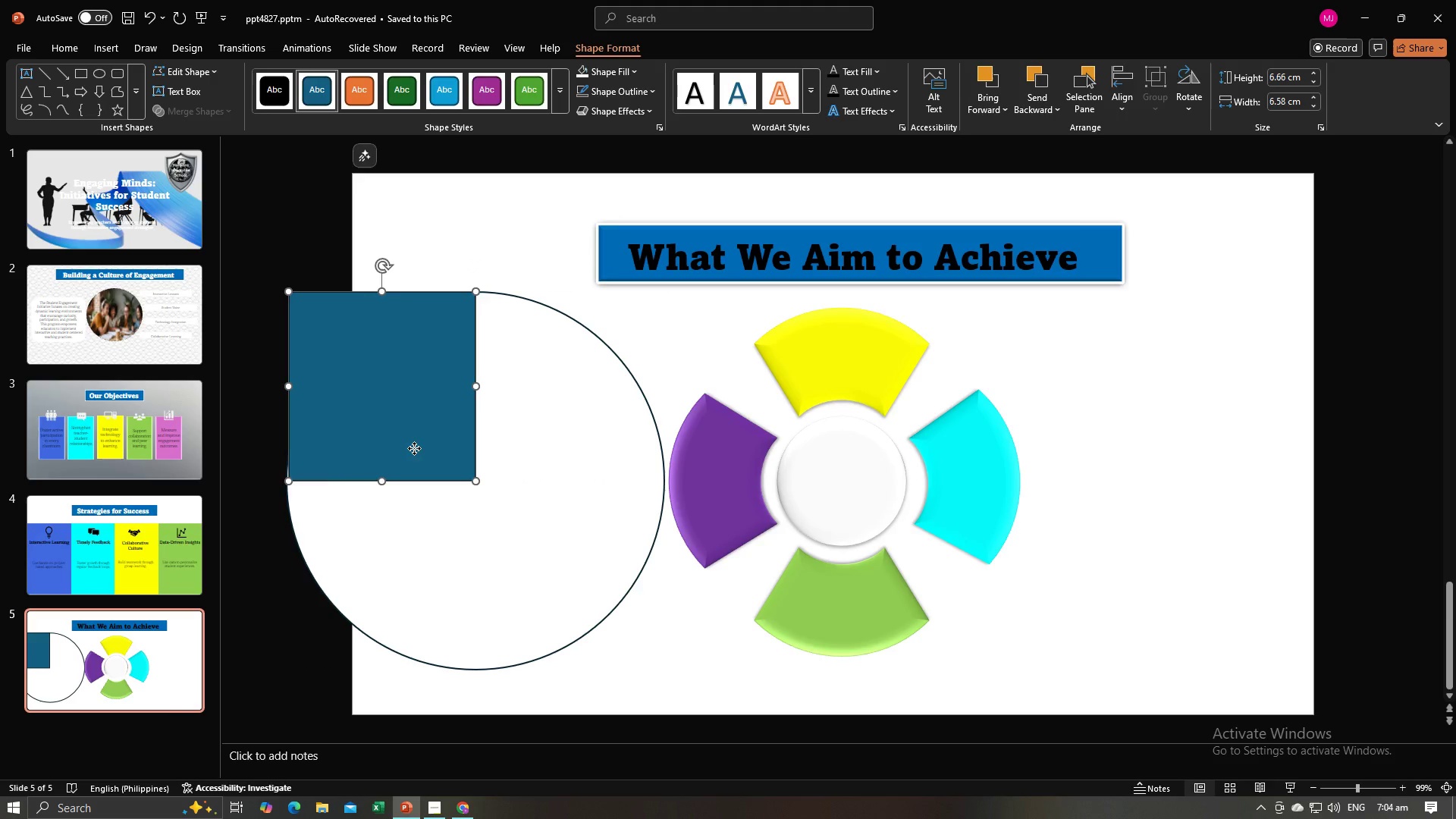 
left_click([414, 448])
 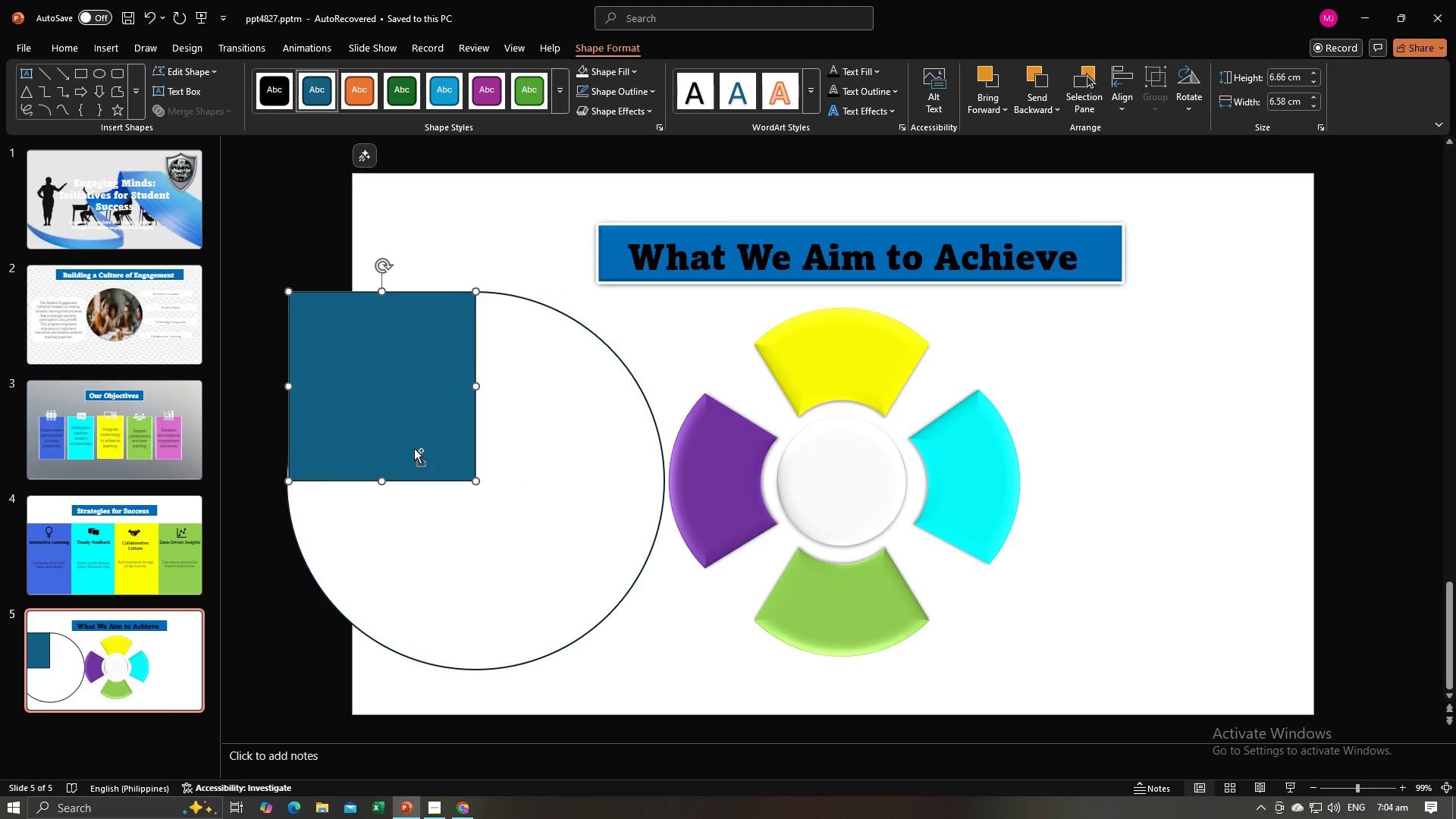 
key(Control+C)
 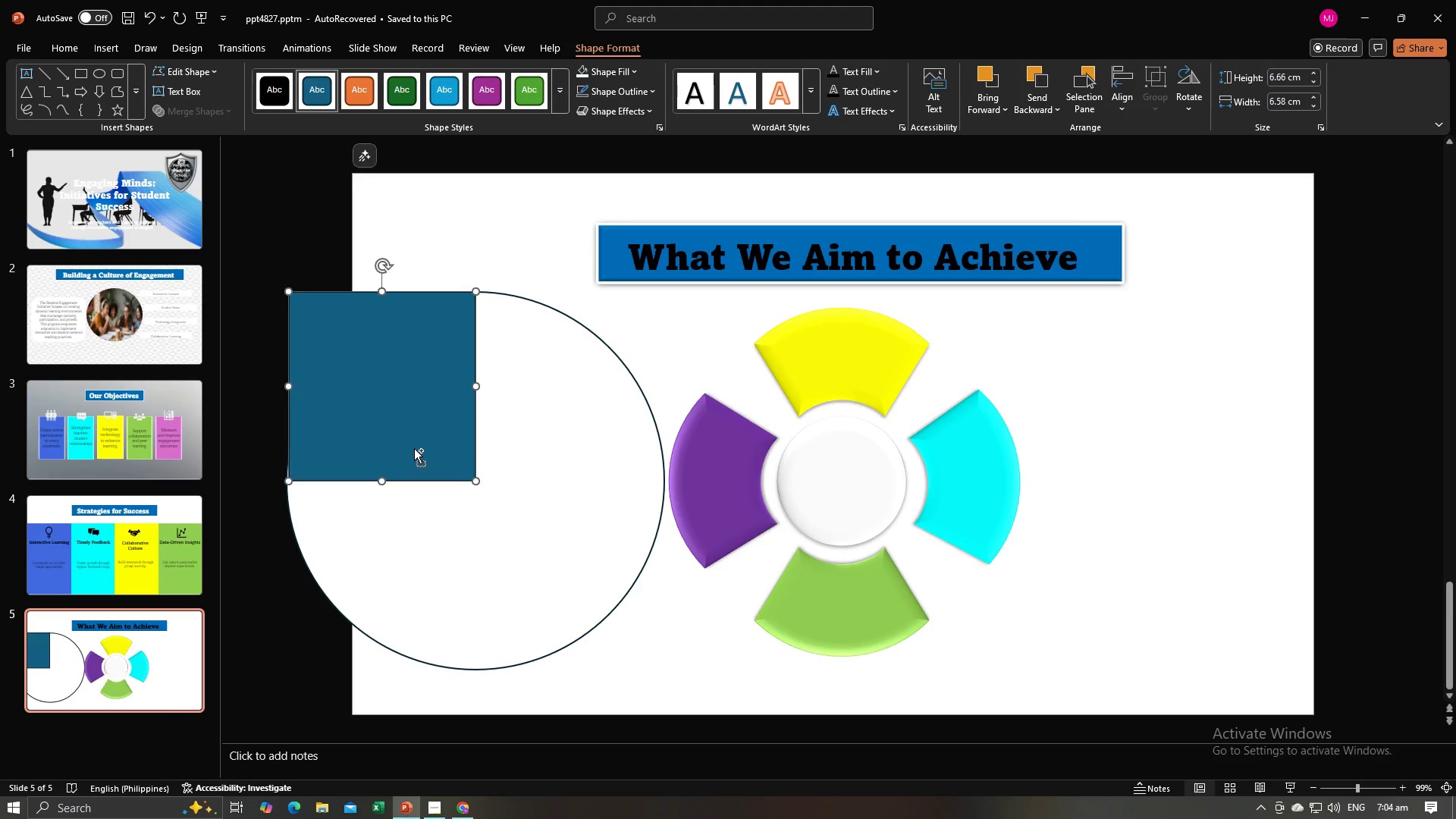 
key(Control+V)
 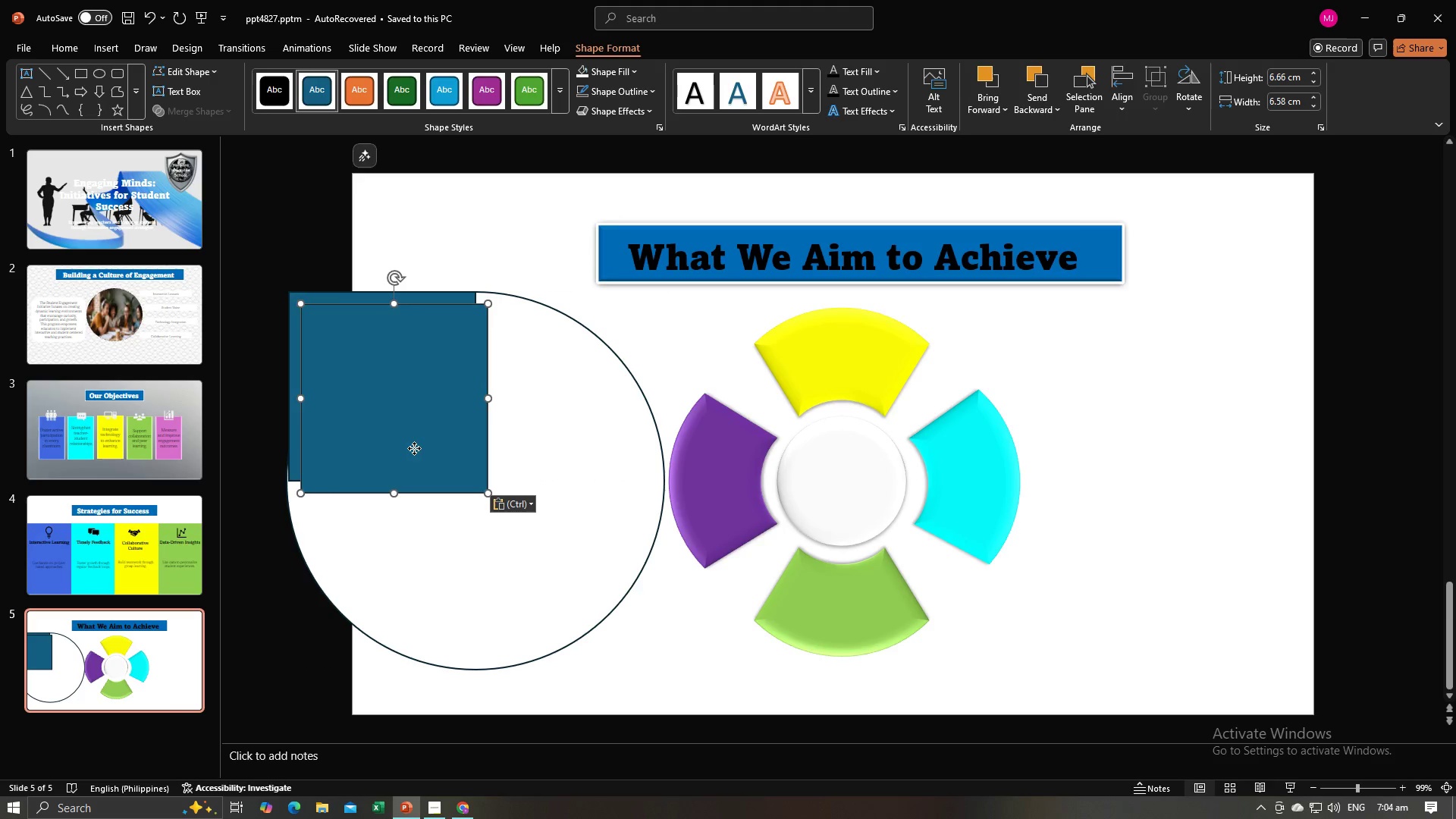 
left_click_drag(start_coordinate=[414, 448], to_coordinate=[589, 435])
 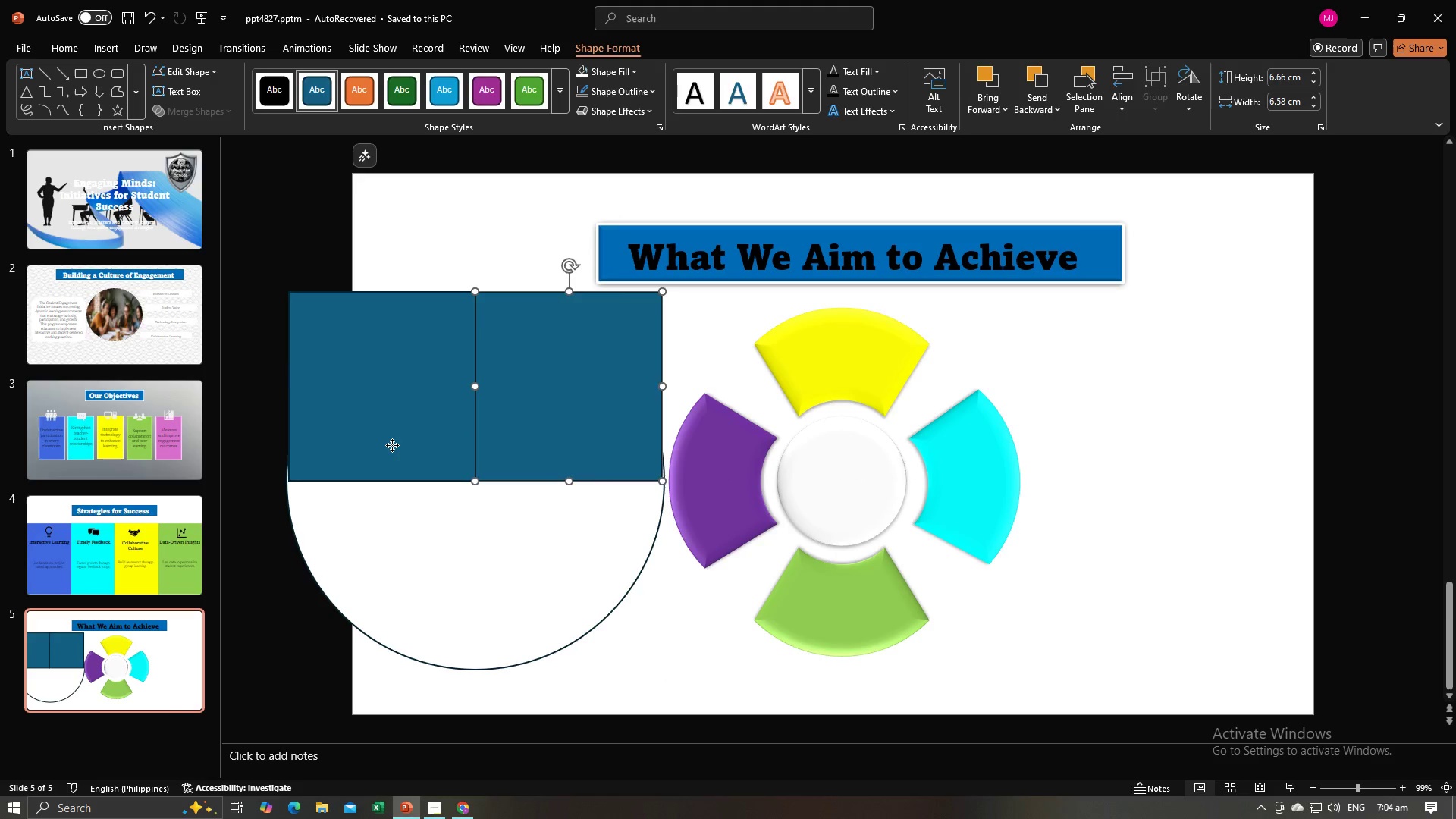 
left_click([392, 445])
 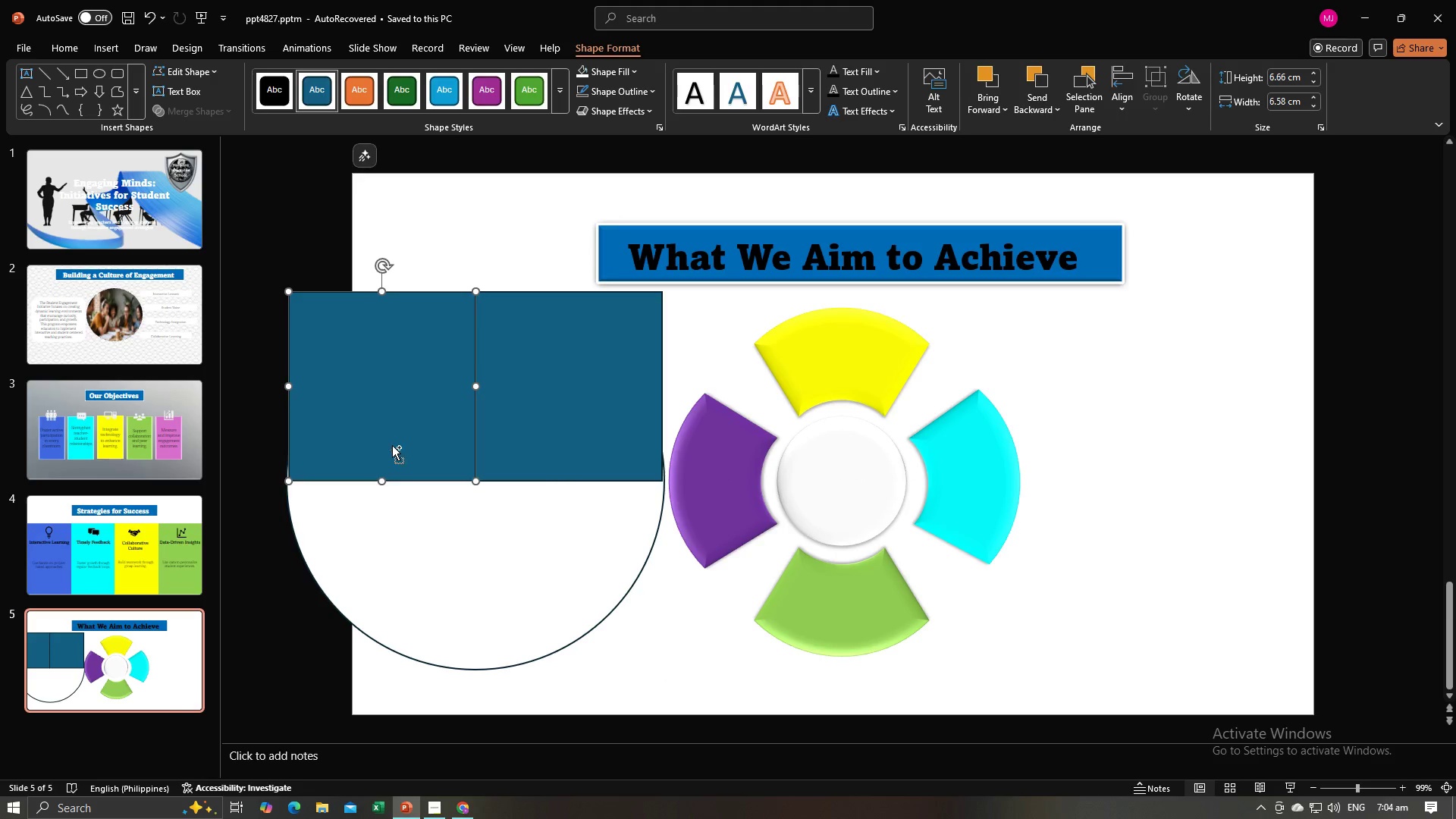 
key(Control+C)
 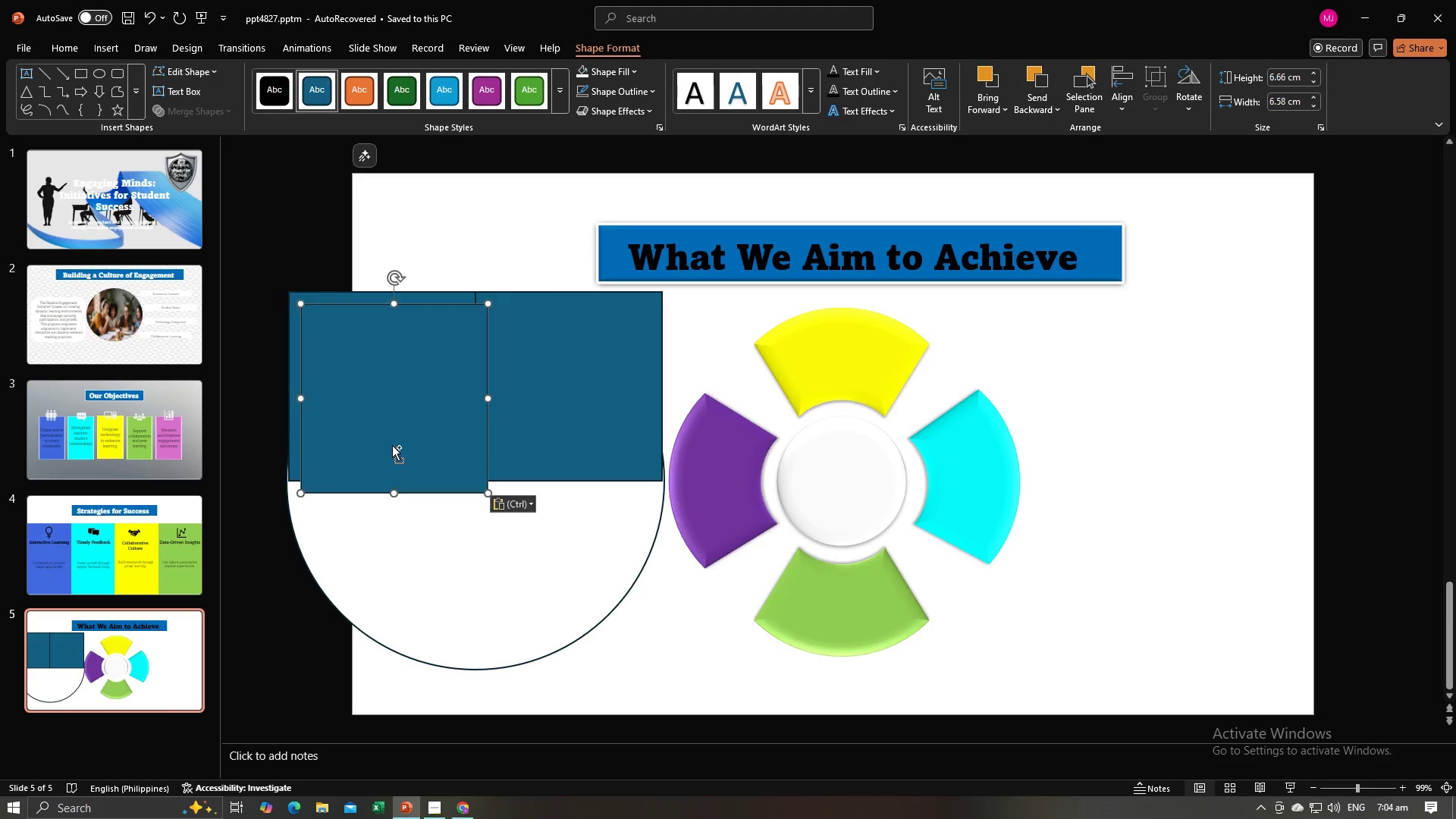 
key(Control+V)
 